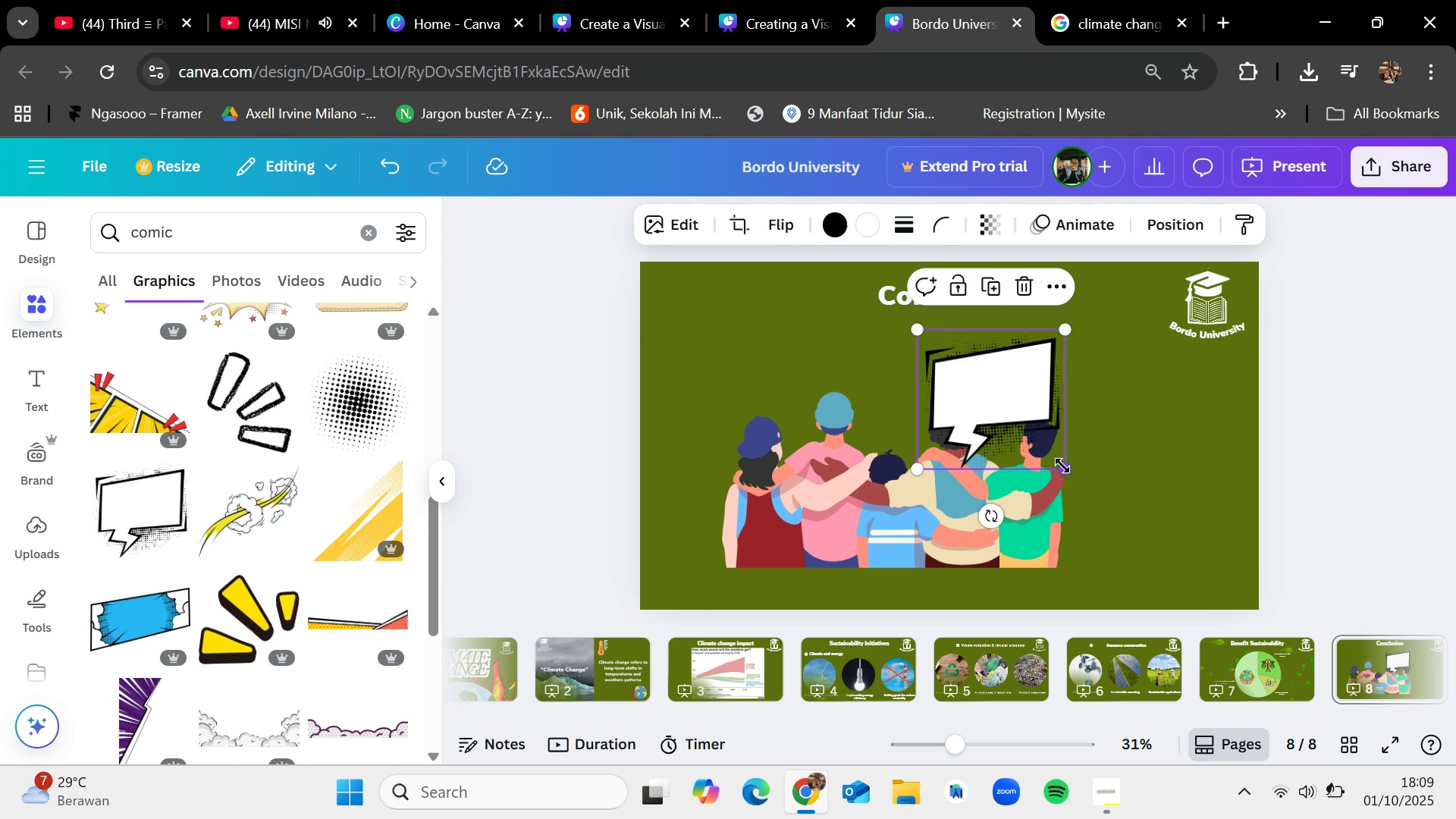 
left_click_drag(start_coordinate=[1062, 467], to_coordinate=[1171, 538])
 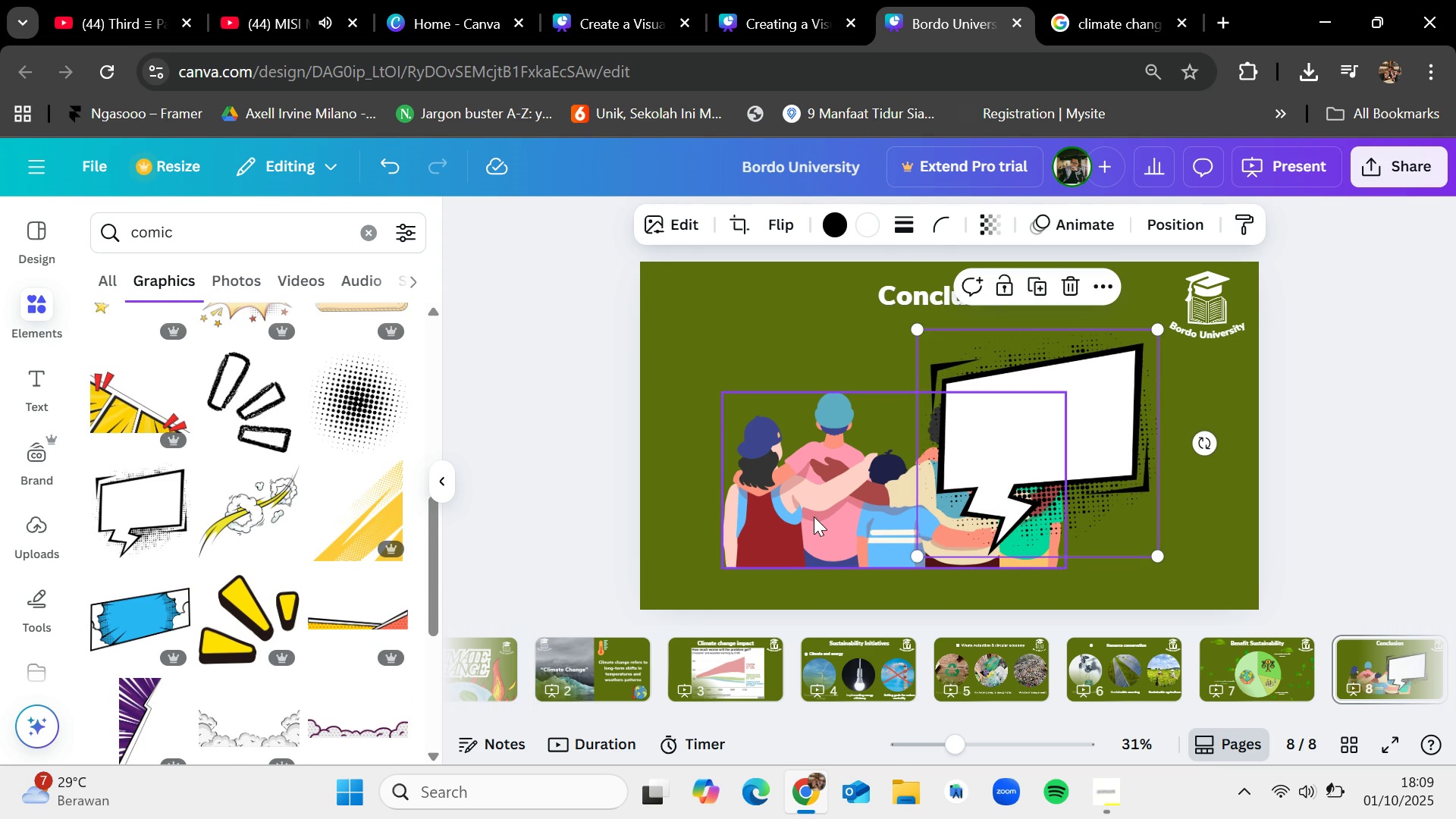 
left_click_drag(start_coordinate=[816, 515], to_coordinate=[805, 522])
 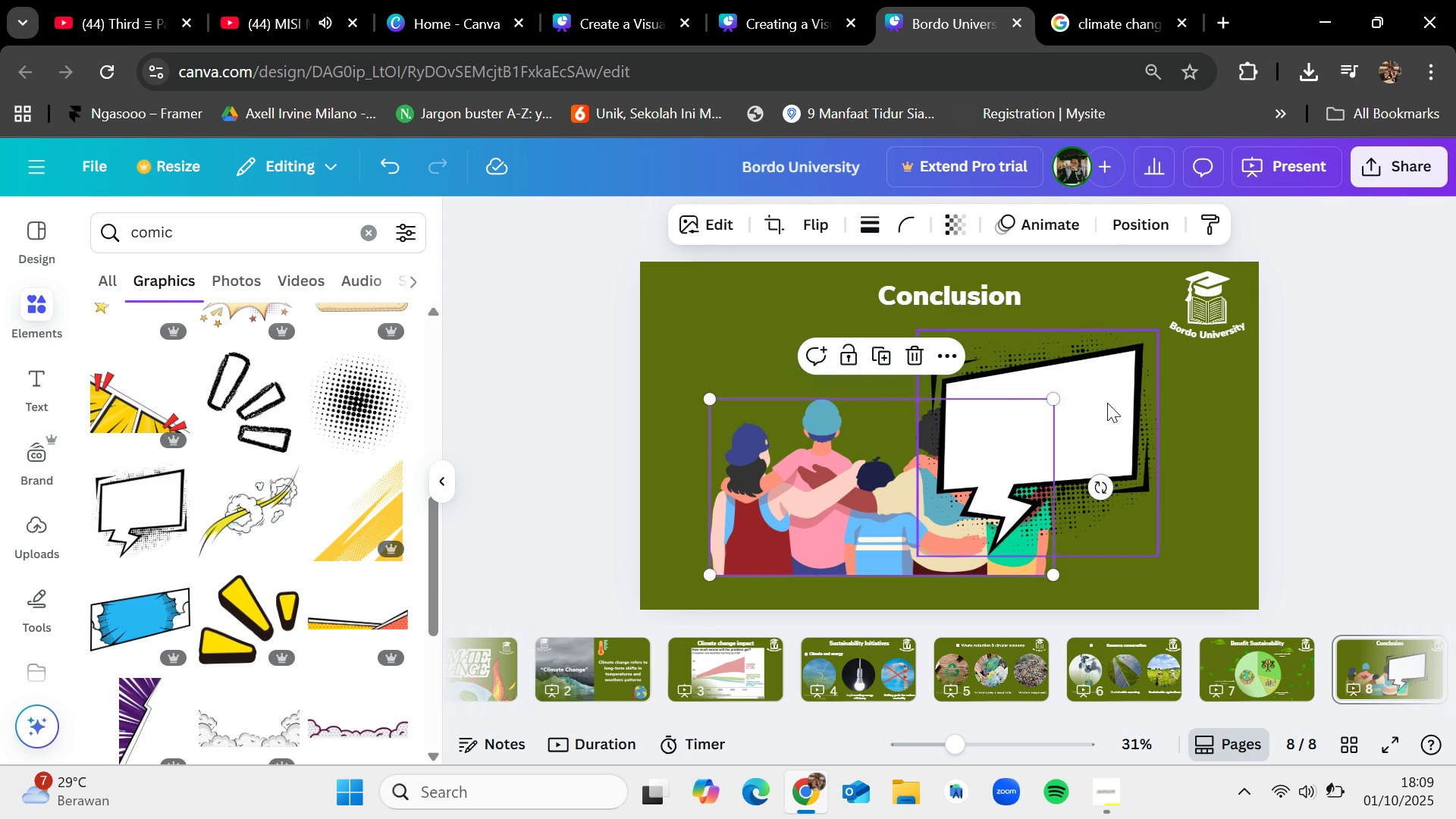 
left_click_drag(start_coordinate=[1107, 403], to_coordinate=[1100, 362])
 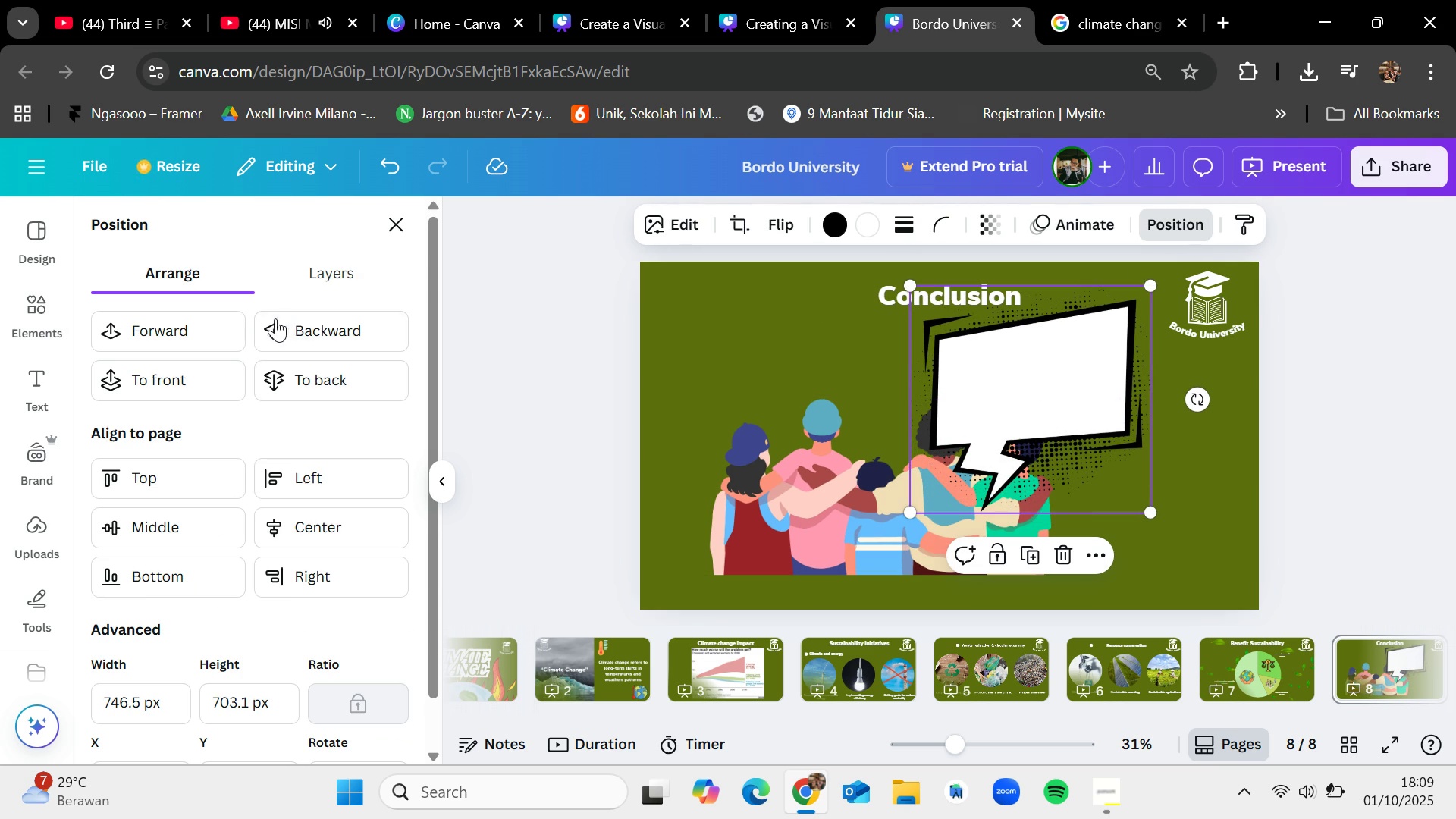 
left_click([317, 375])
 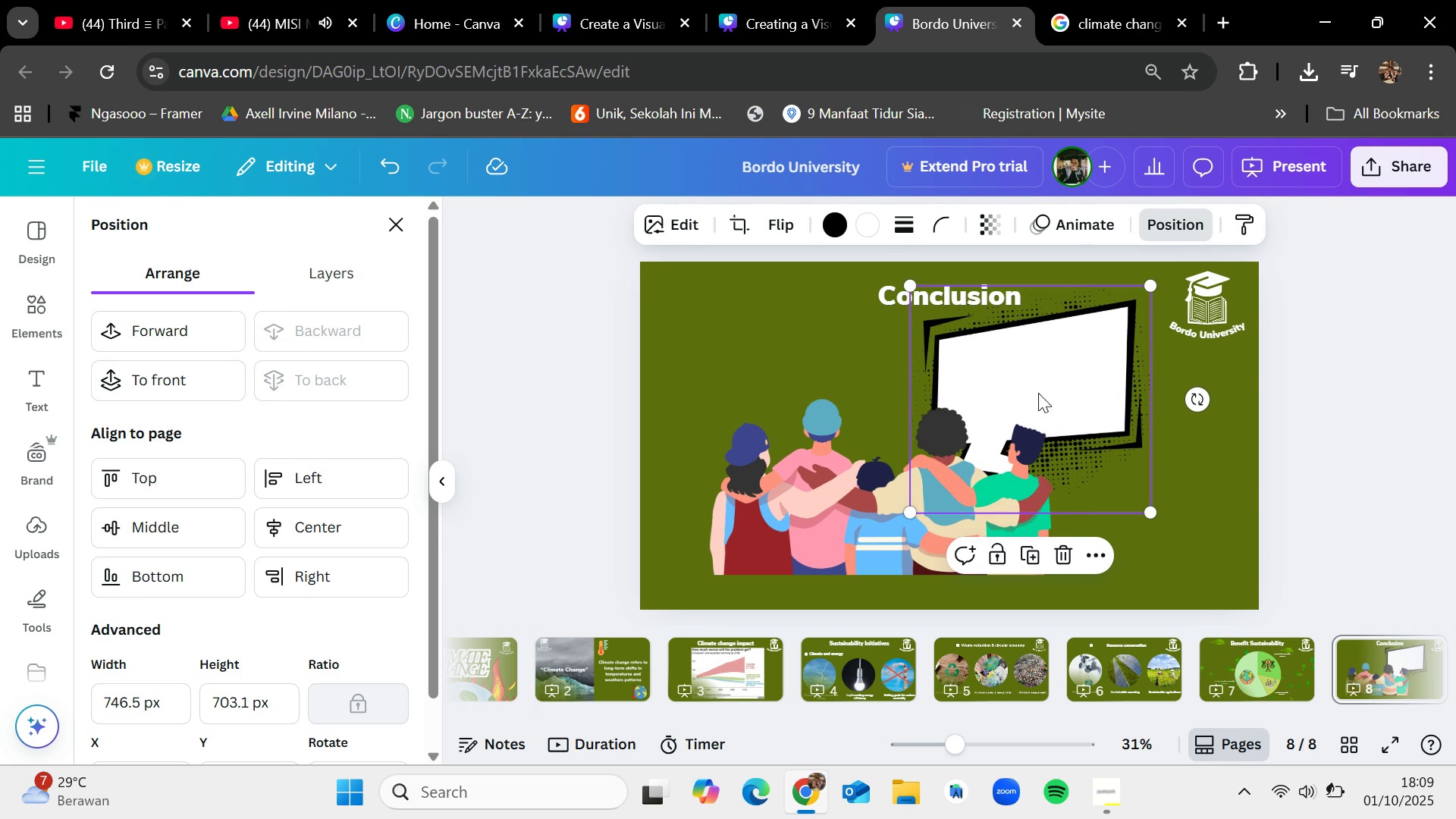 
left_click_drag(start_coordinate=[1056, 375], to_coordinate=[1059, 349])
 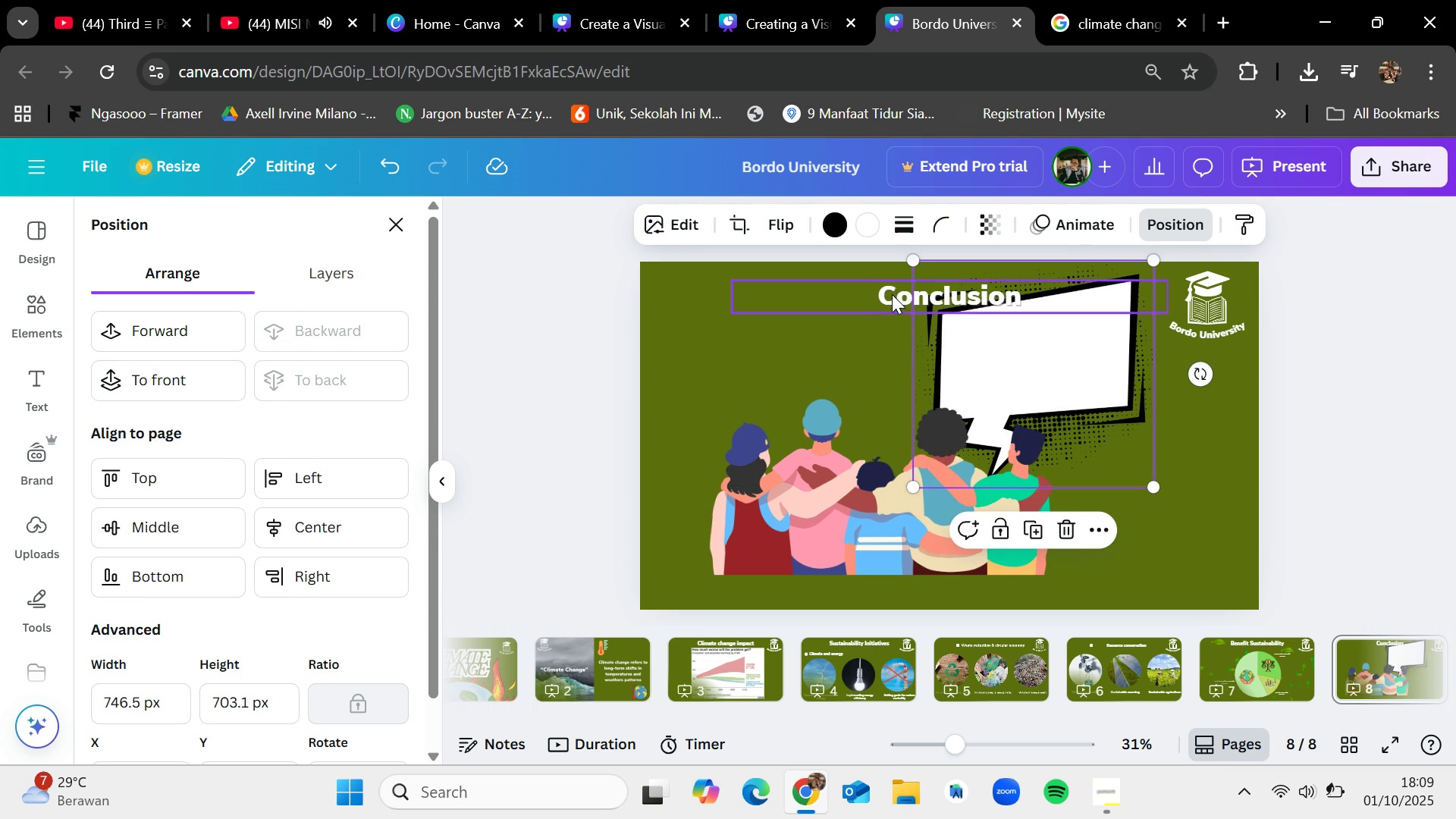 
left_click_drag(start_coordinate=[892, 294], to_coordinate=[708, 287])
 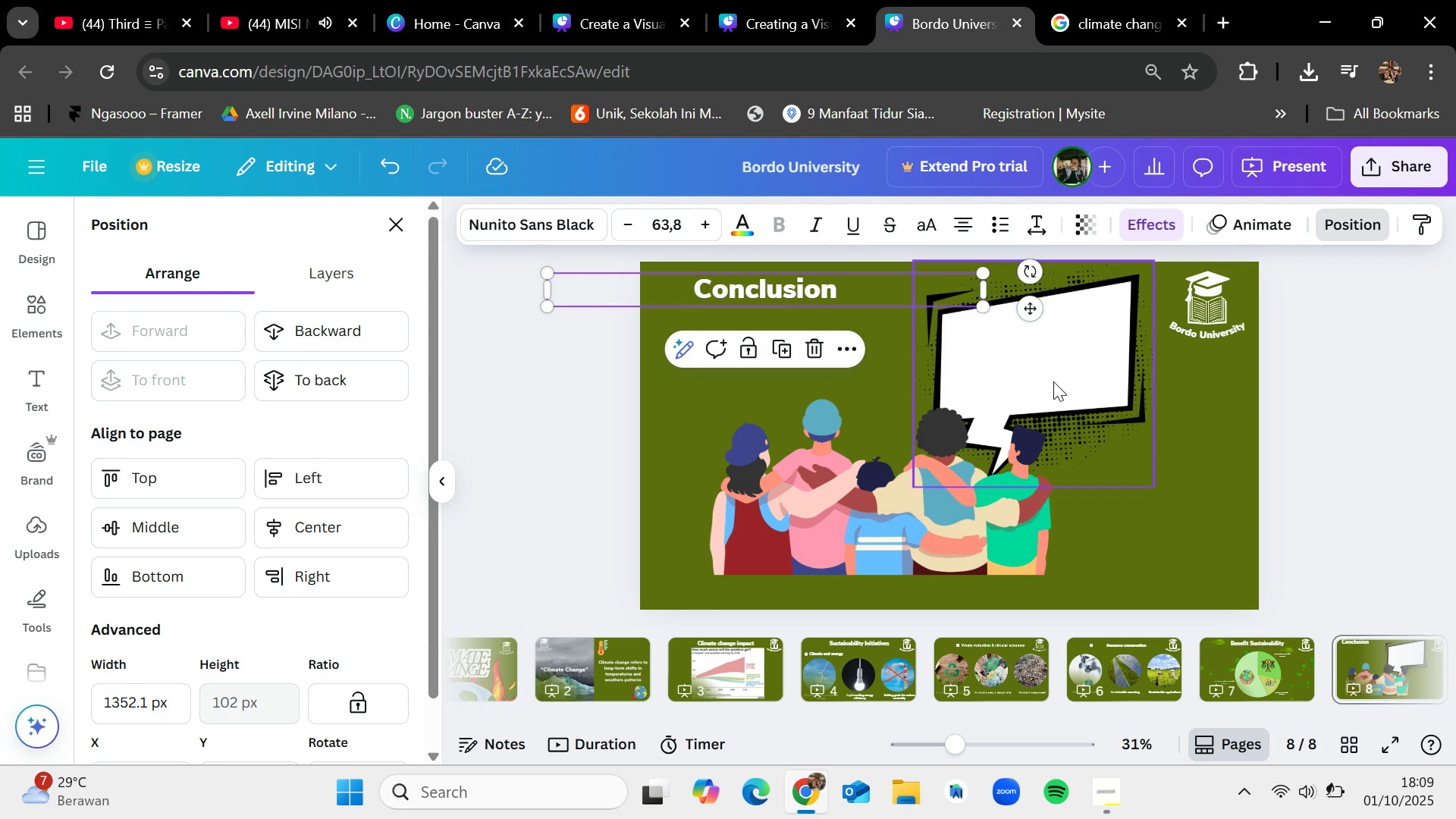 
left_click_drag(start_coordinate=[1053, 379], to_coordinate=[1046, 366])
 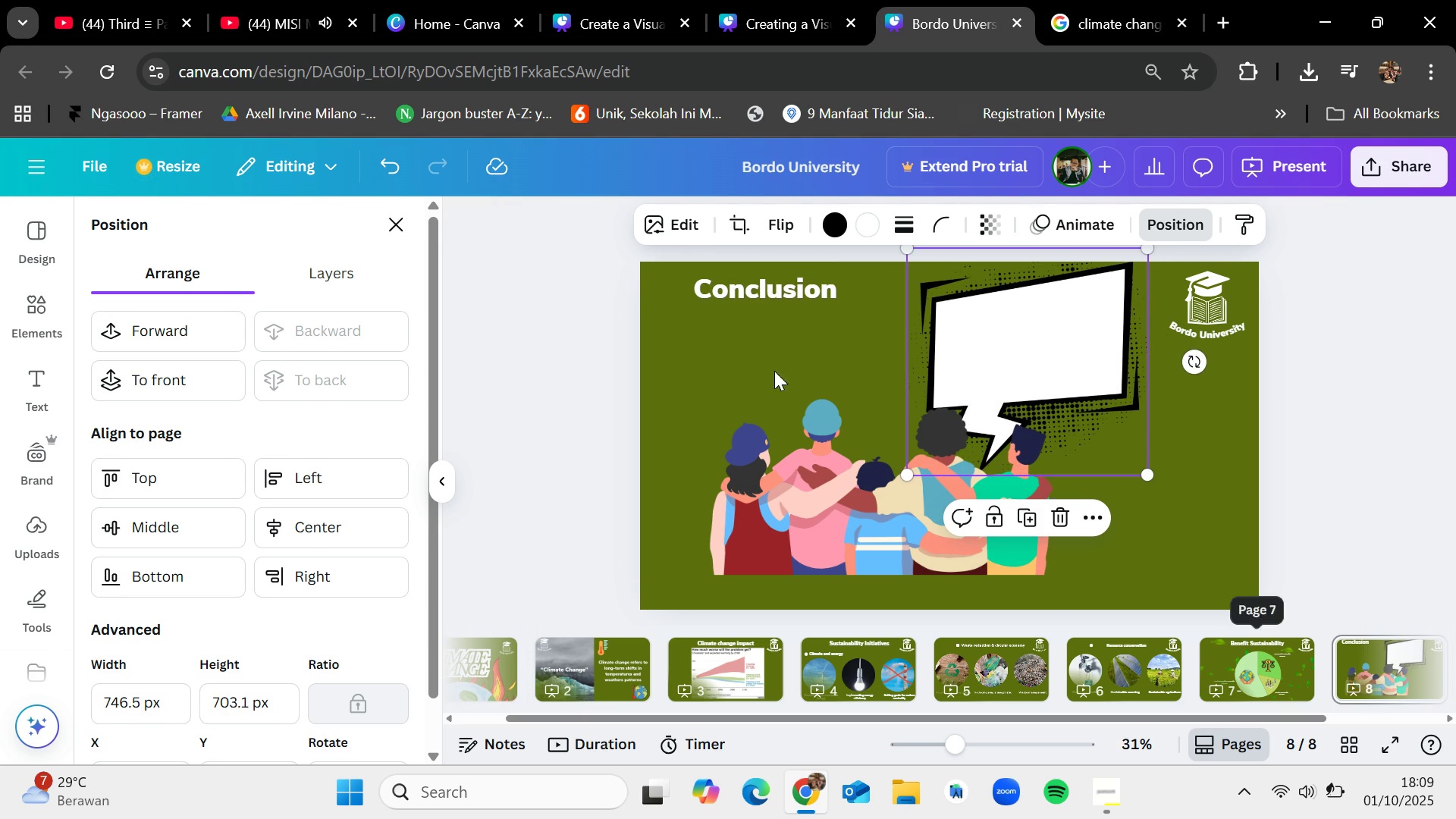 
left_click([767, 286])
 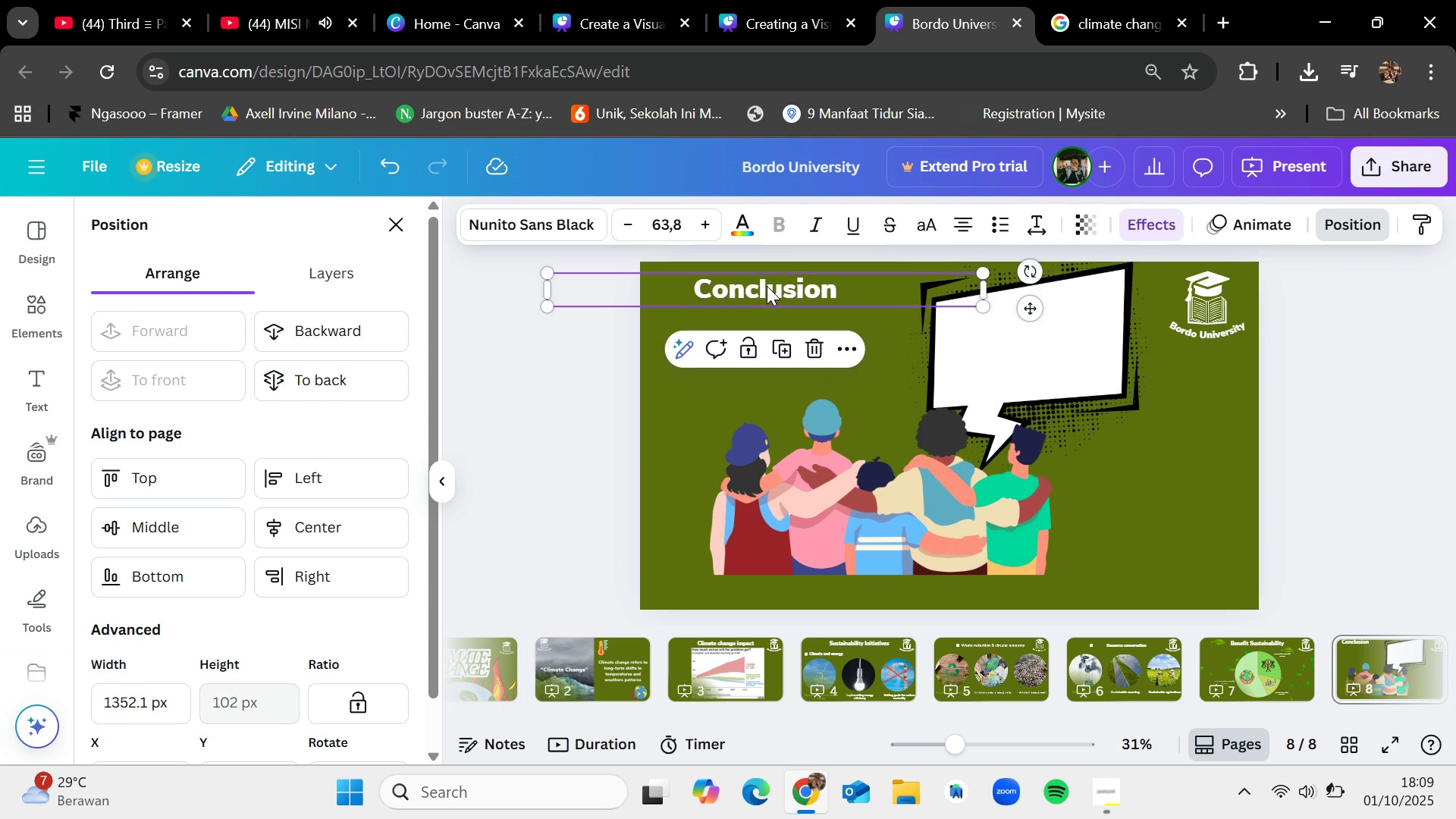 
key(Control+C)
 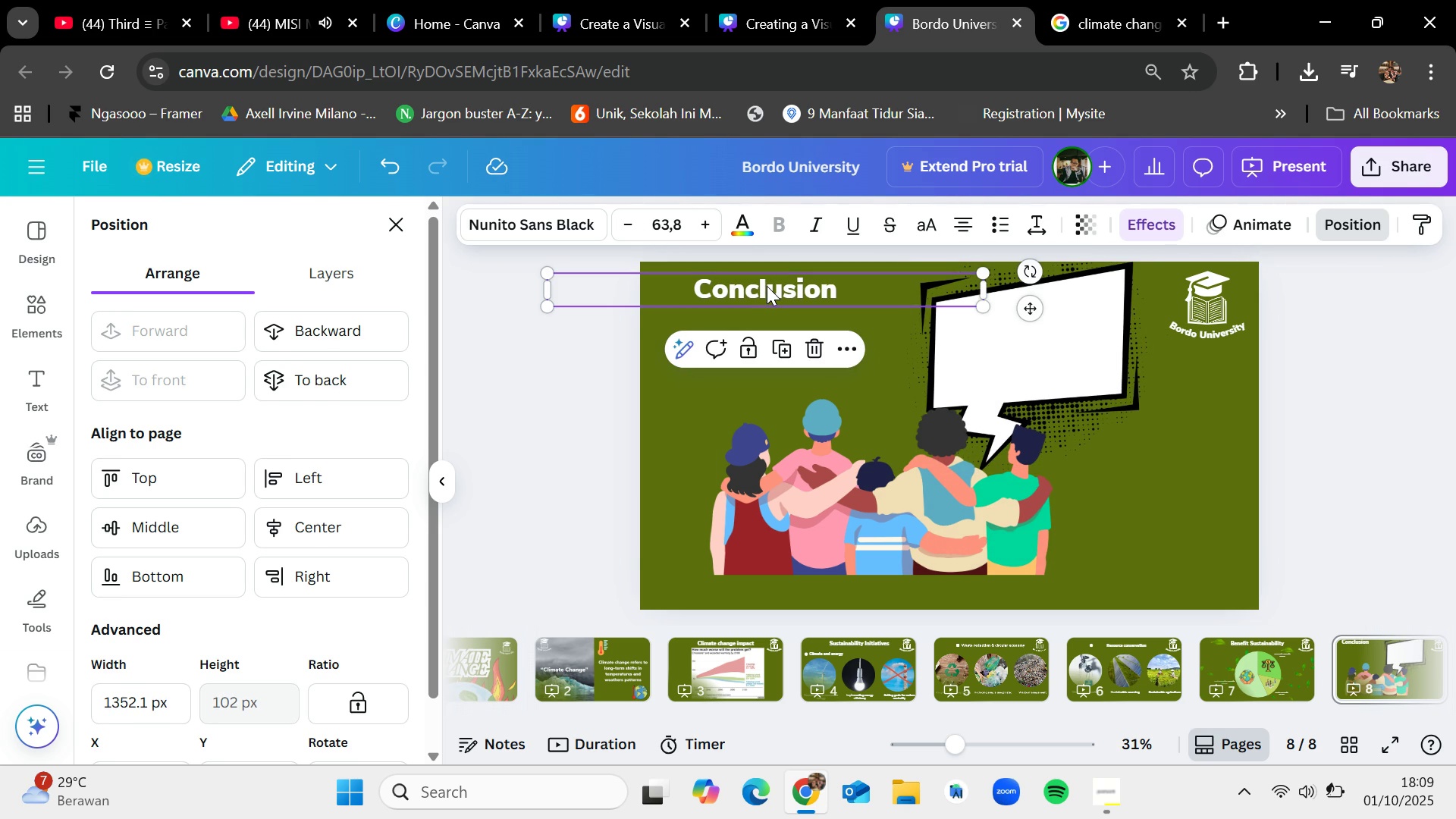 
key(Control+V)
 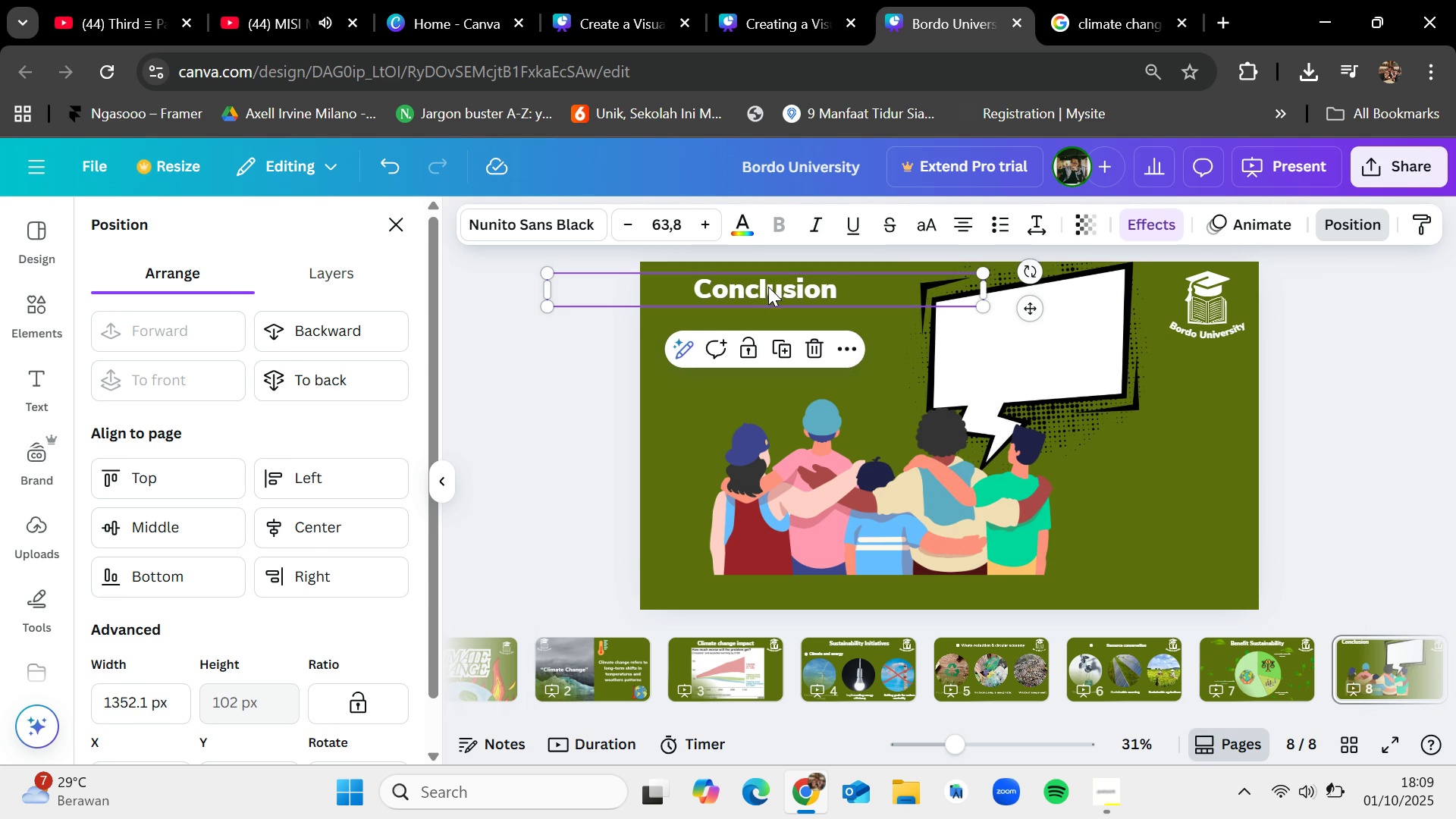 
left_click_drag(start_coordinate=[770, 287], to_coordinate=[780, 346])
 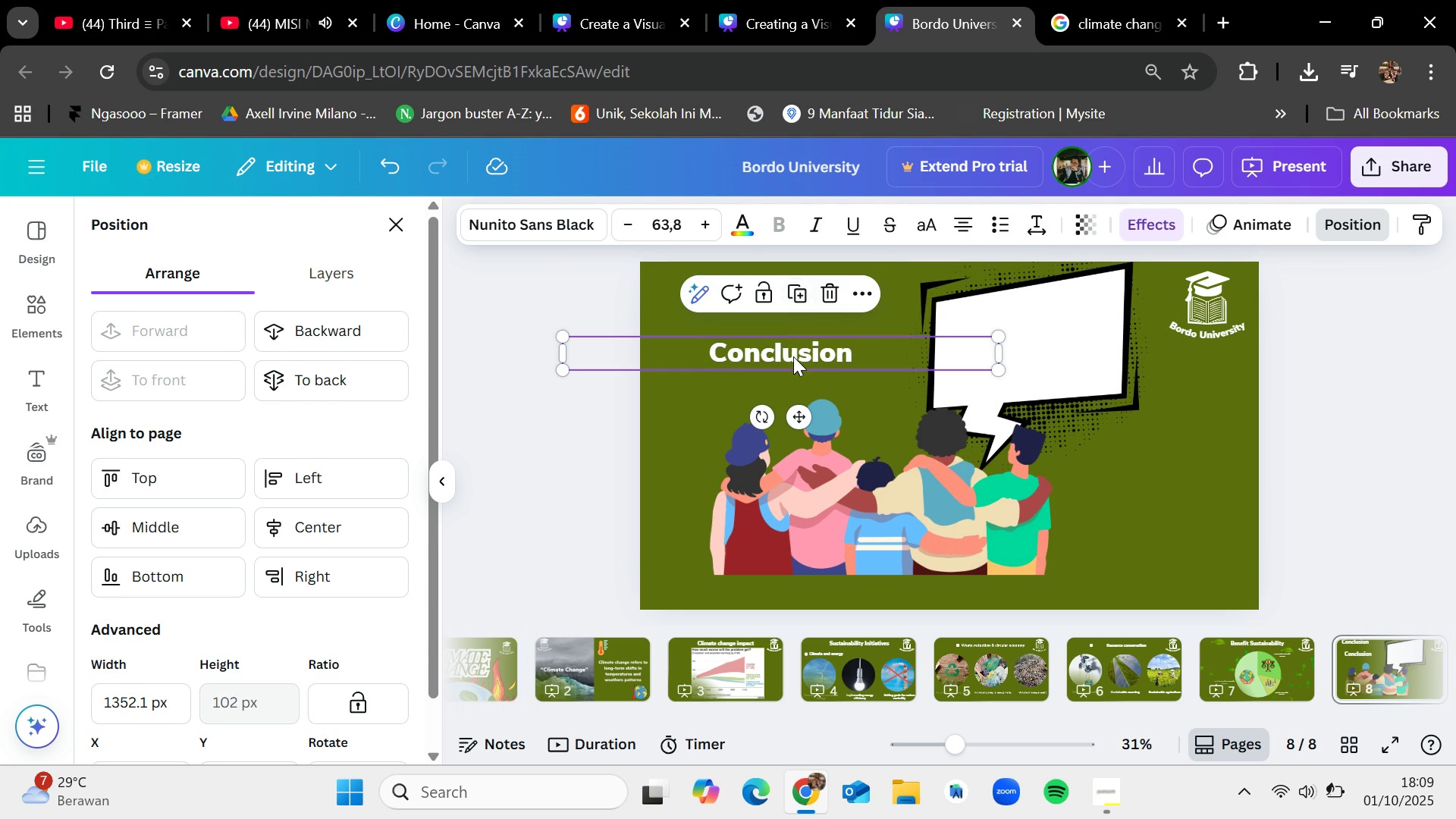 
double_click([793, 356])
 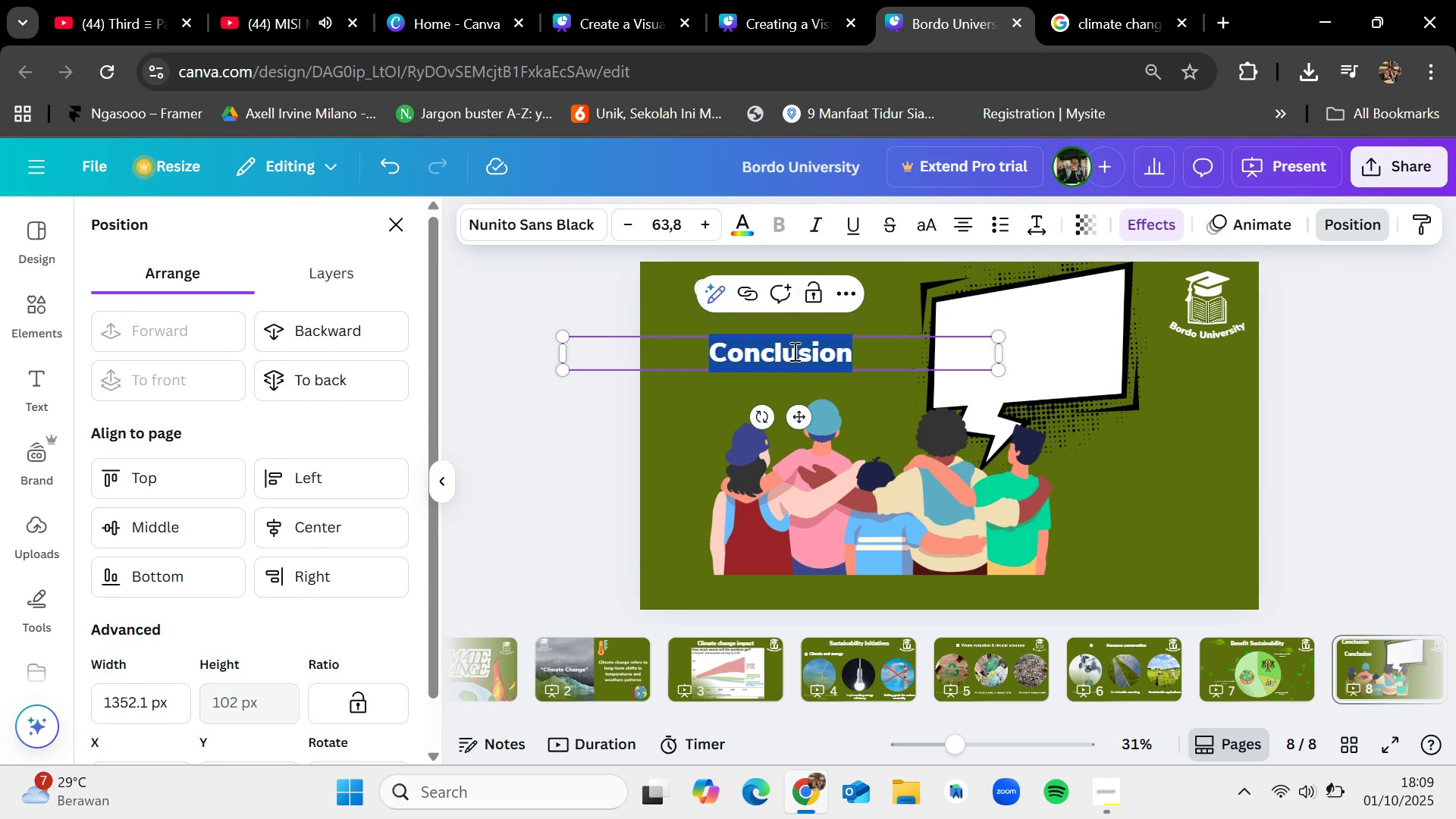 
key(Backspace)
type(We have to change)
 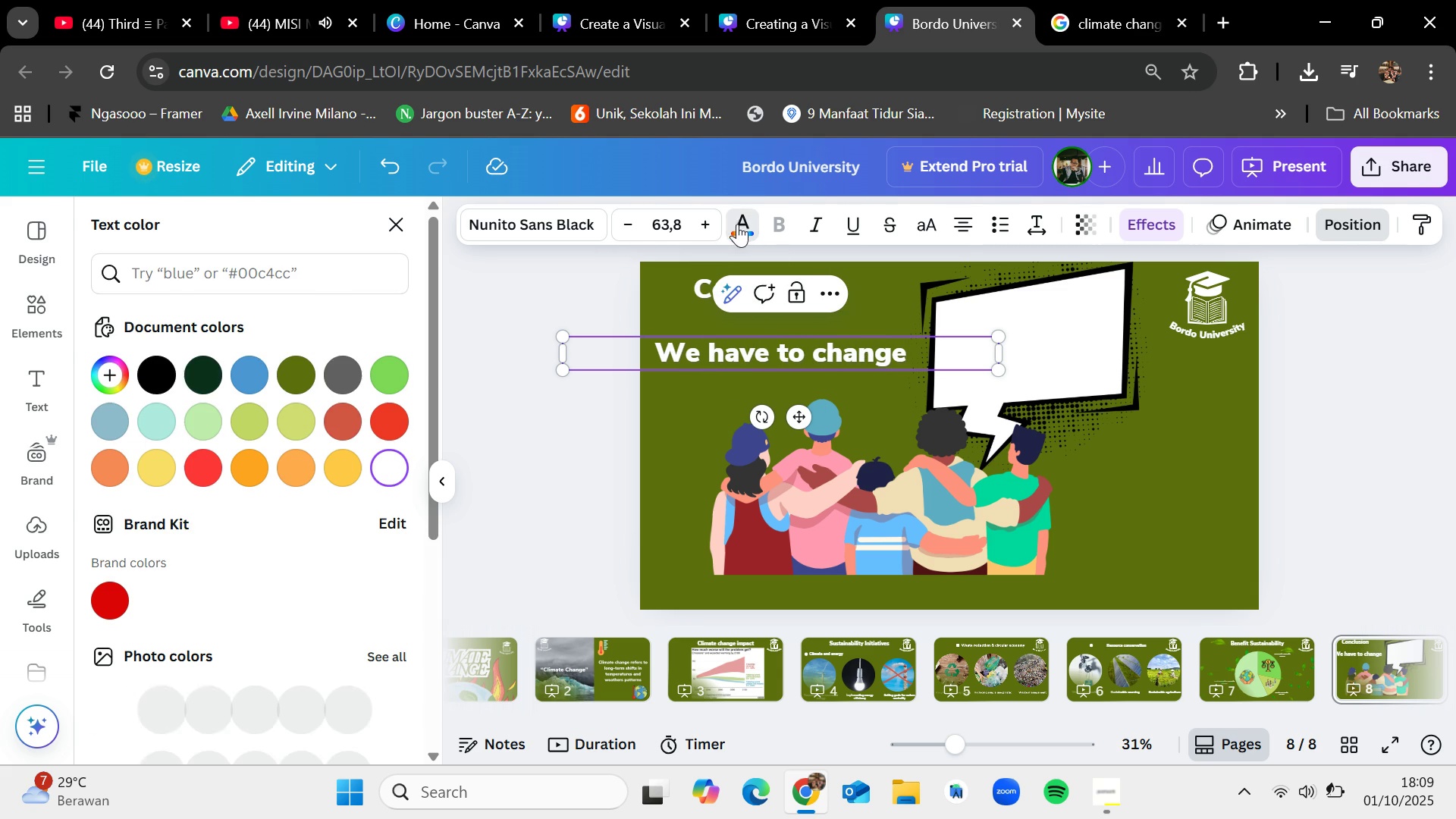 
left_click([174, 369])
 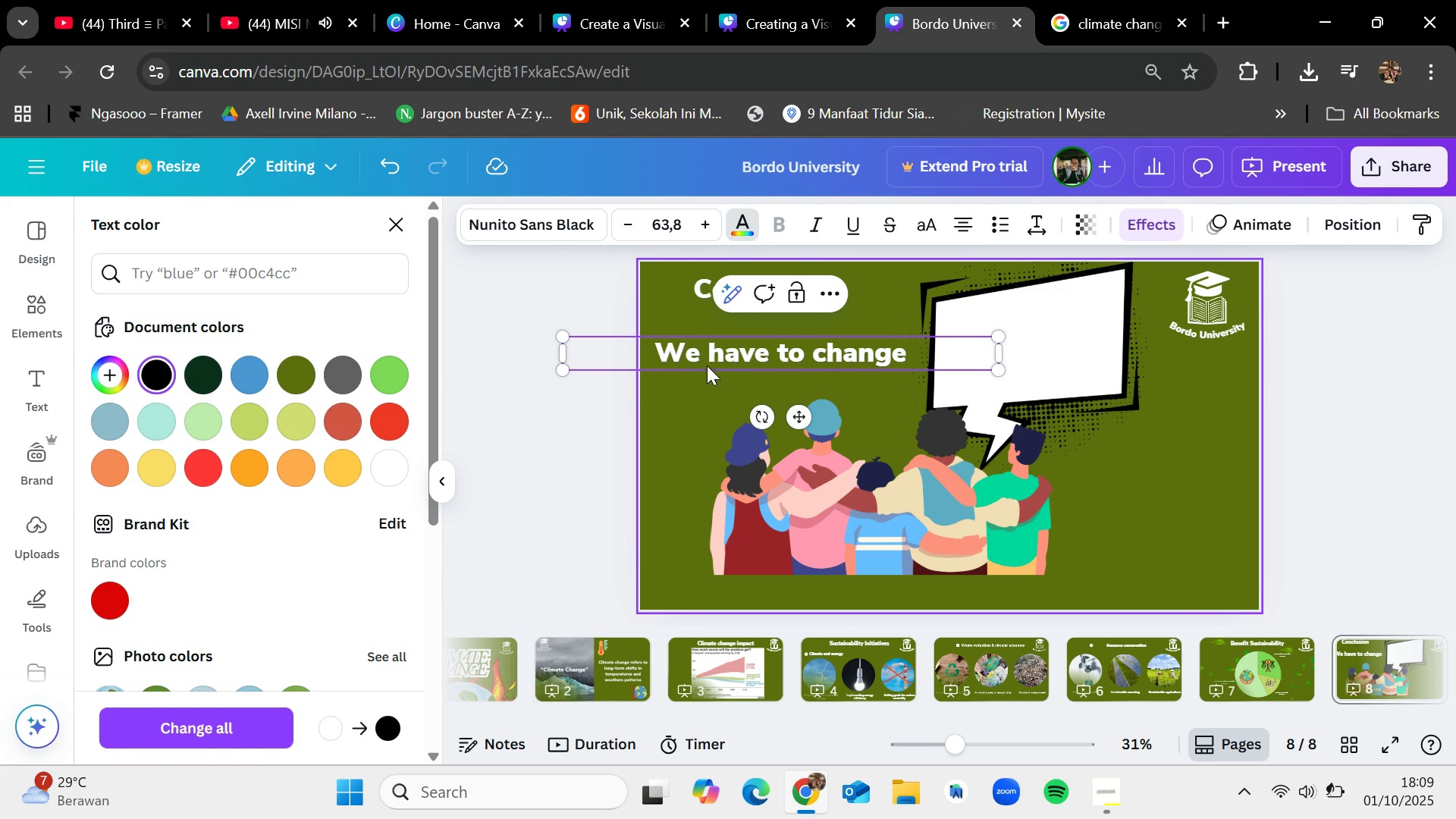 
left_click([708, 356])
 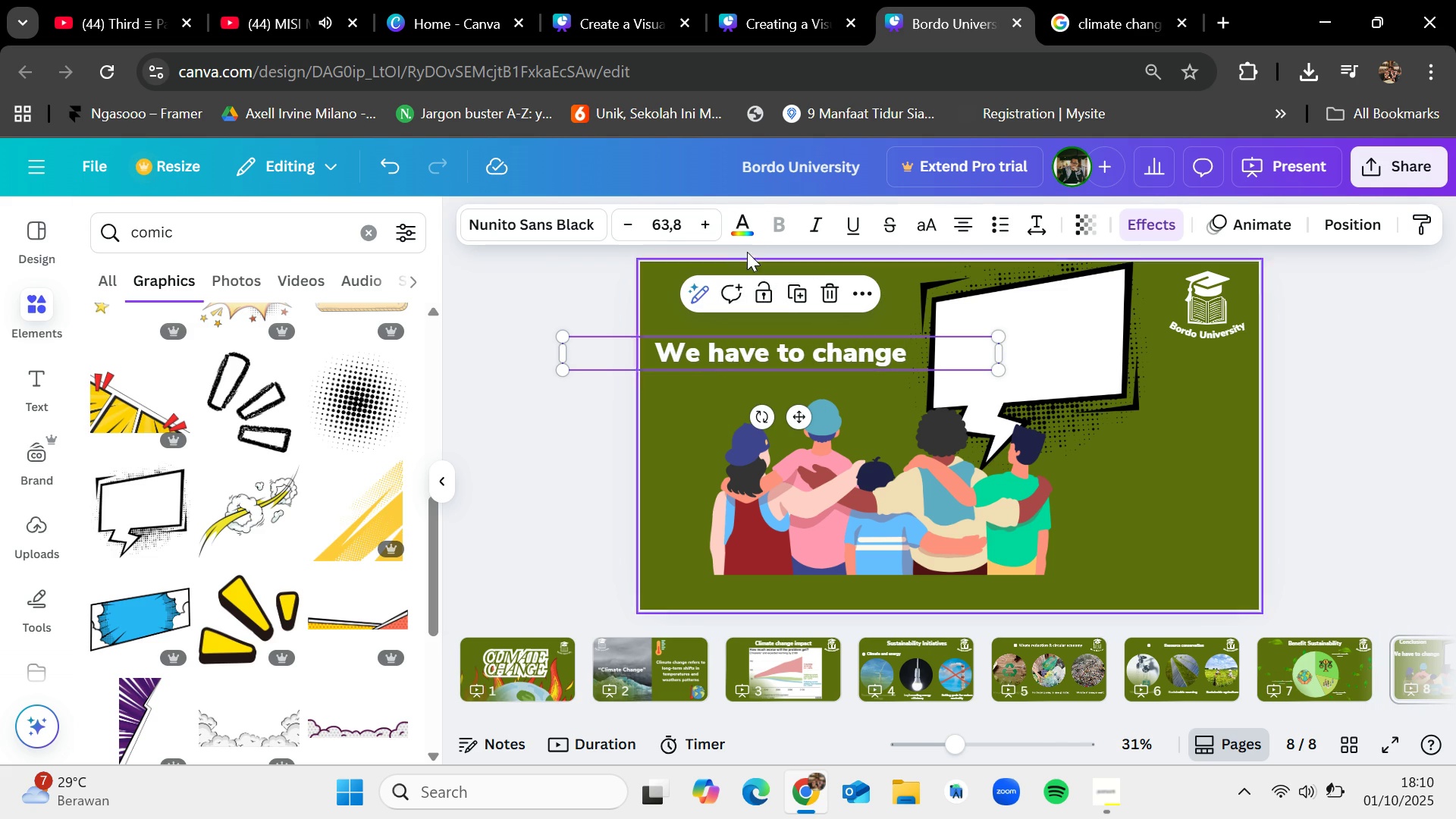 
left_click([742, 222])
 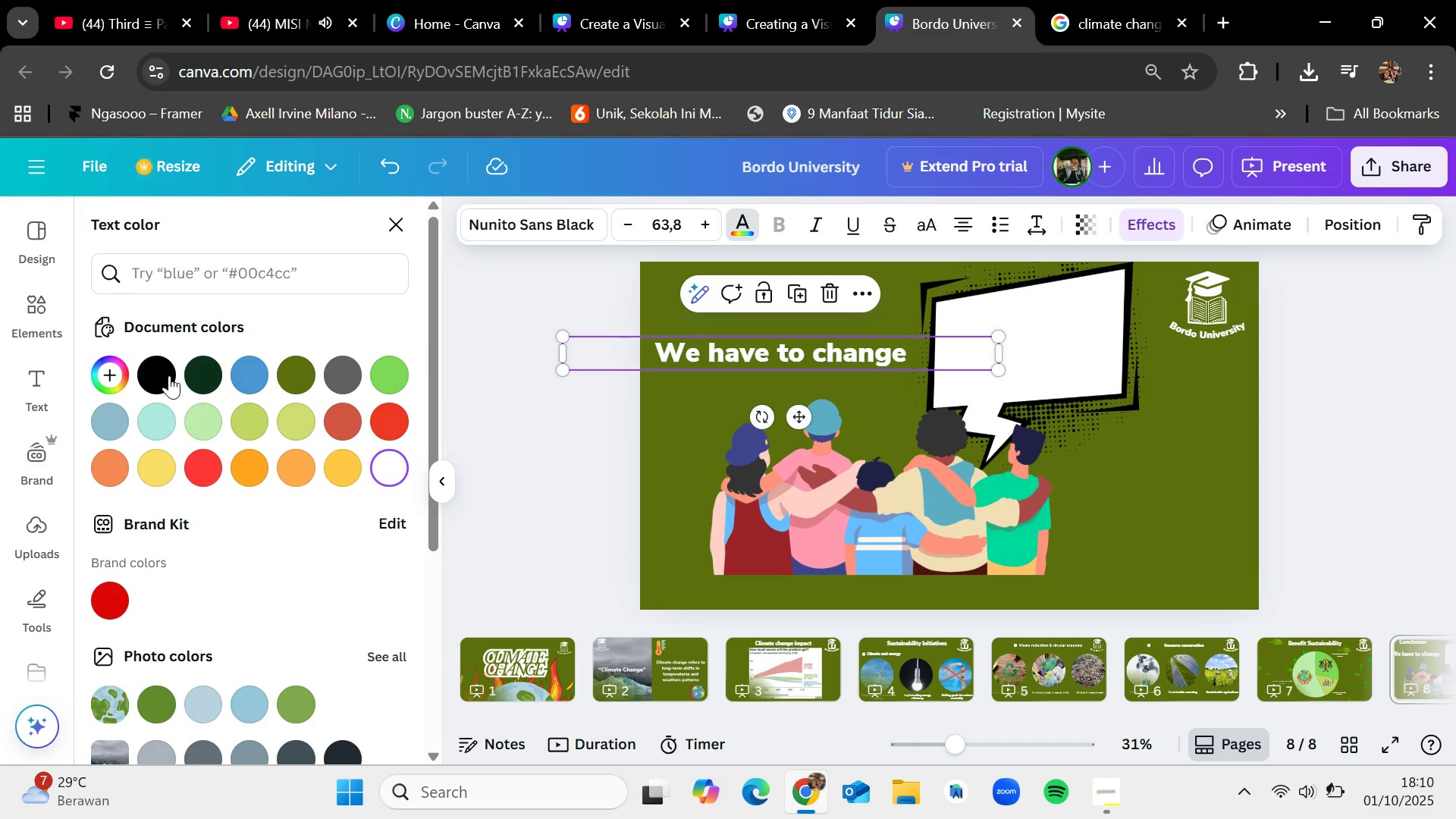 
left_click([152, 362])
 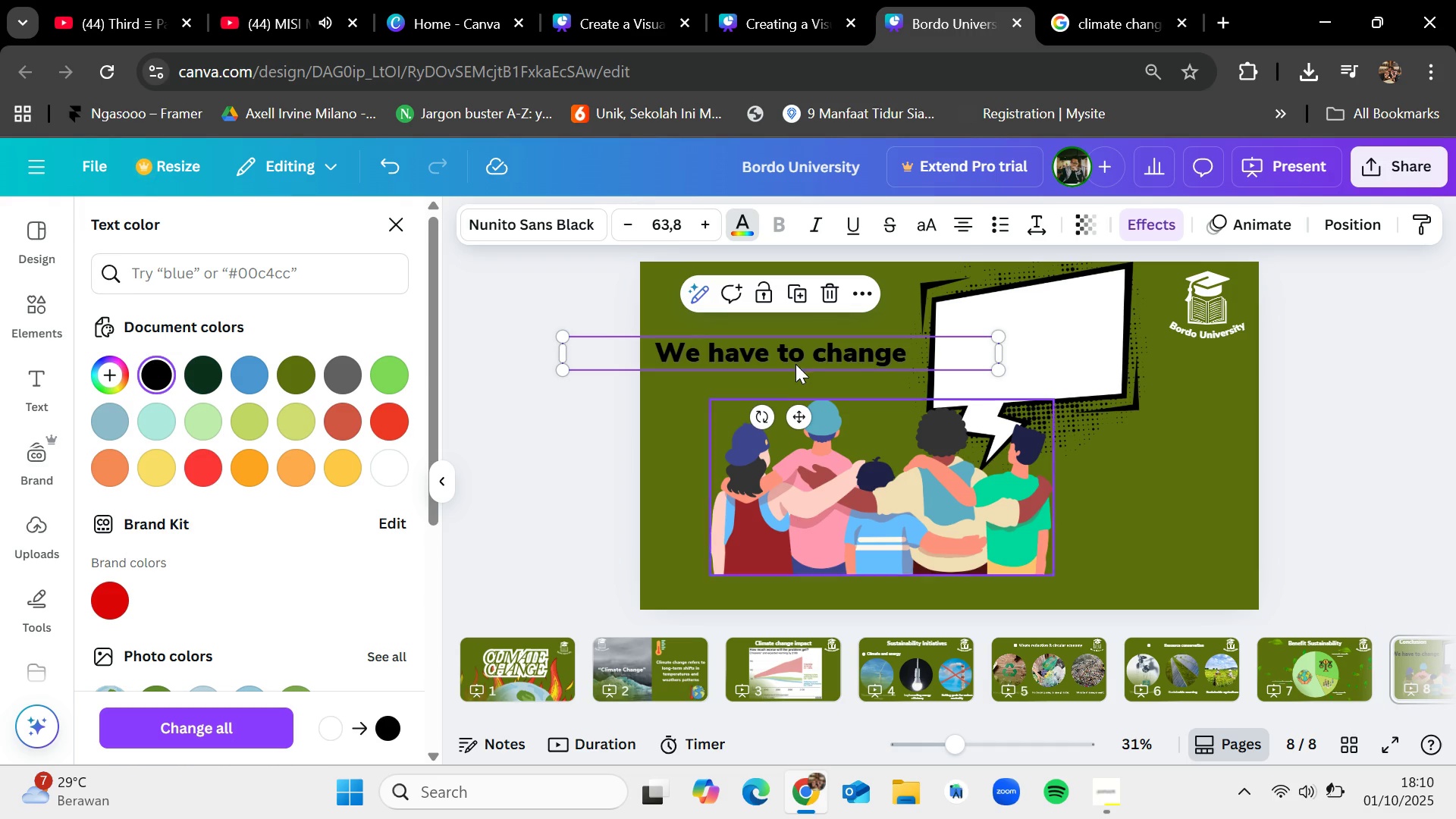 
left_click_drag(start_coordinate=[796, 356], to_coordinate=[1051, 329])
 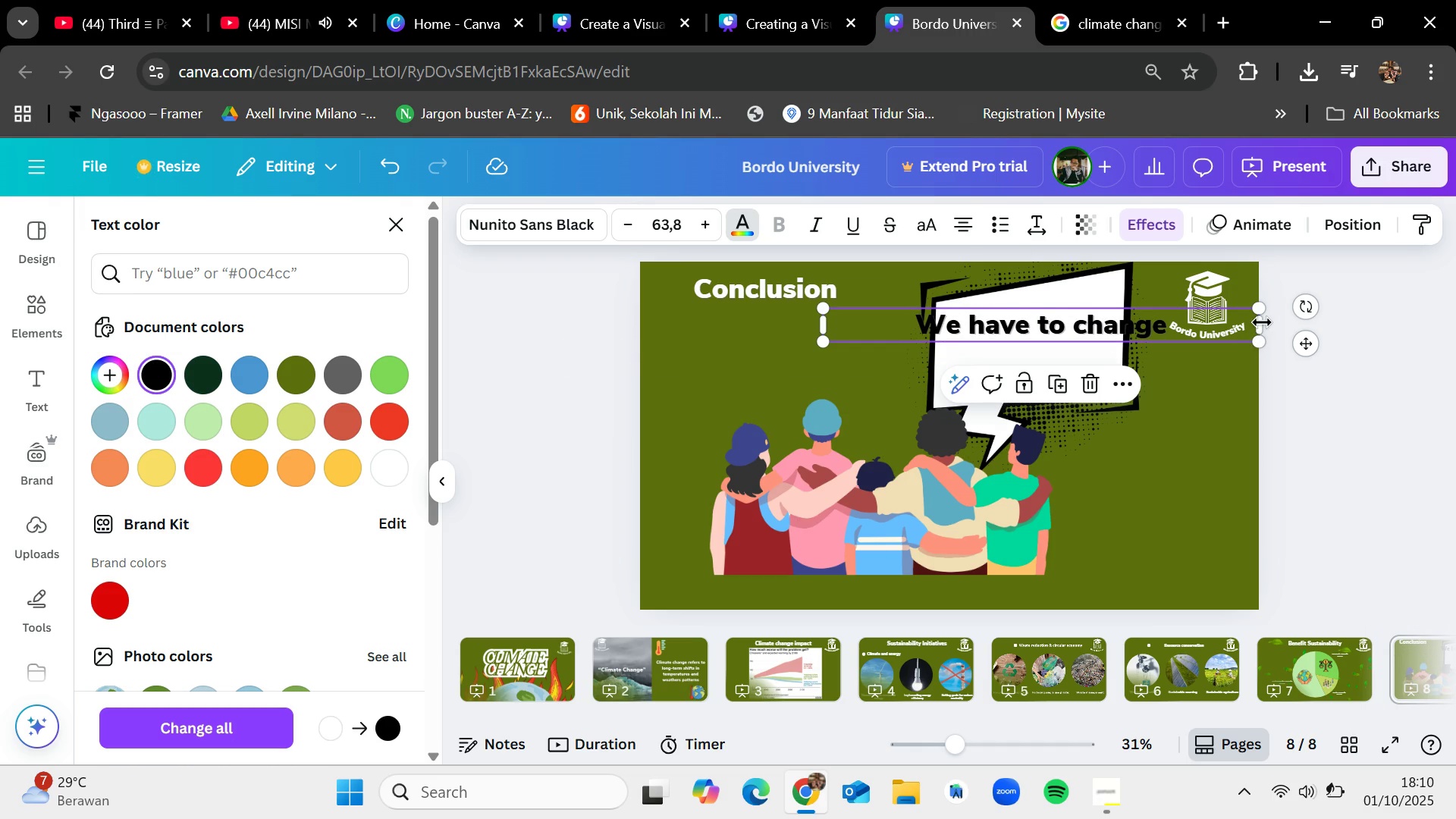 
left_click_drag(start_coordinate=[1263, 319], to_coordinate=[1140, 329])
 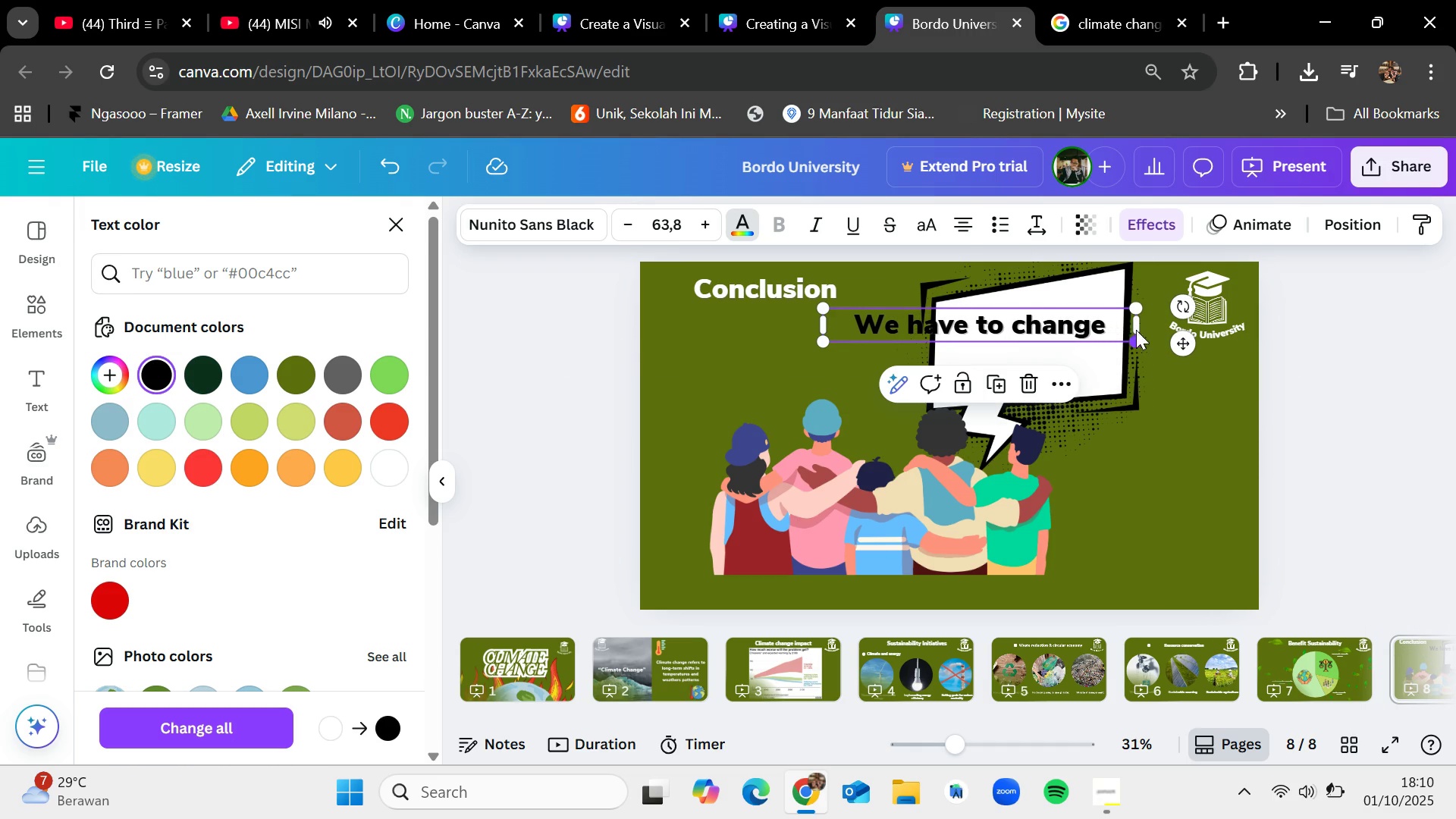 
left_click_drag(start_coordinate=[1136, 325], to_coordinate=[1068, 328])
 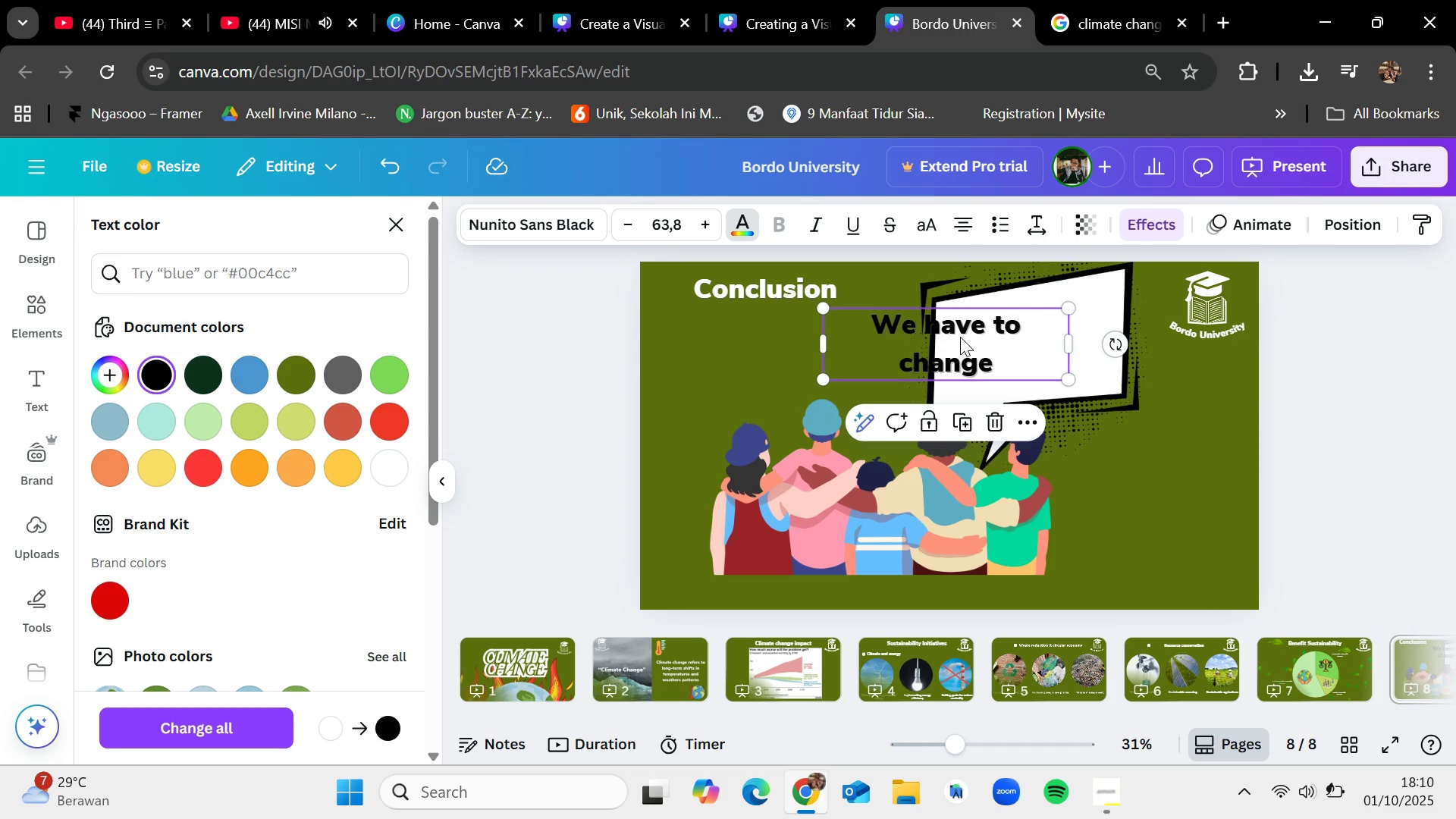 
left_click_drag(start_coordinate=[959, 337], to_coordinate=[1034, 334])
 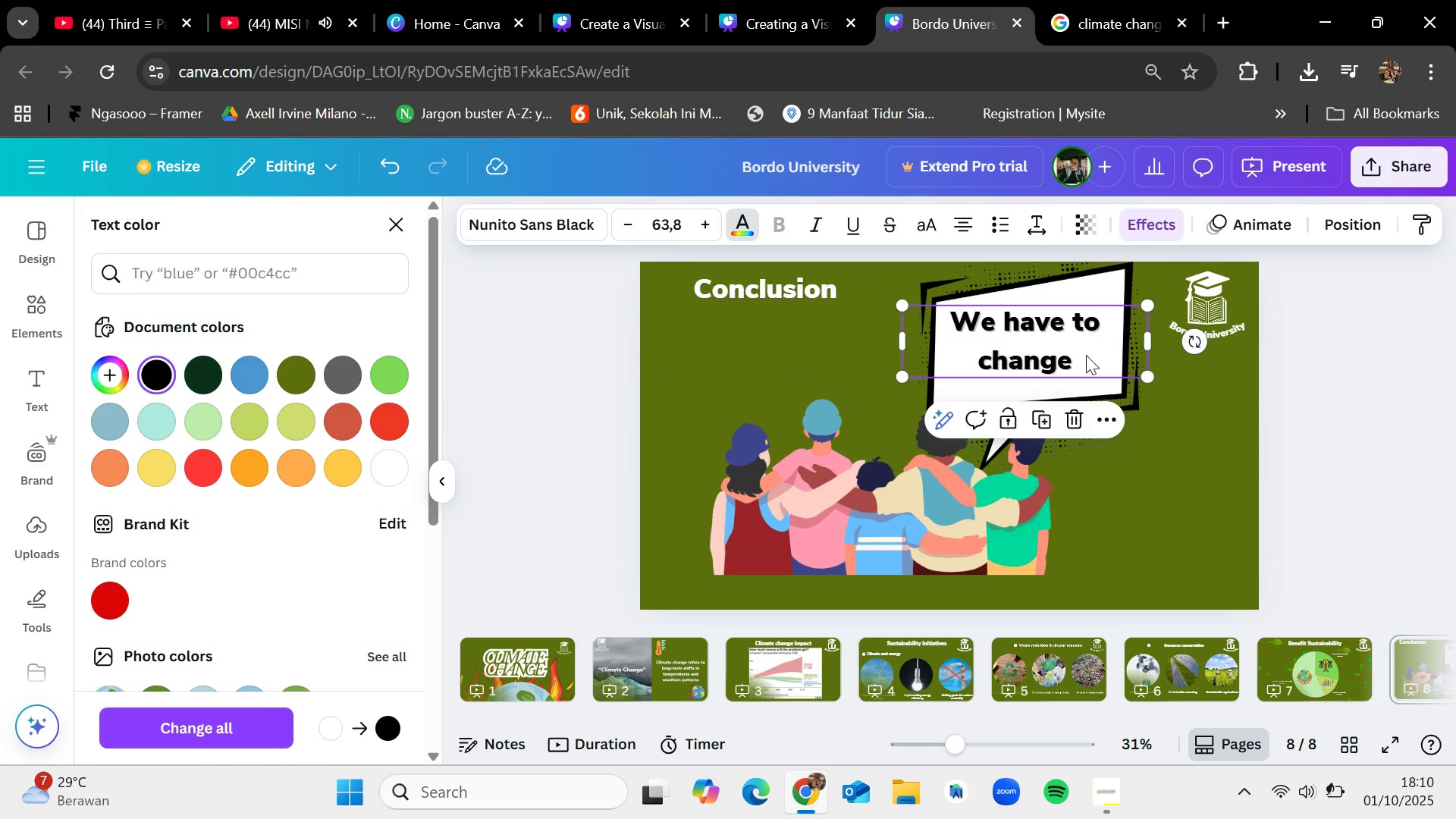 
double_click([1086, 355])
 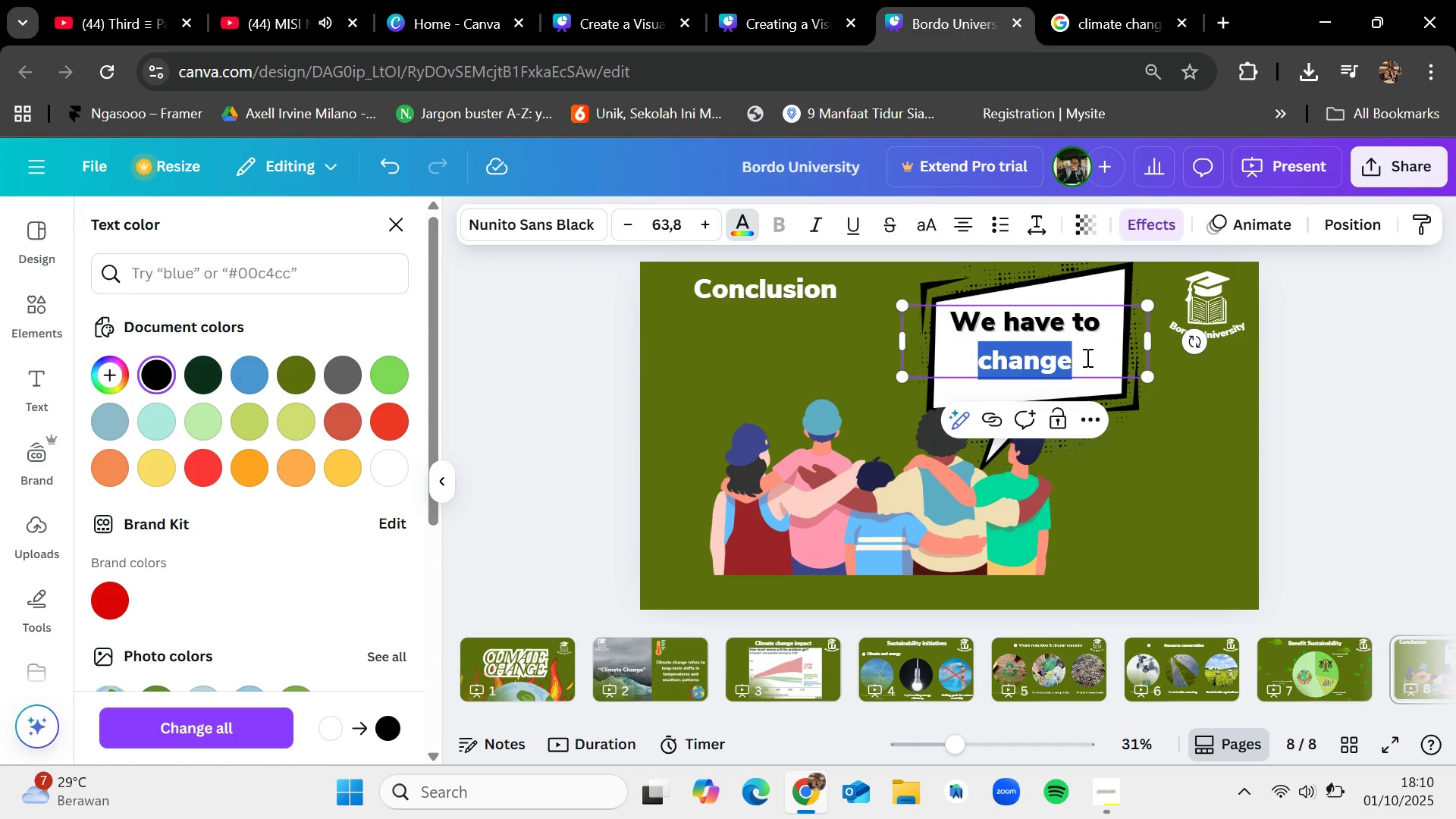 
left_click([1086, 357])
 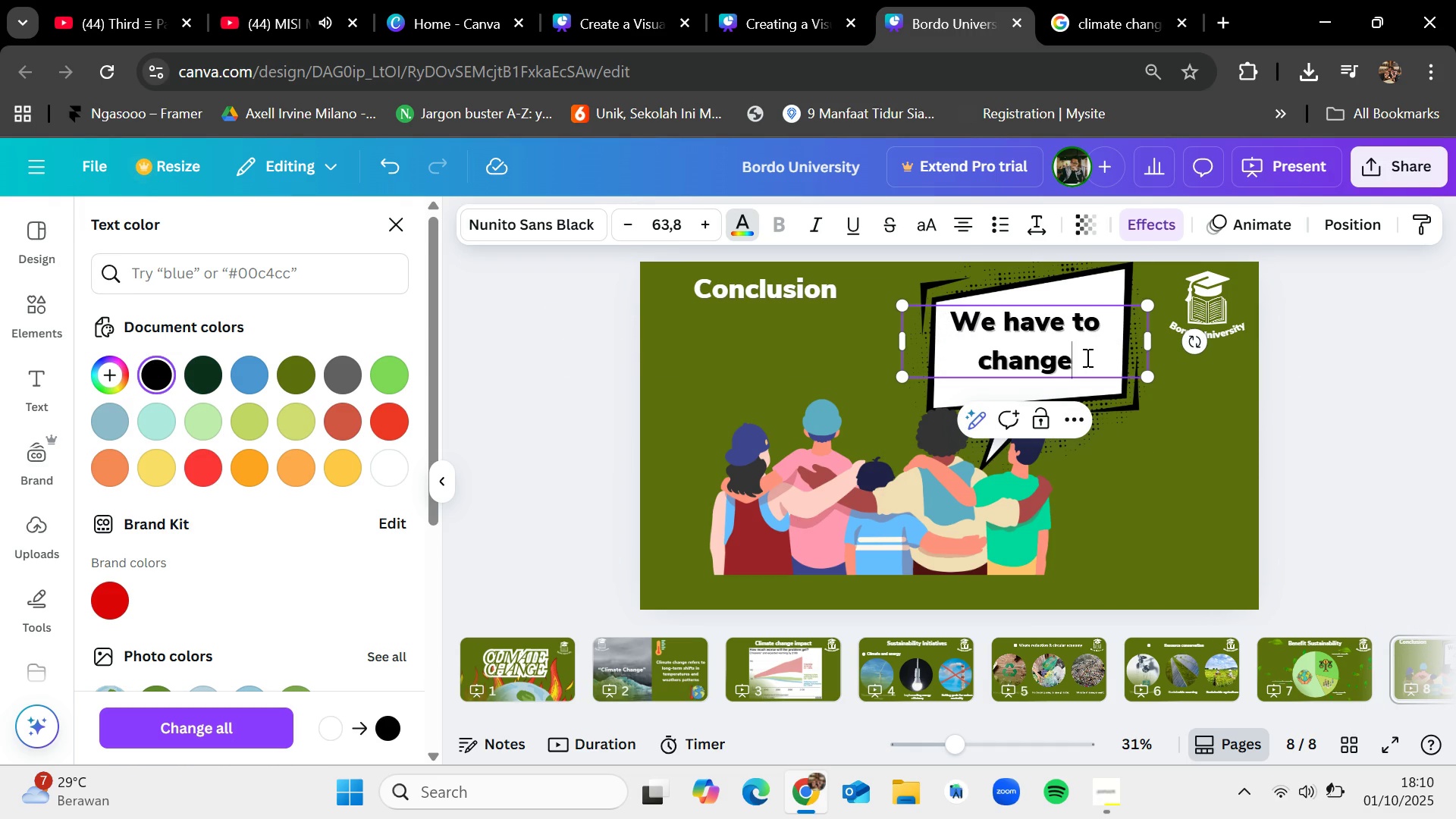 
key(Space)
 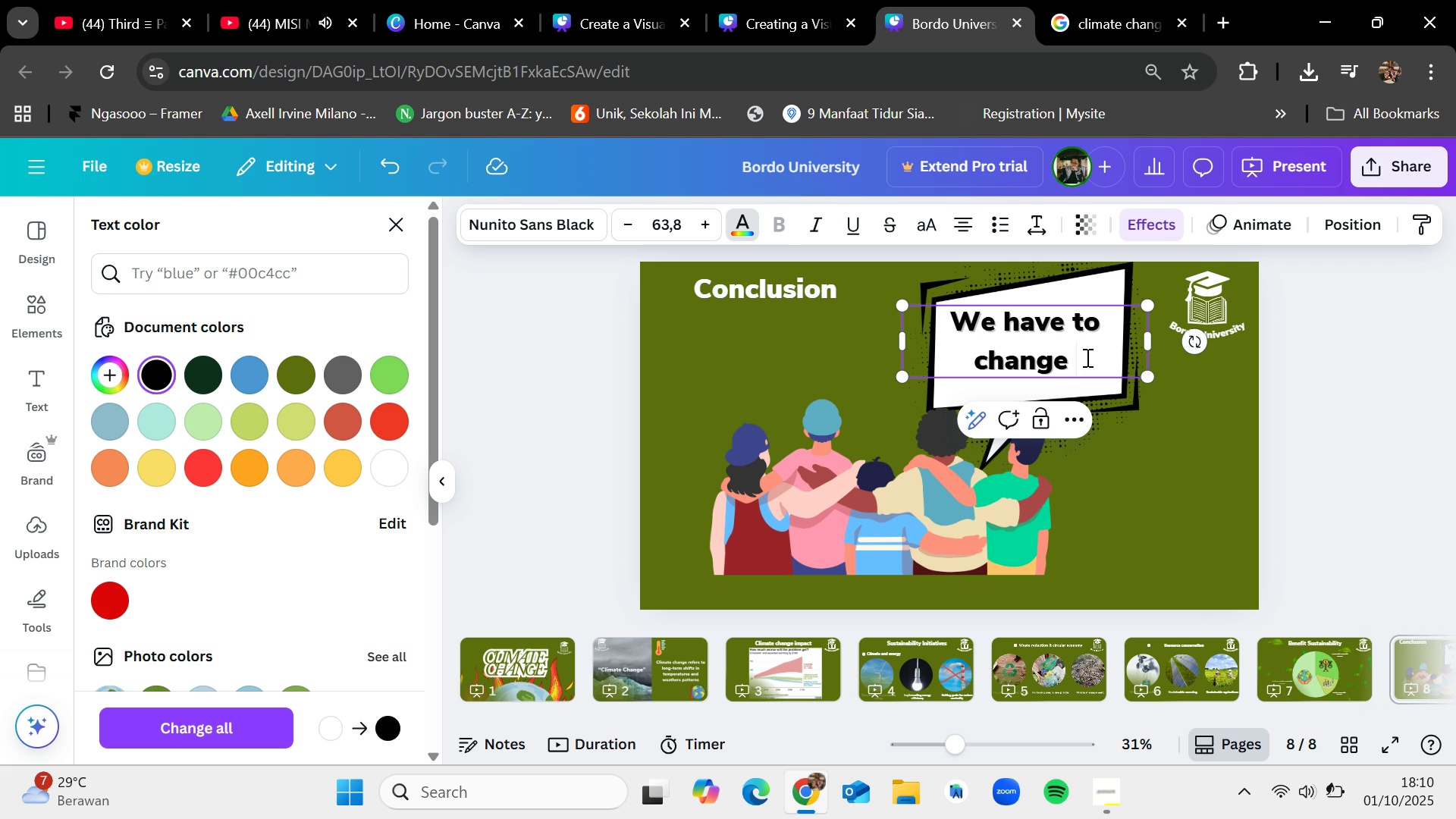 
type(!!!)
 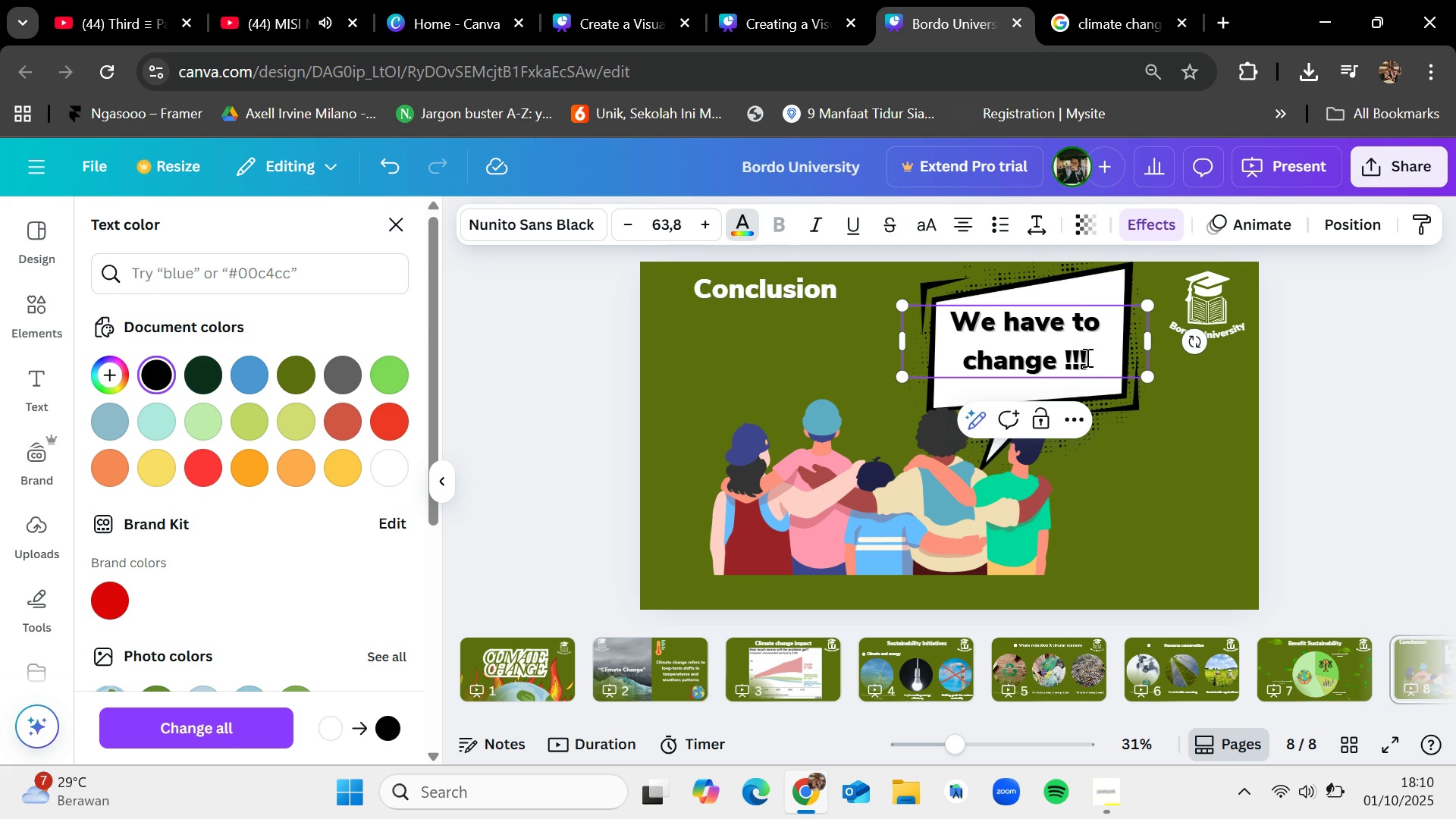 
left_click([1146, 398])
 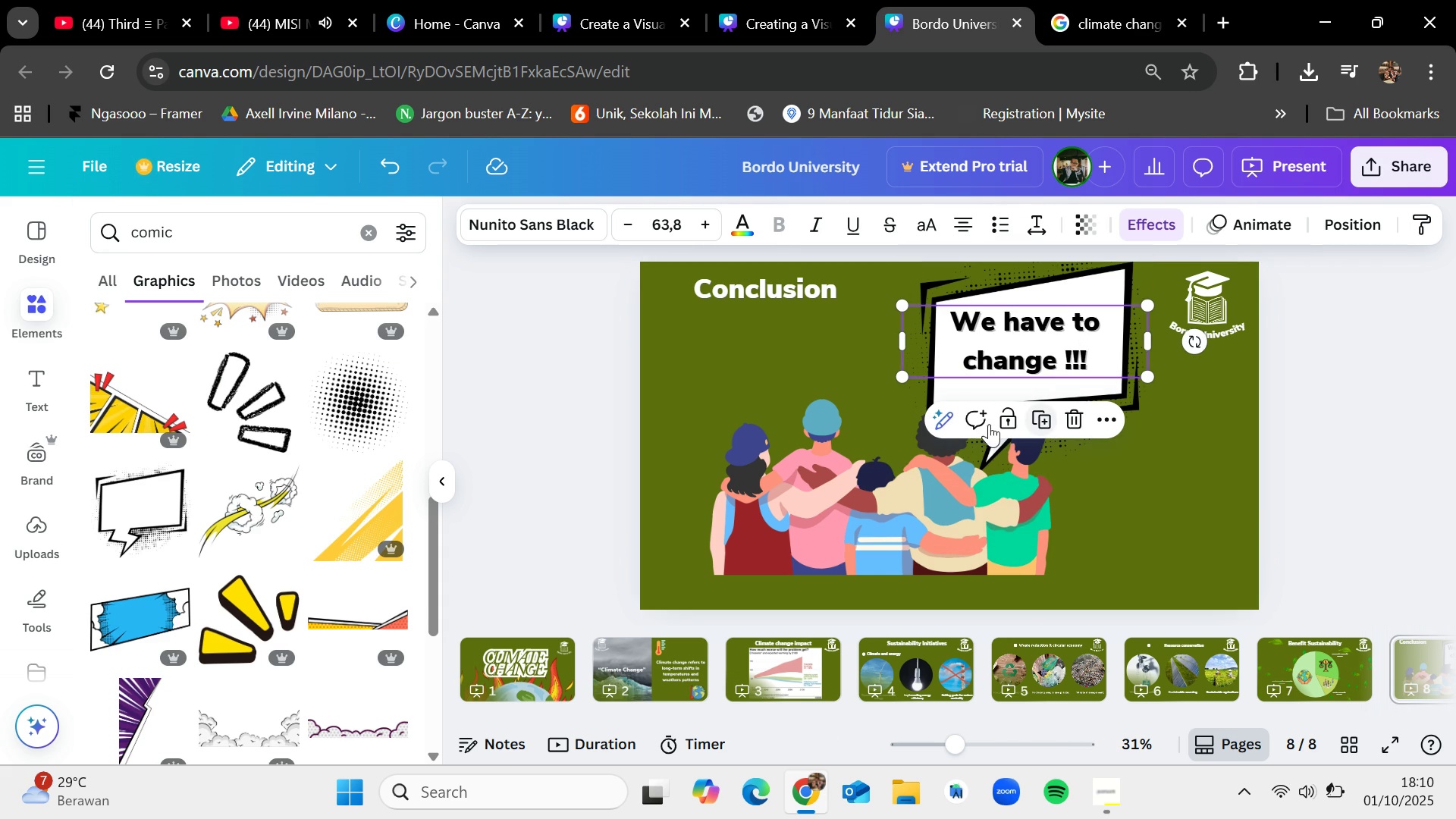 
left_click_drag(start_coordinate=[1197, 341], to_coordinate=[1207, 321])
 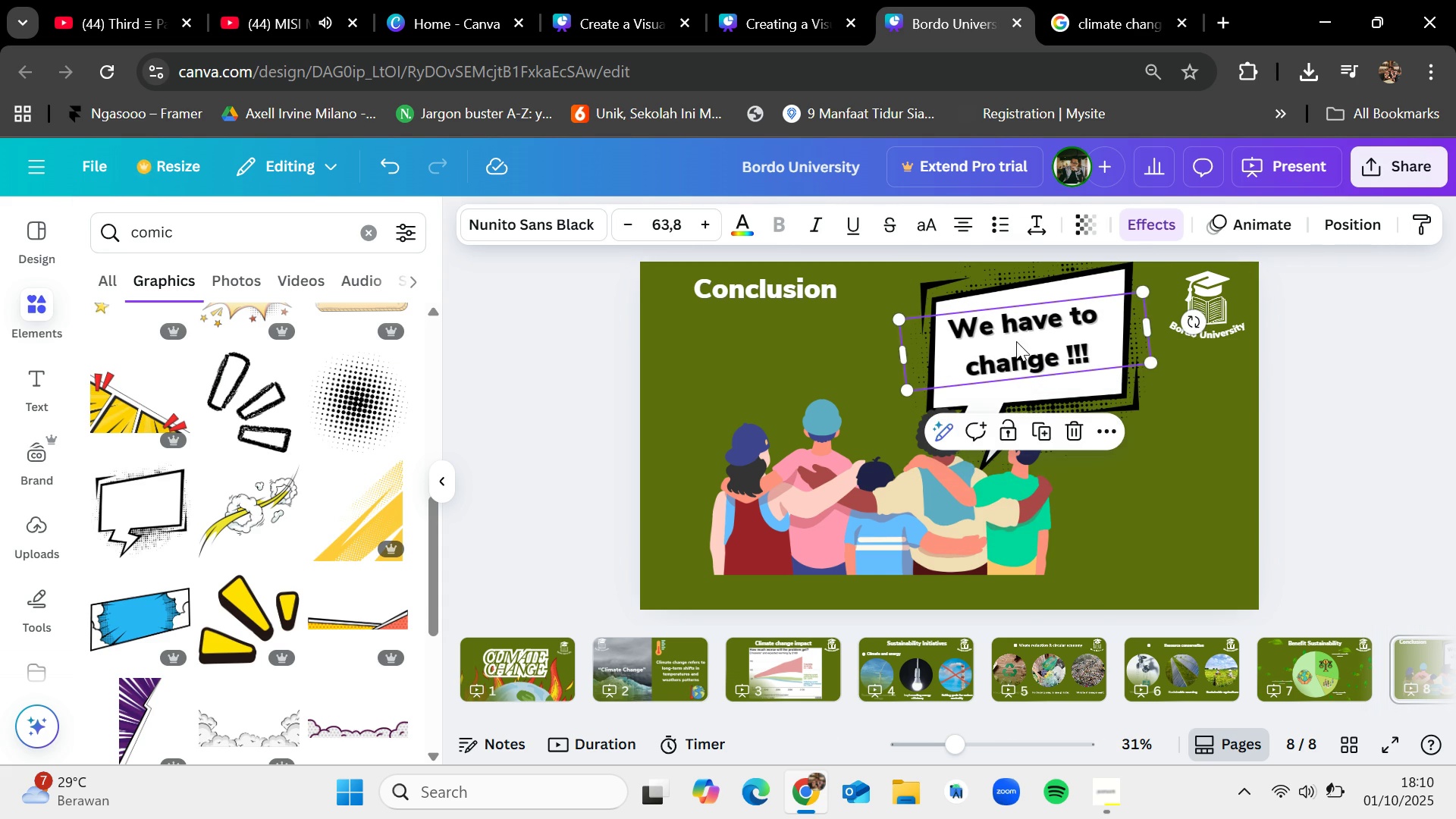 
left_click_drag(start_coordinate=[1019, 340], to_coordinate=[1030, 338])
 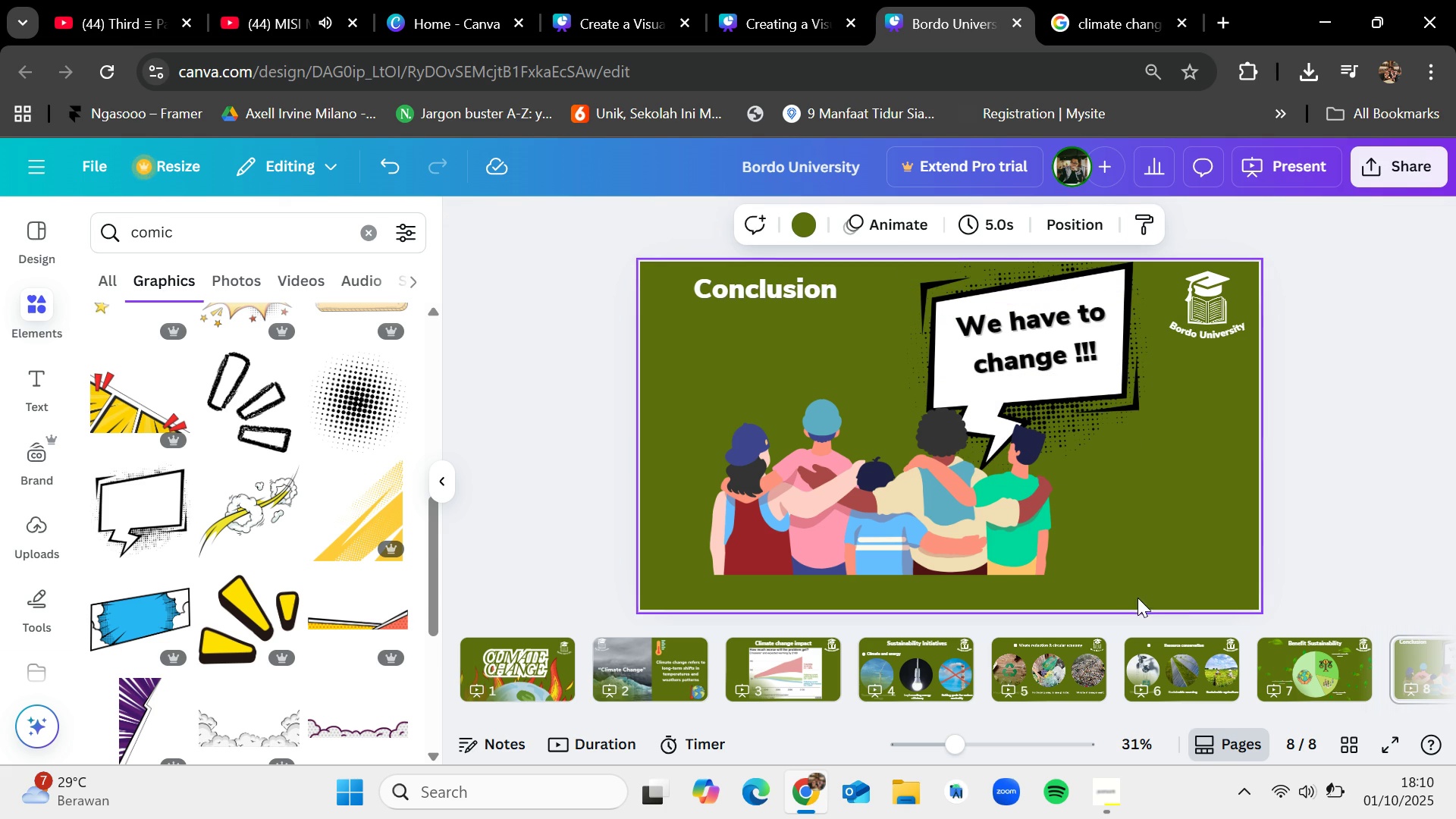 
left_click_drag(start_coordinate=[1119, 566], to_coordinate=[968, 362])
 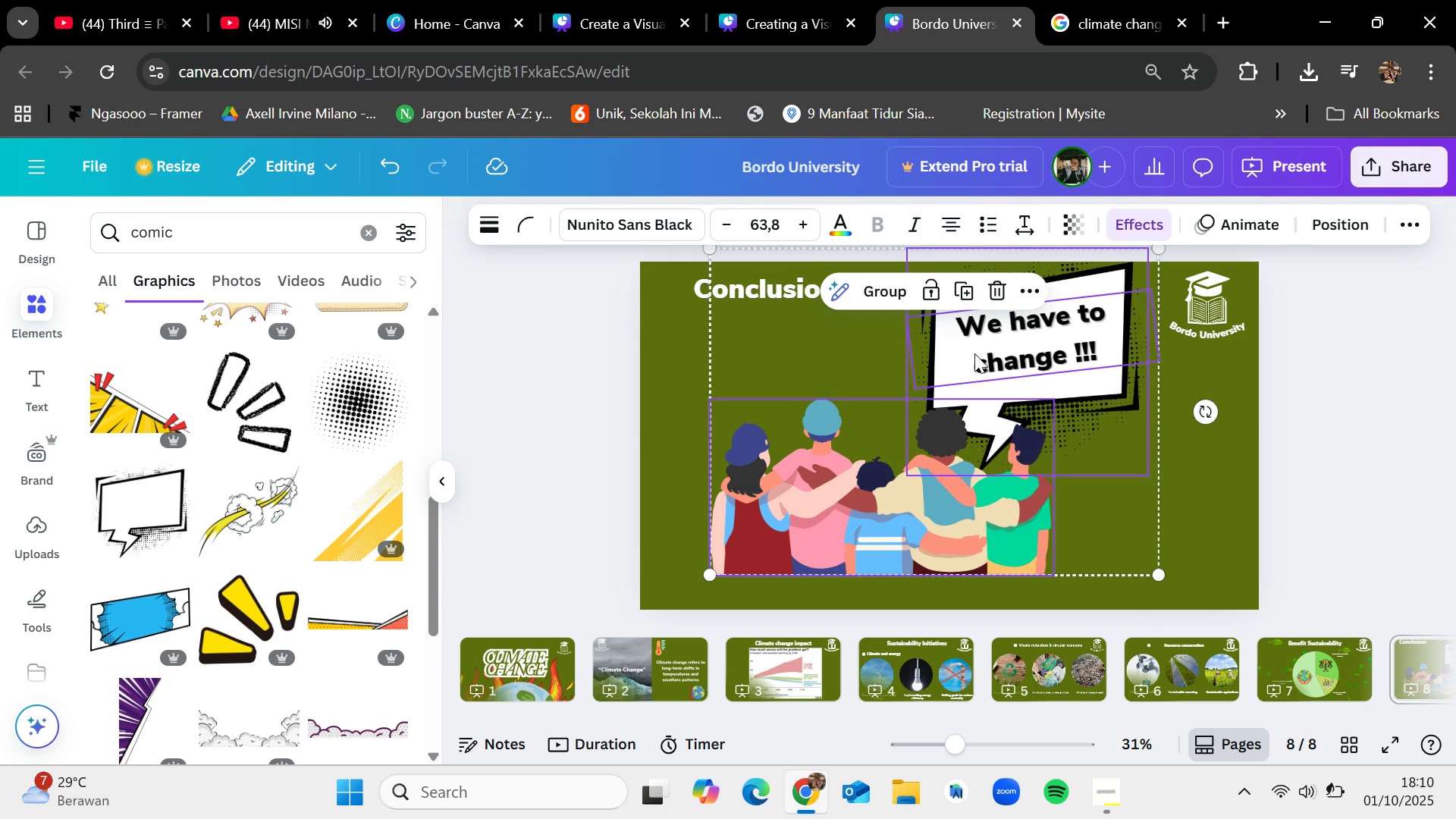 
left_click_drag(start_coordinate=[974, 353], to_coordinate=[992, 360])
 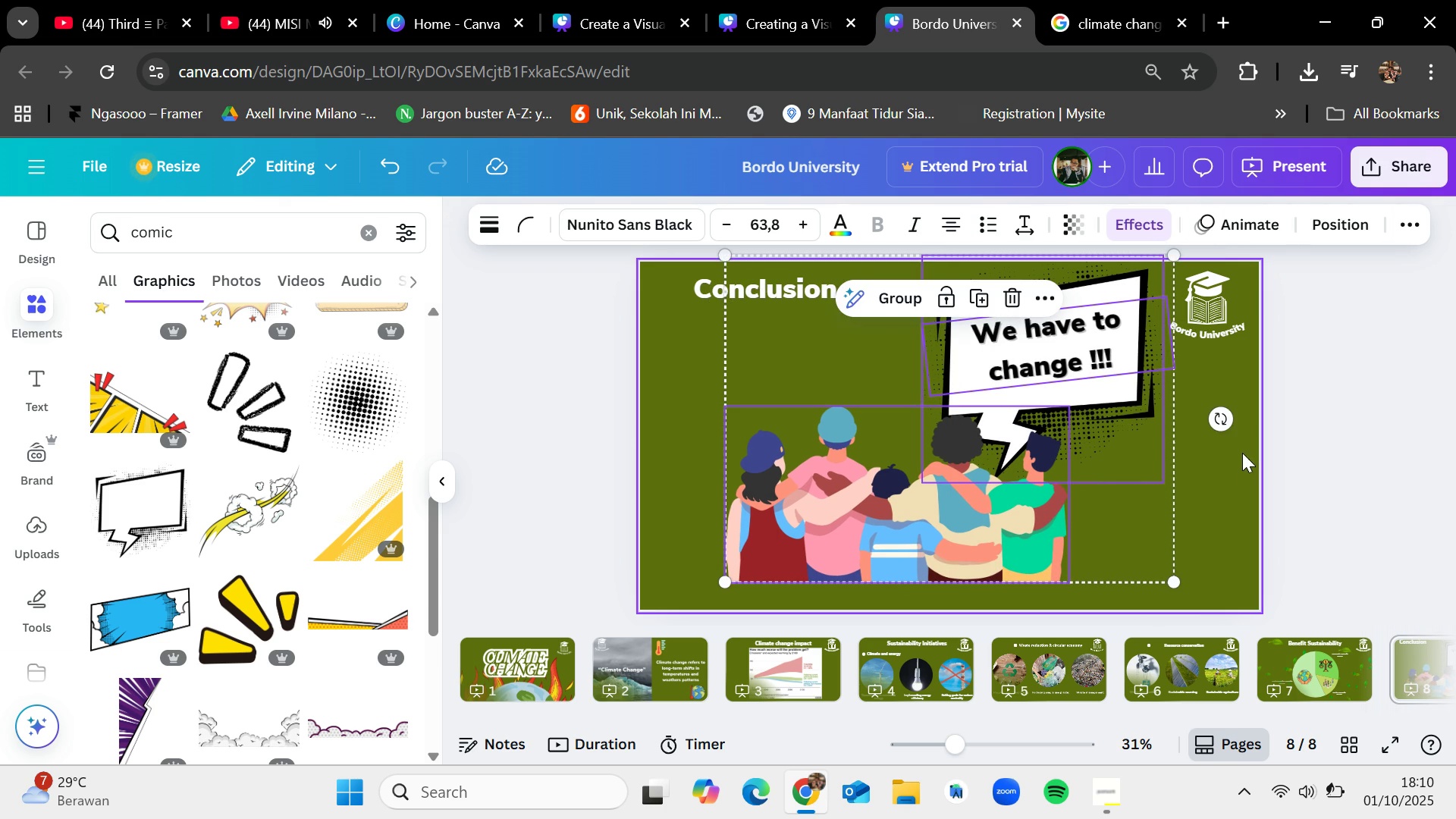 
left_click([1241, 469])
 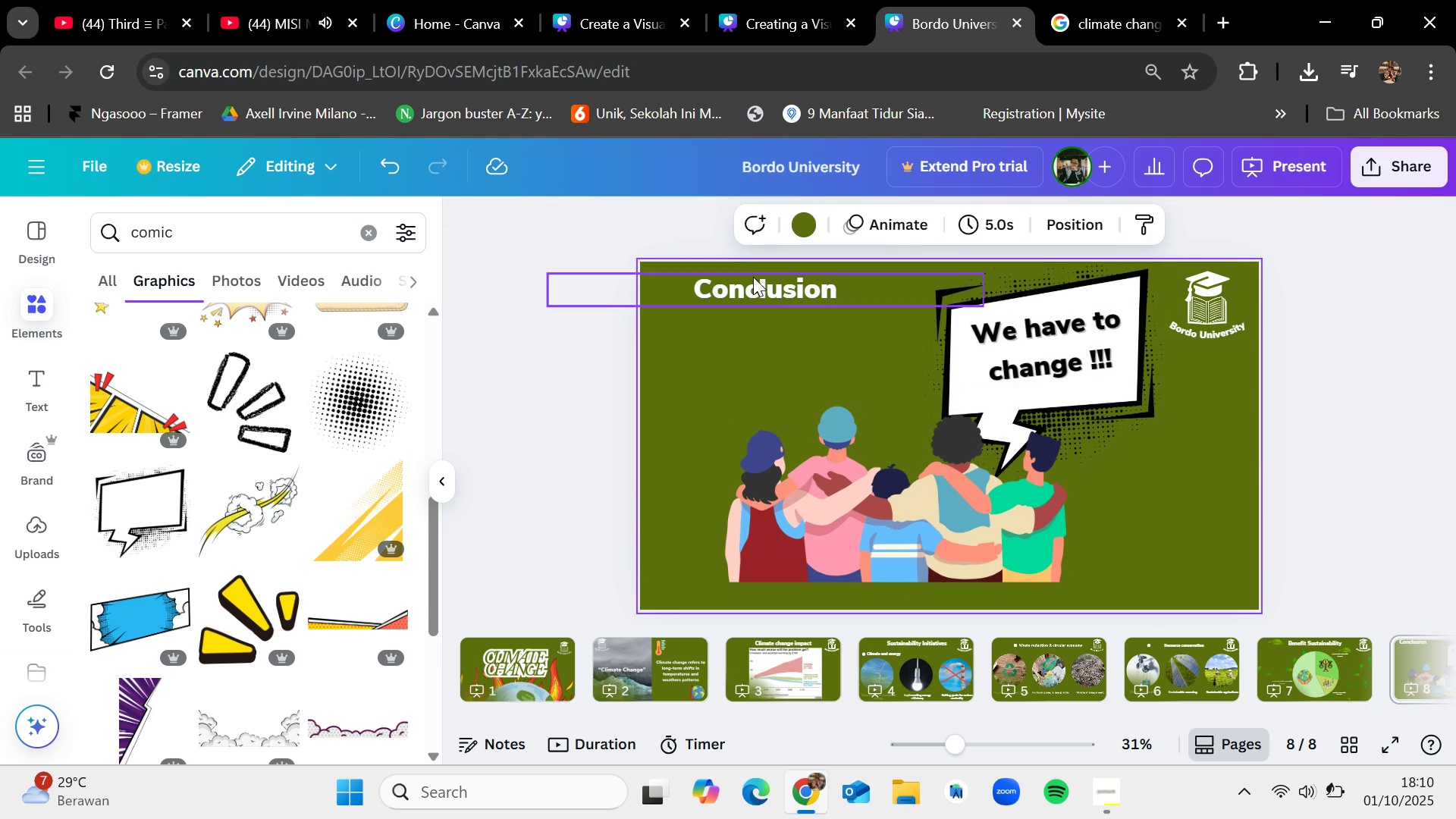 
left_click_drag(start_coordinate=[757, 288], to_coordinate=[743, 290])
 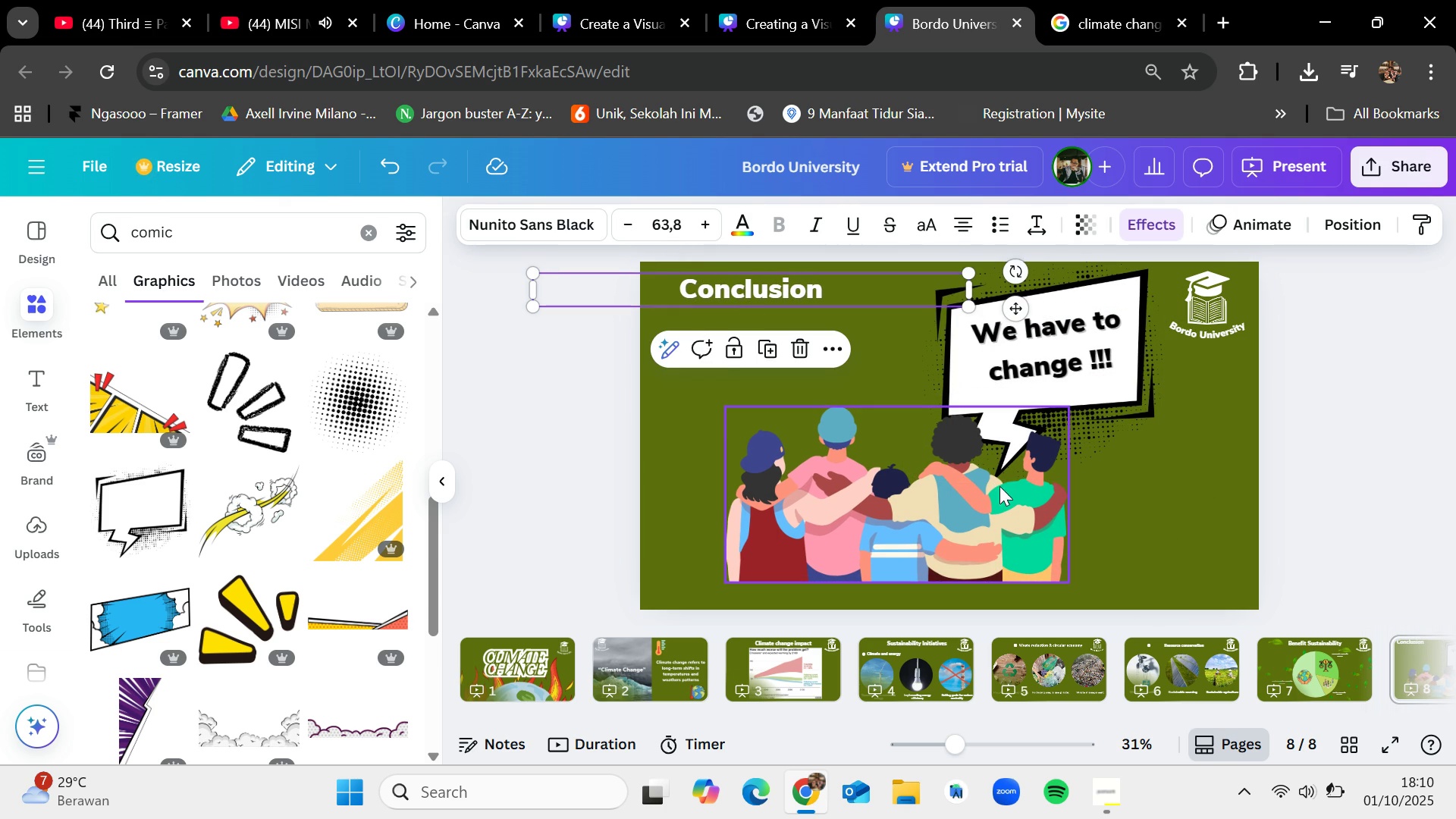 
left_click_drag(start_coordinate=[1144, 566], to_coordinate=[992, 355])
 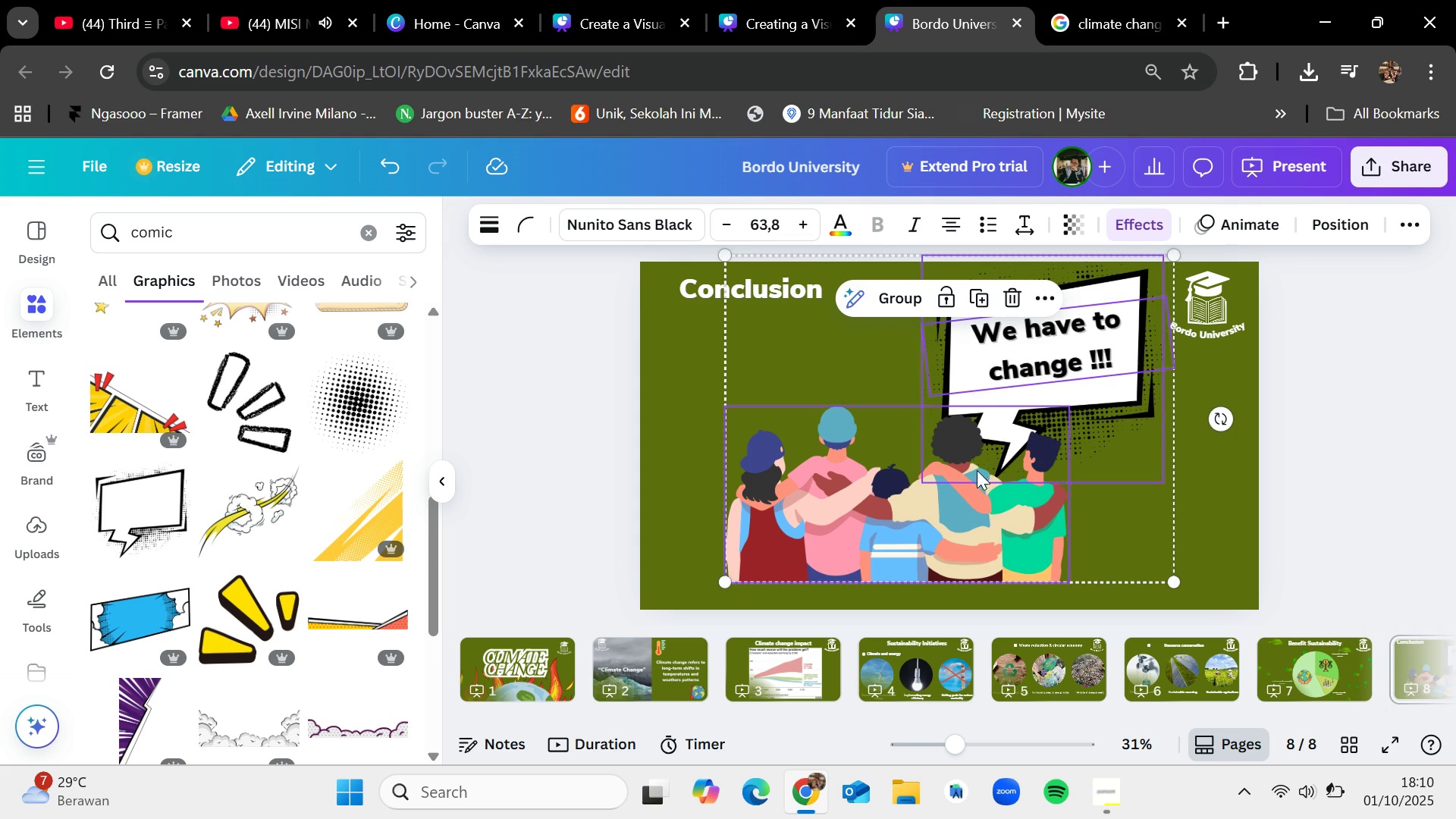 
left_click_drag(start_coordinate=[978, 473], to_coordinate=[989, 469])
 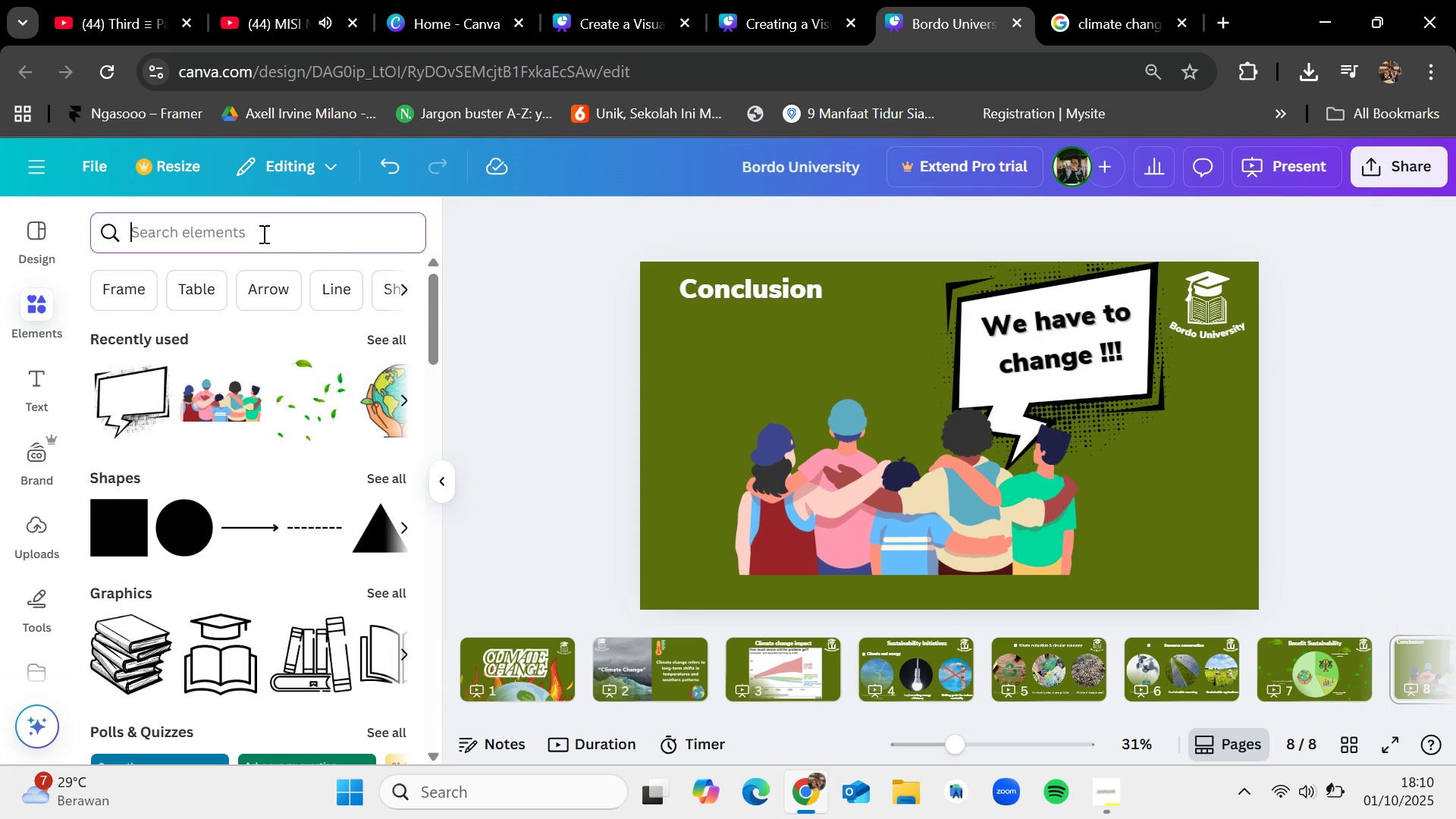 
type(green)
 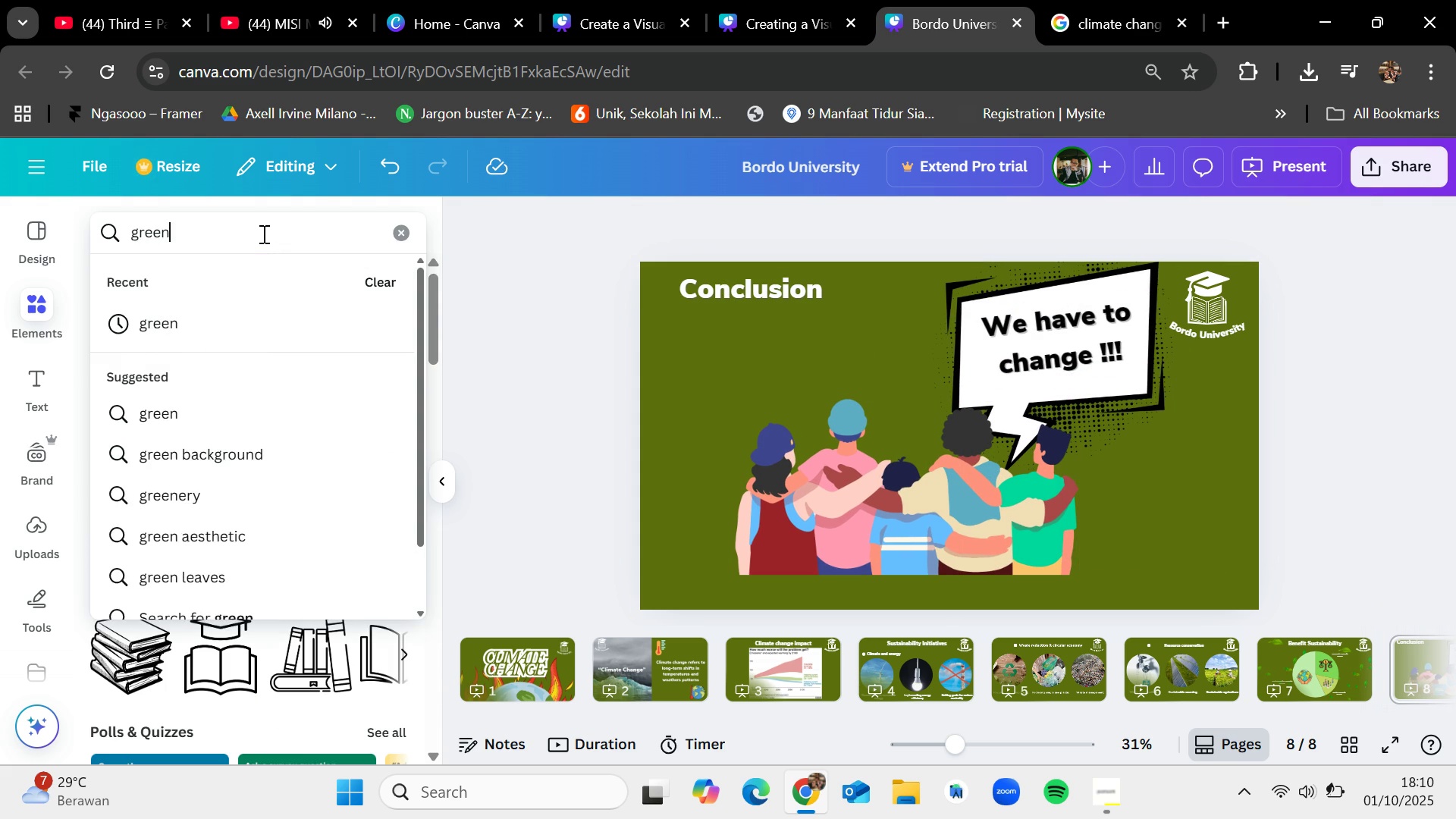 
key(Enter)
 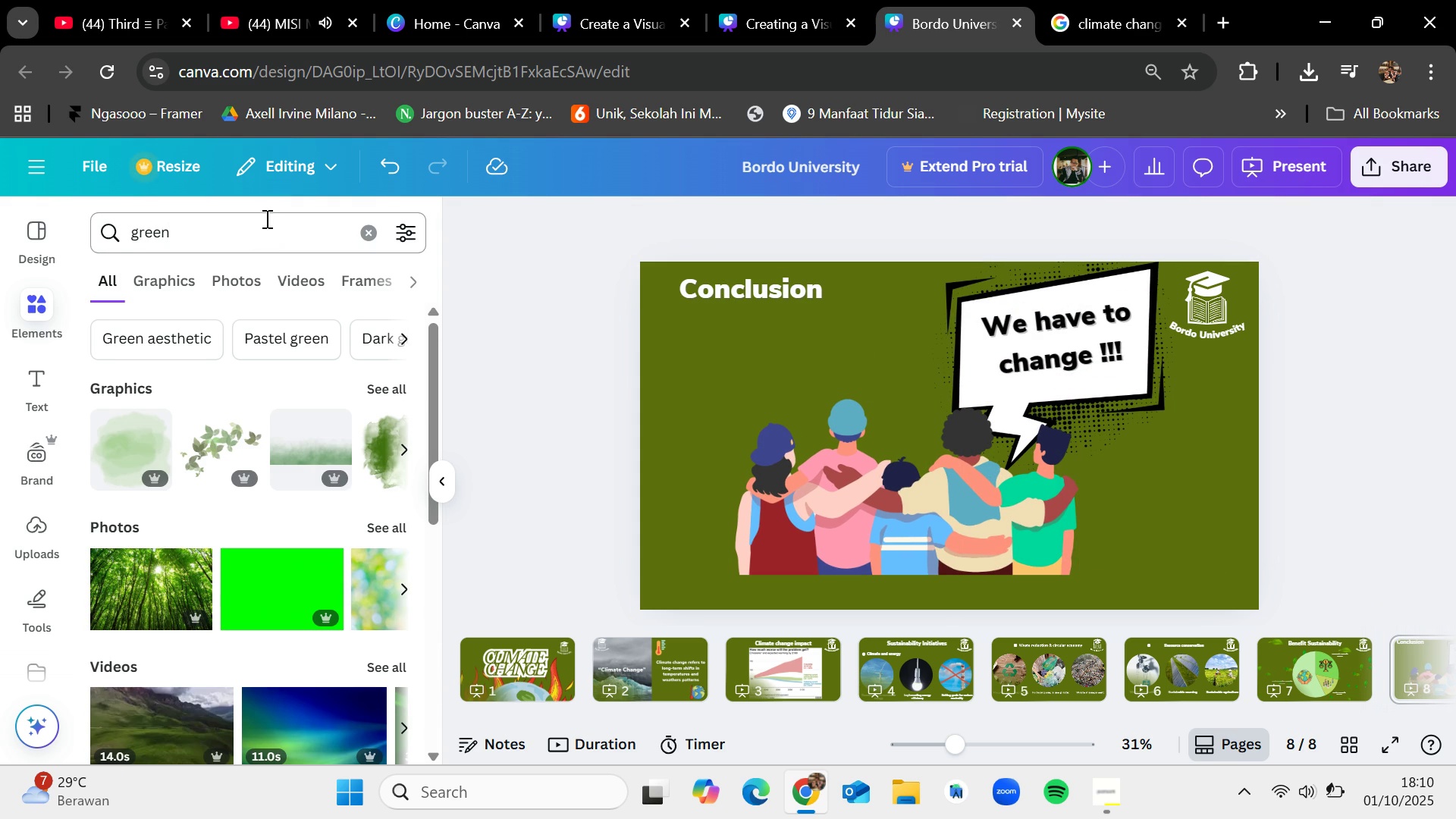 
mouse_move([283, 207])
 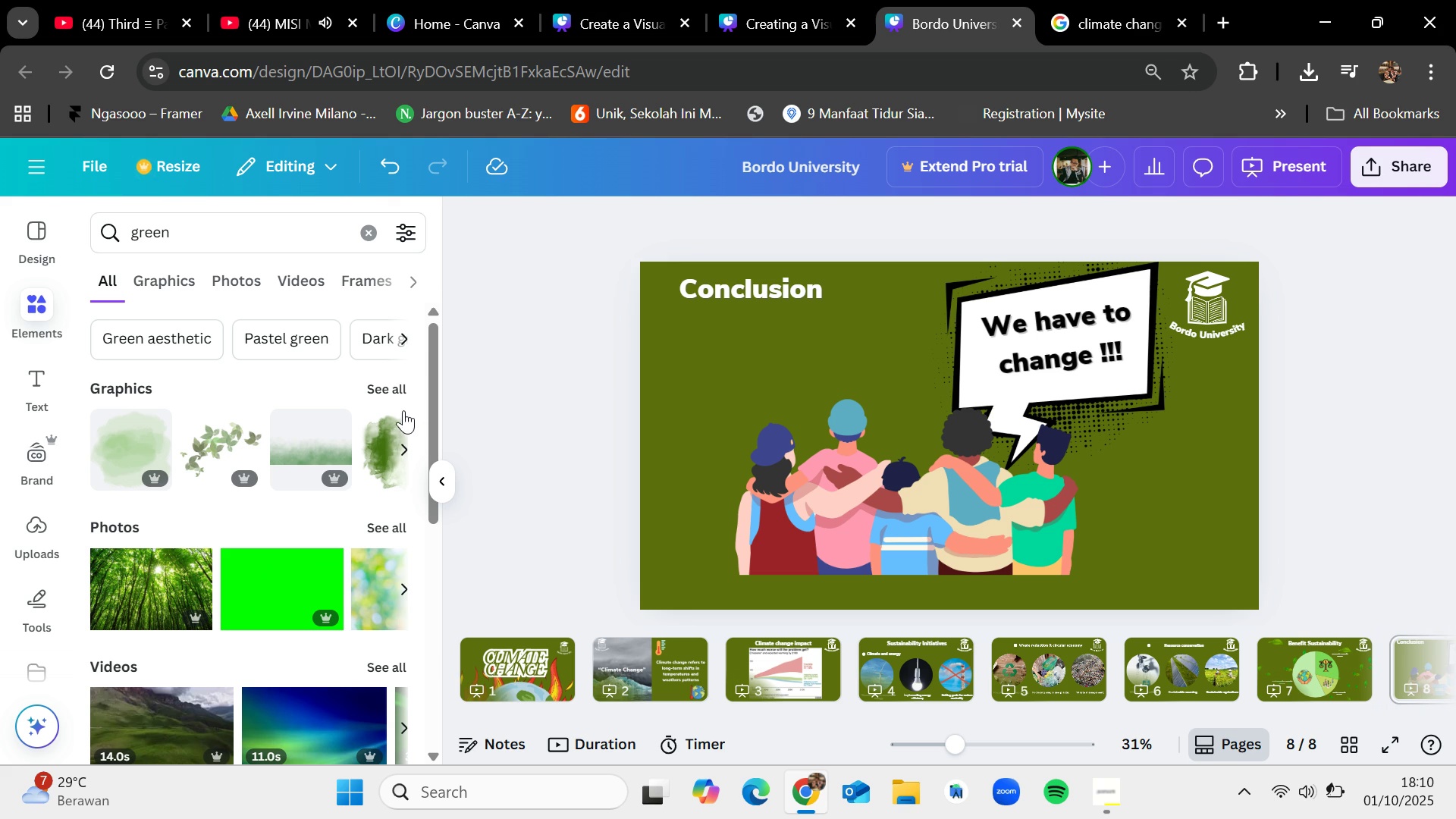 
left_click([397, 396])
 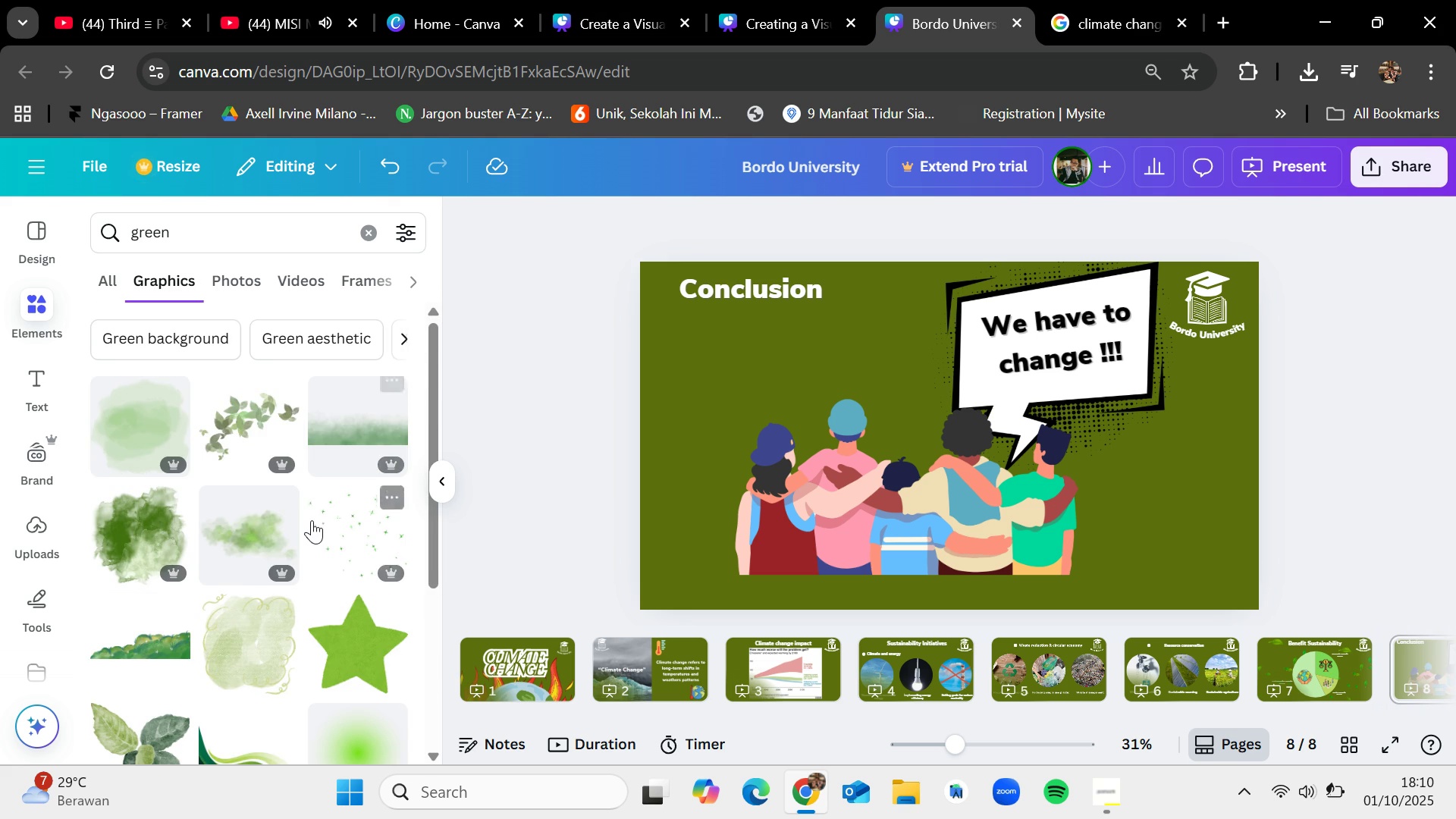 
scroll: coordinate [313, 526], scroll_direction: down, amount: 1.0
 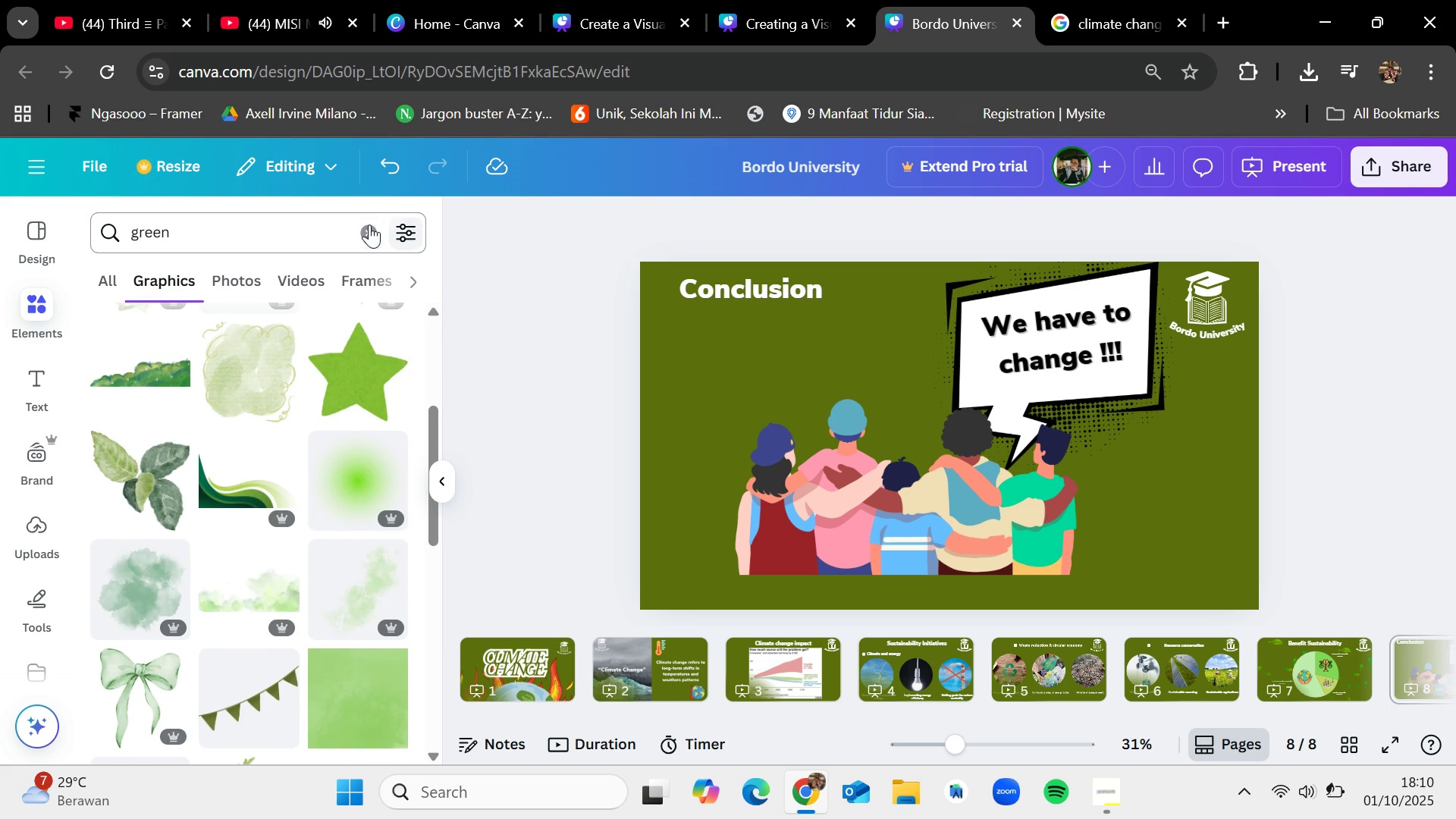 
left_click([369, 221])
 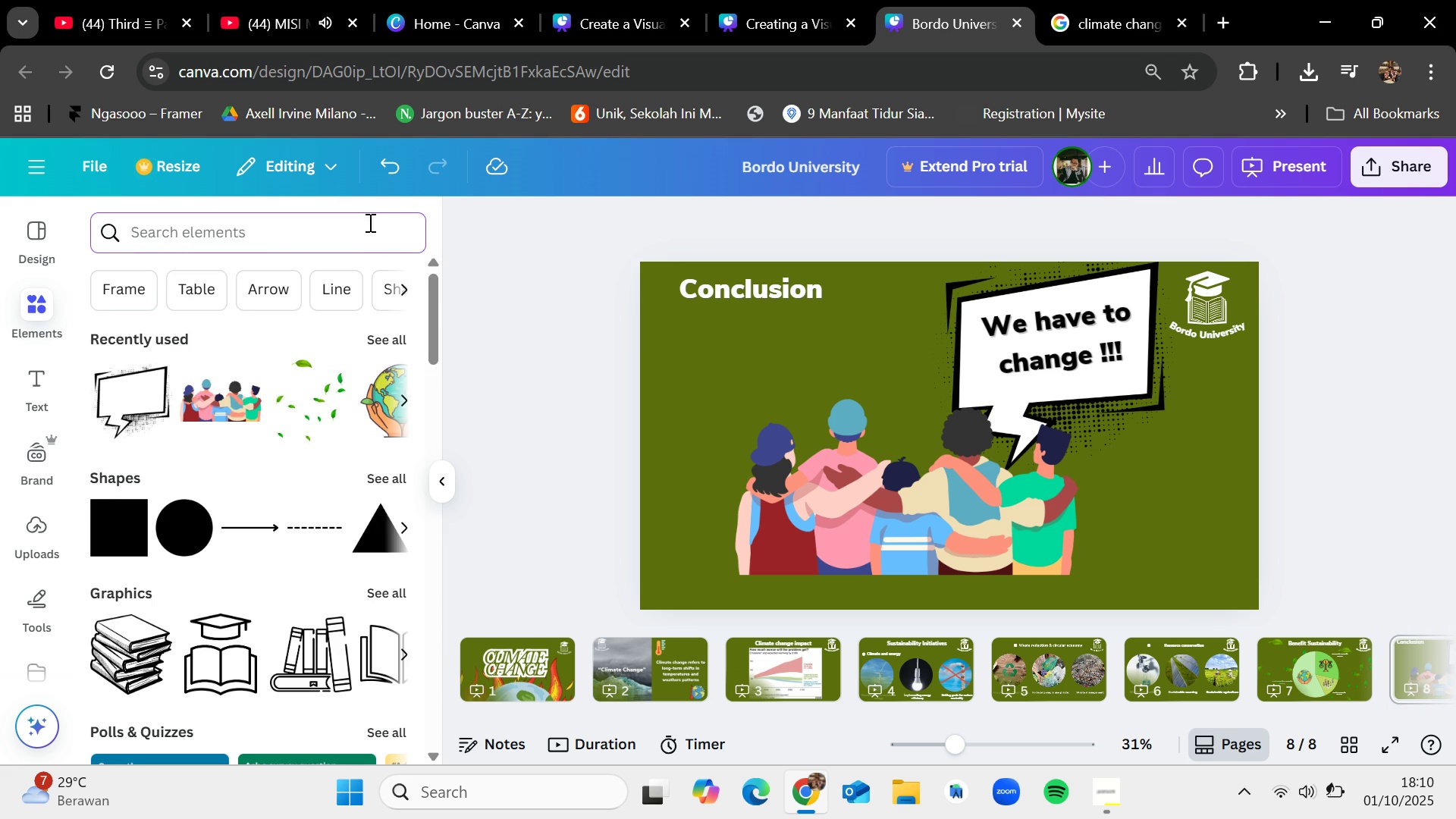 
type(go green)
 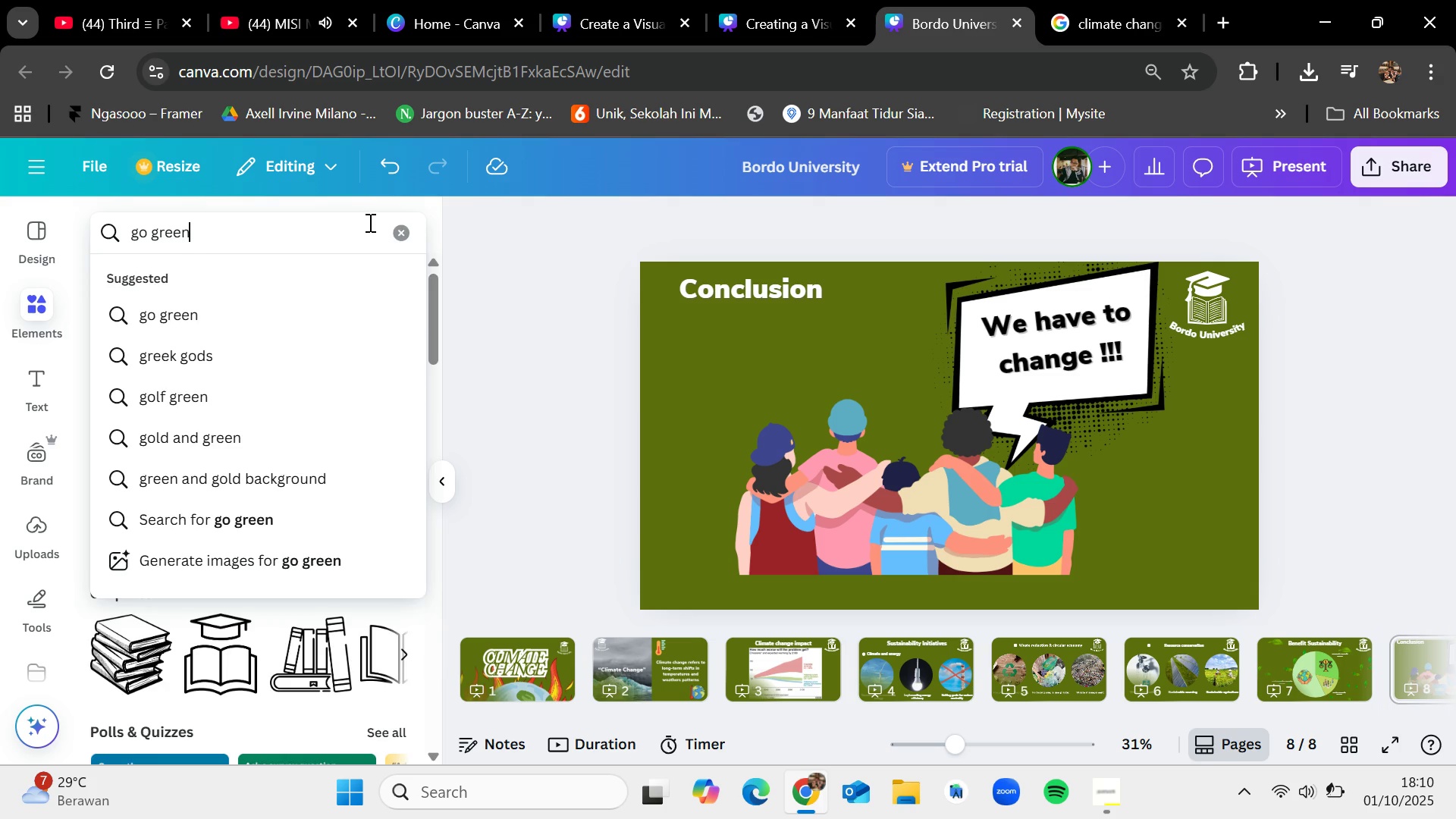 
key(Enter)
 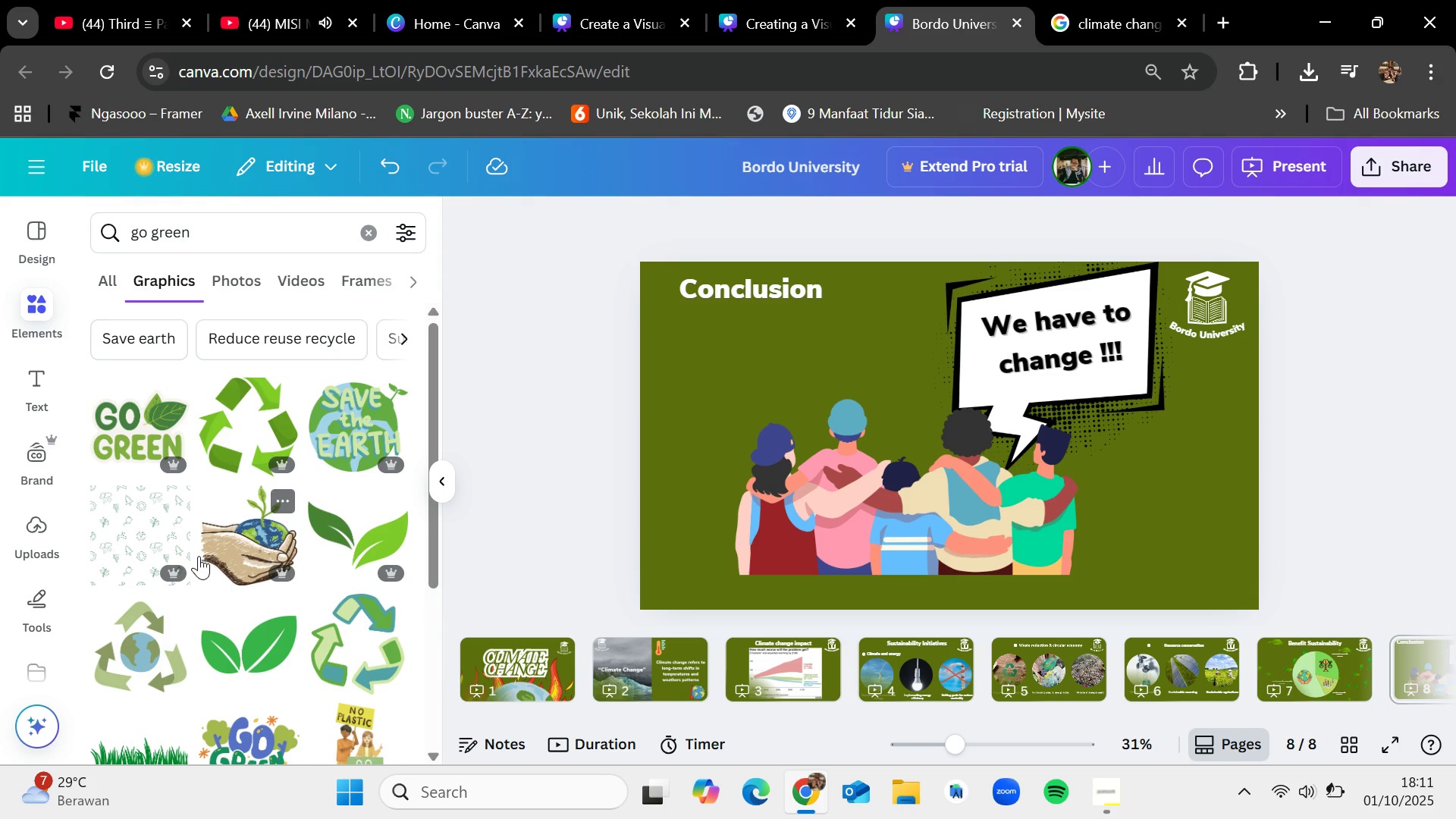 
mouse_move([171, 670])
 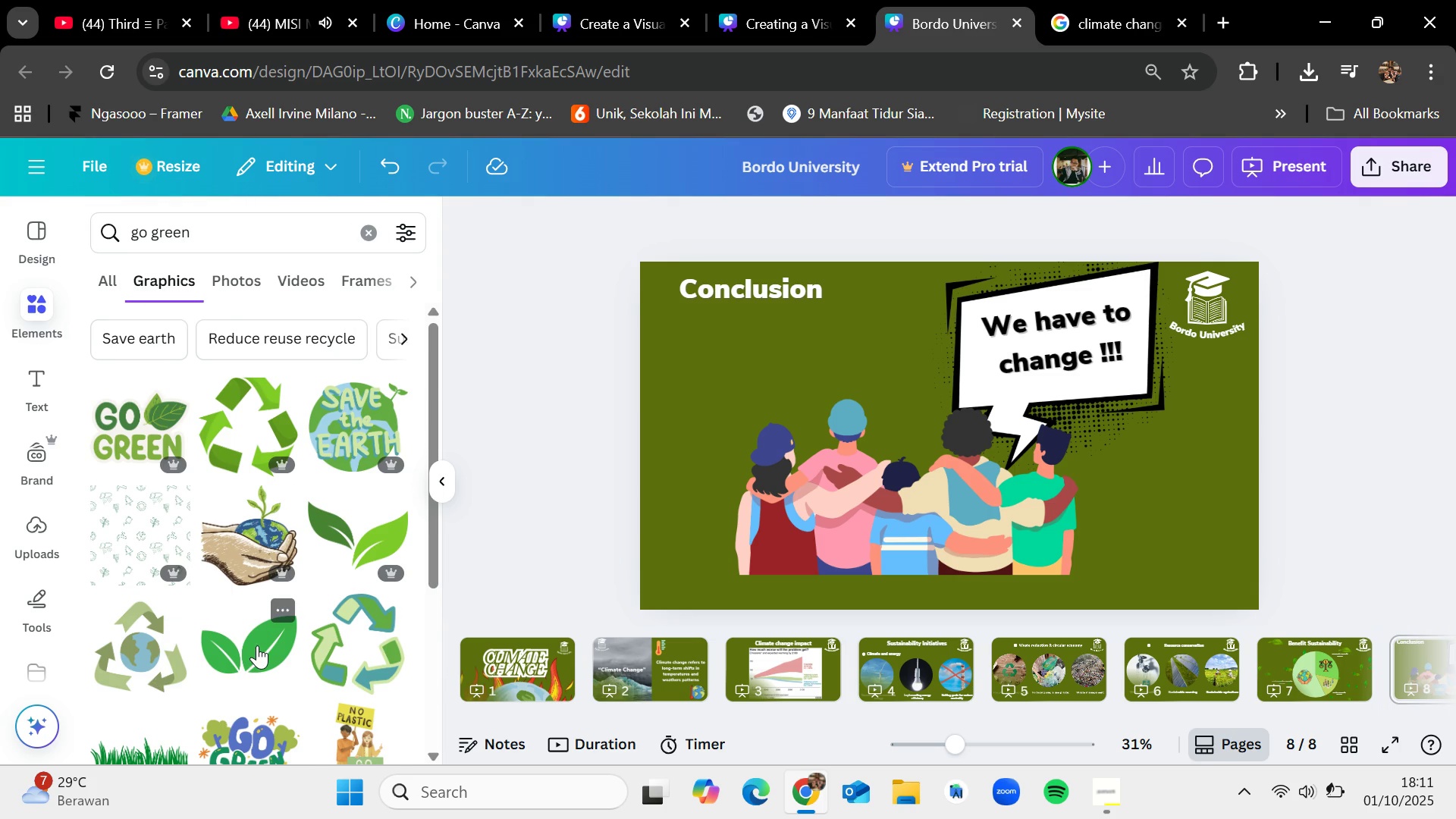 
scroll: coordinate [150, 540], scroll_direction: down, amount: 2.0
 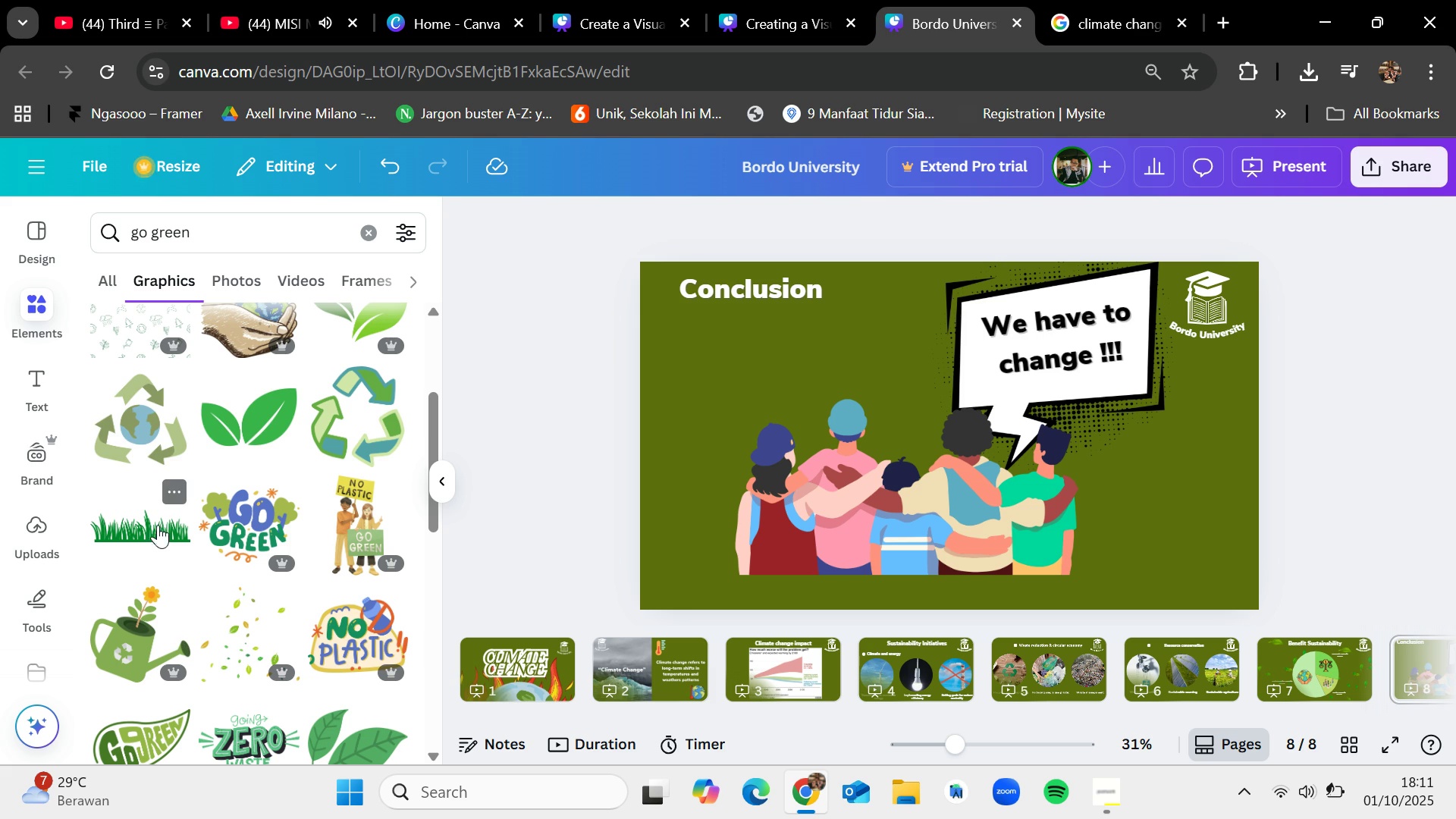 
left_click_drag(start_coordinate=[136, 433], to_coordinate=[1103, 504])
 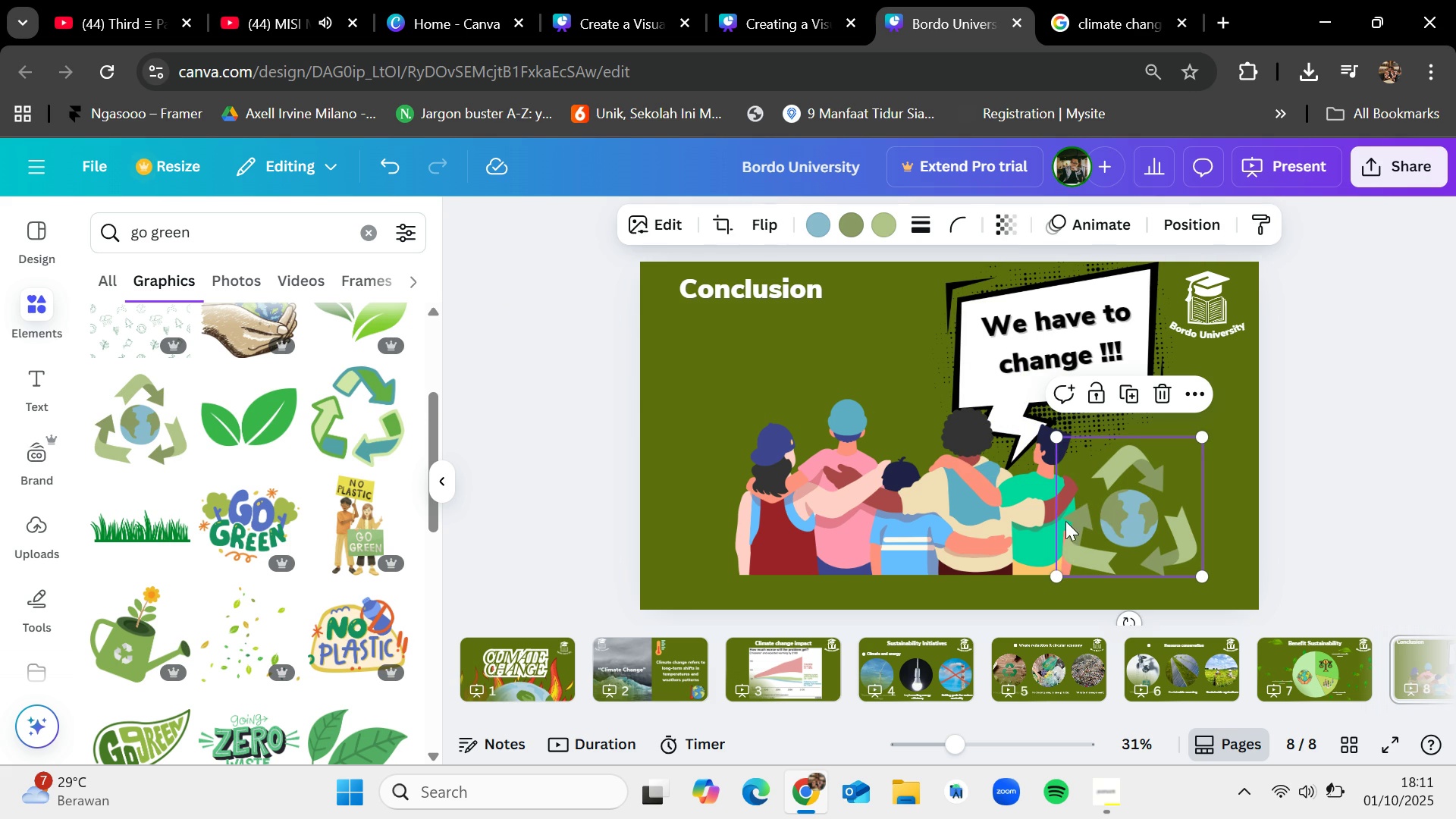 
scroll: coordinate [249, 657], scroll_direction: none, amount: 0.0
 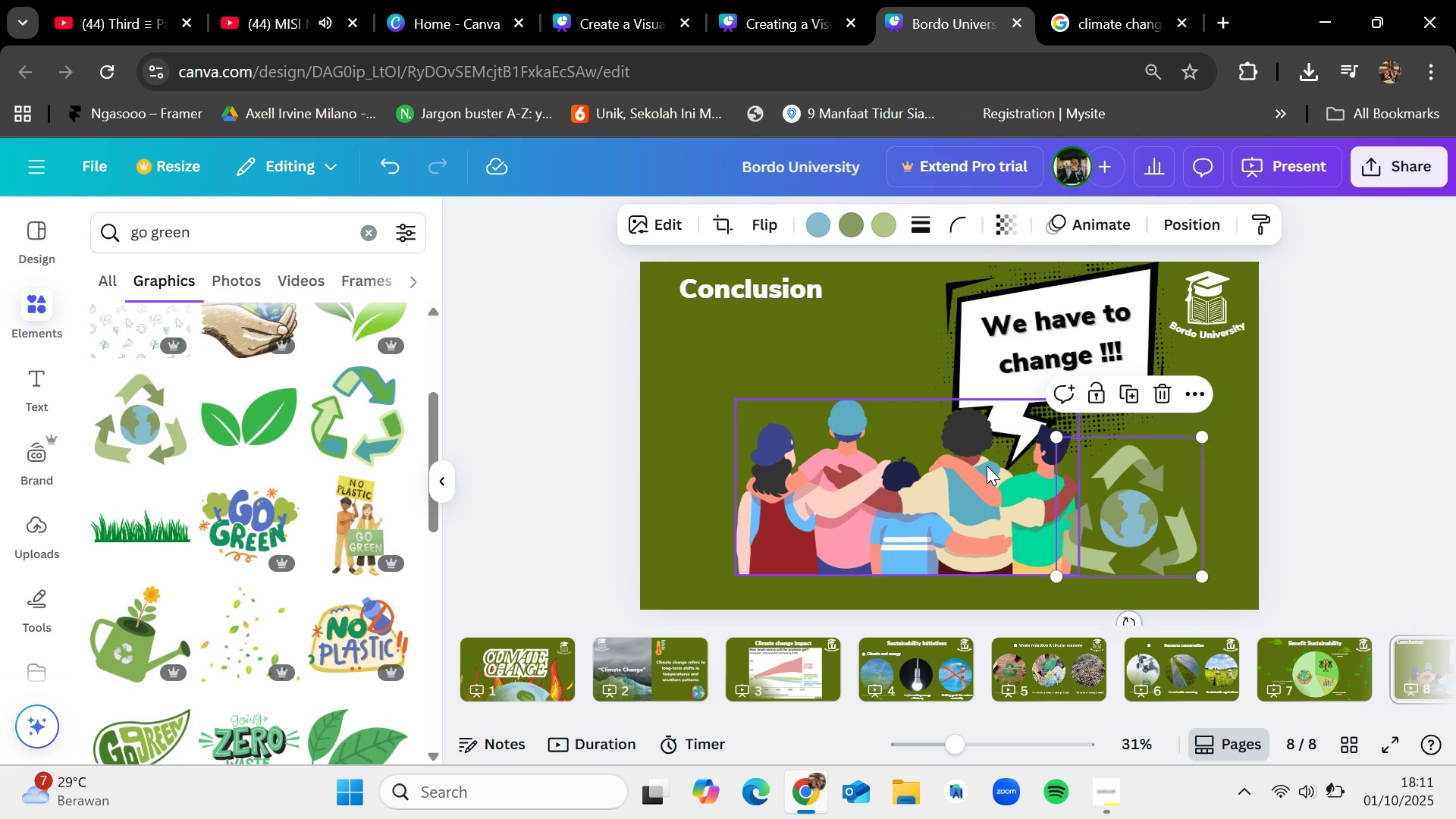 
key(Backspace)
 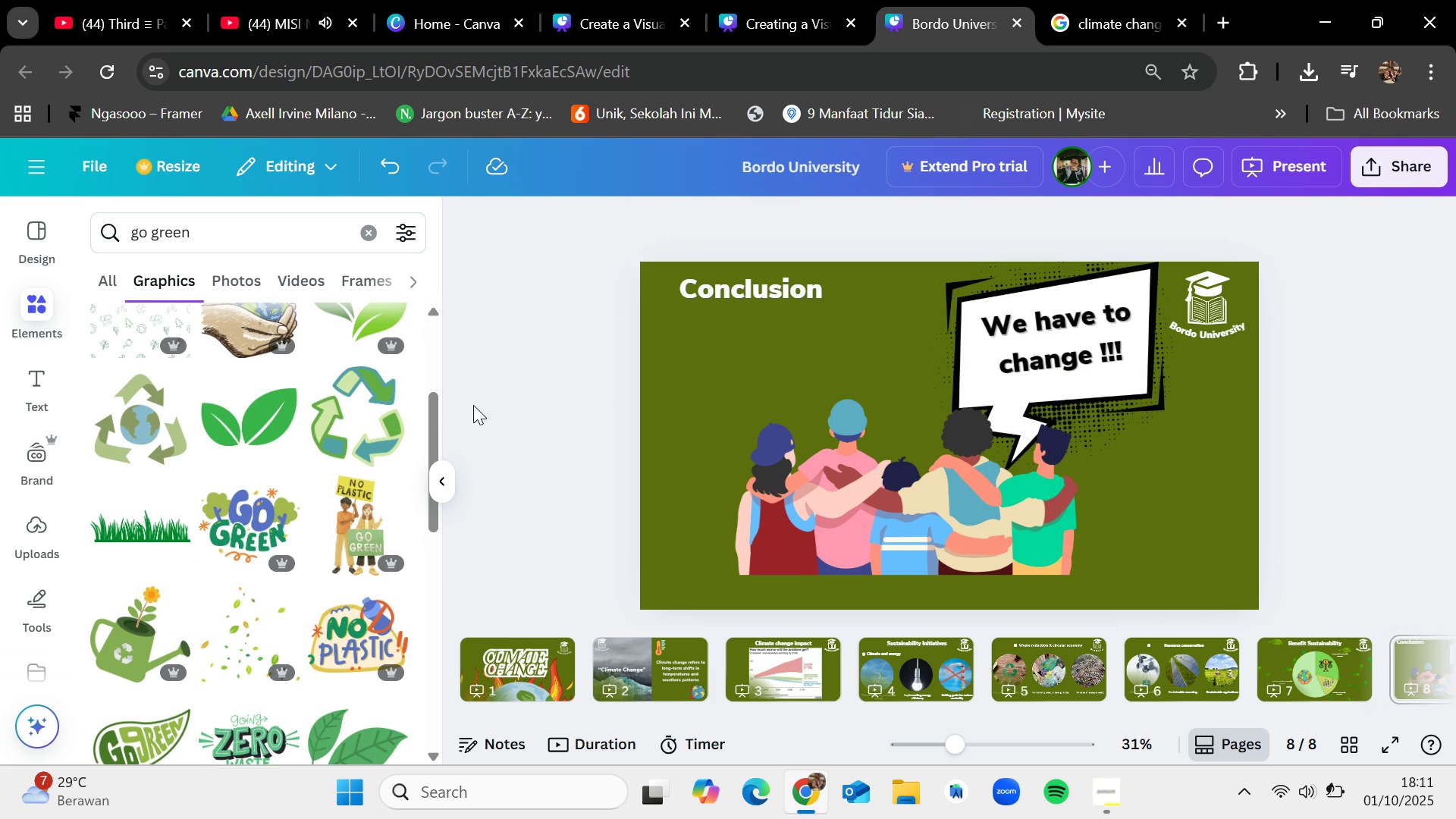 
left_click_drag(start_coordinate=[370, 435], to_coordinate=[1091, 465])
 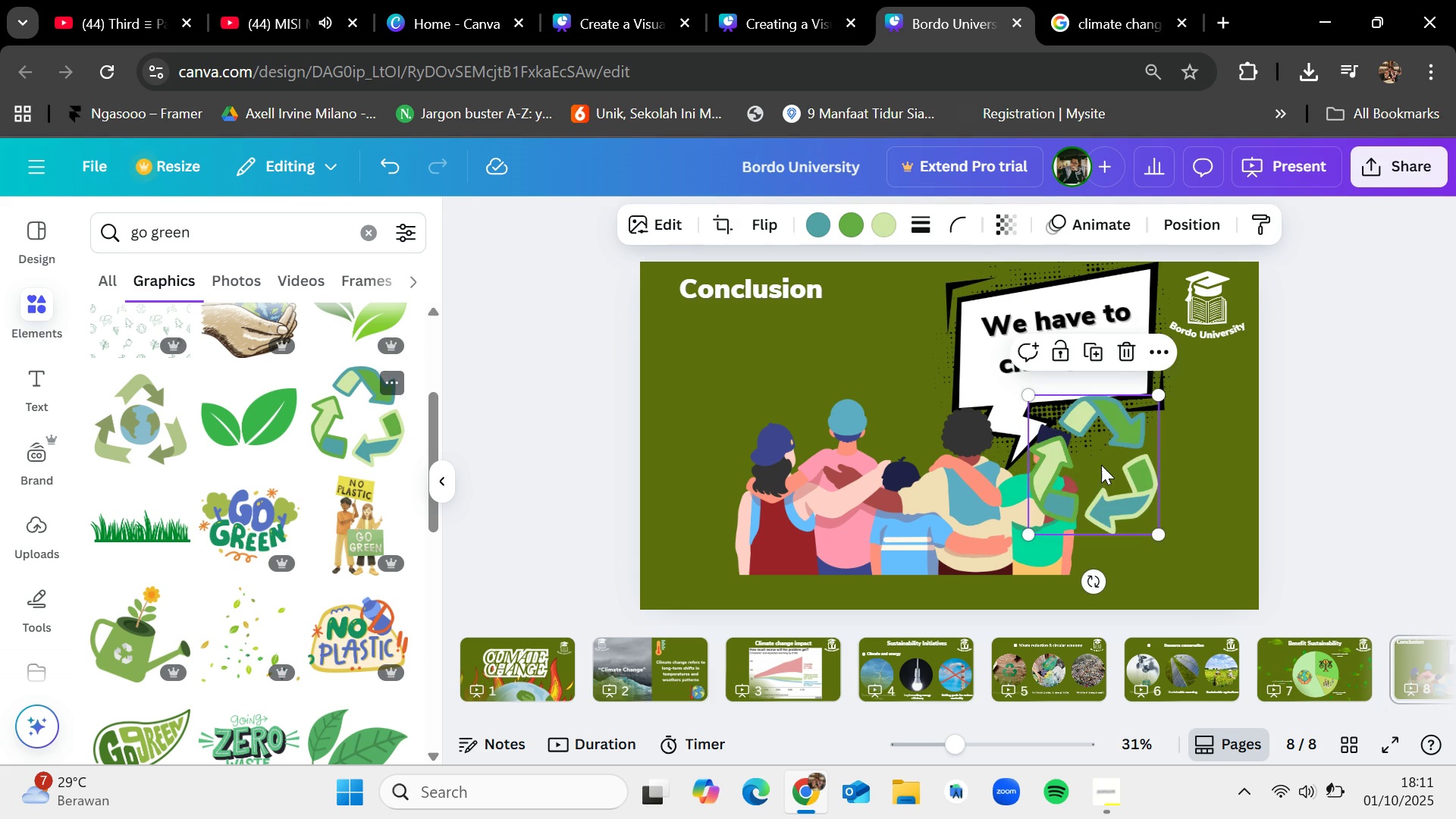 
left_click_drag(start_coordinate=[1106, 468], to_coordinate=[1184, 513])
 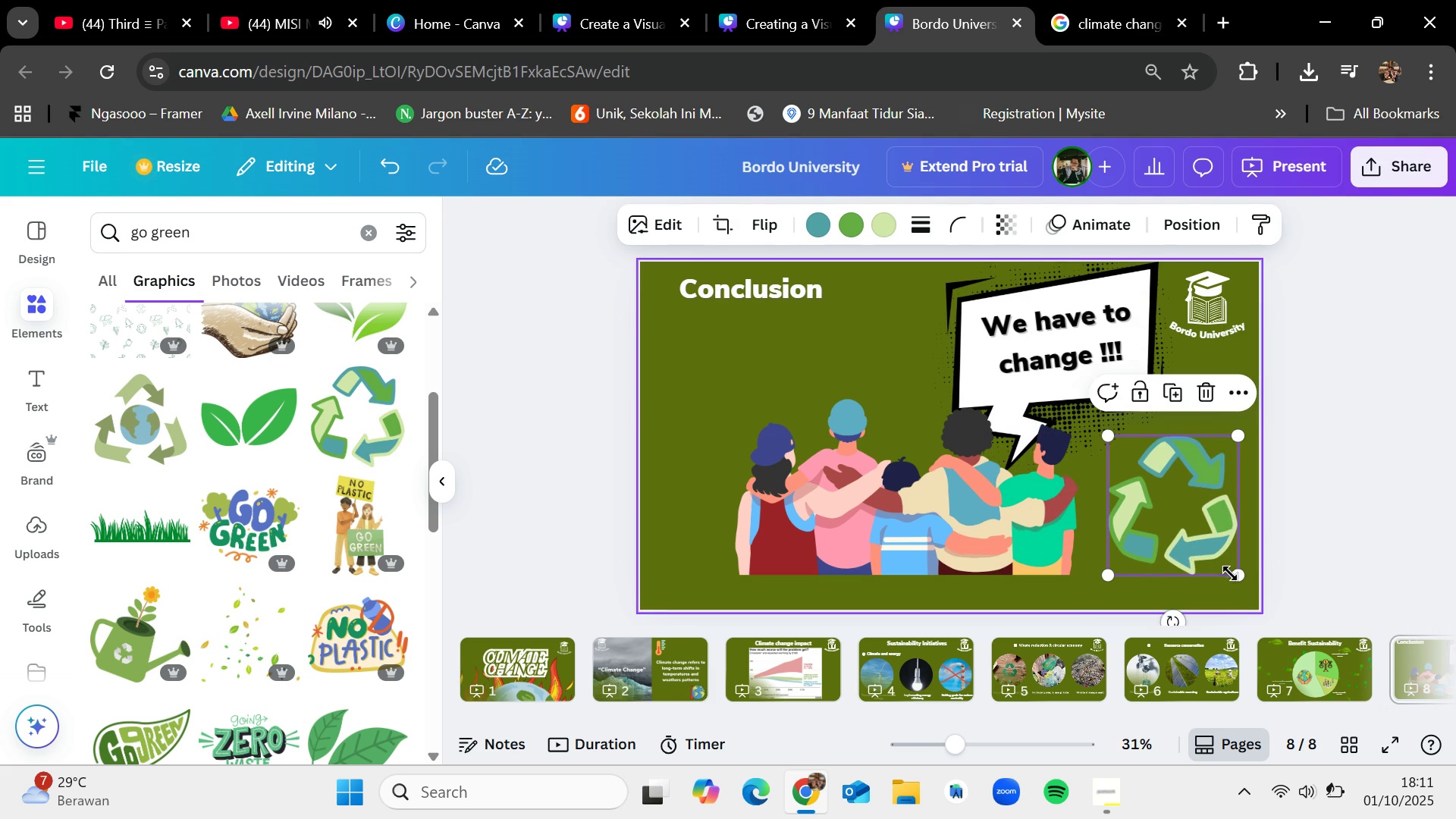 
left_click_drag(start_coordinate=[1235, 571], to_coordinate=[1195, 542])
 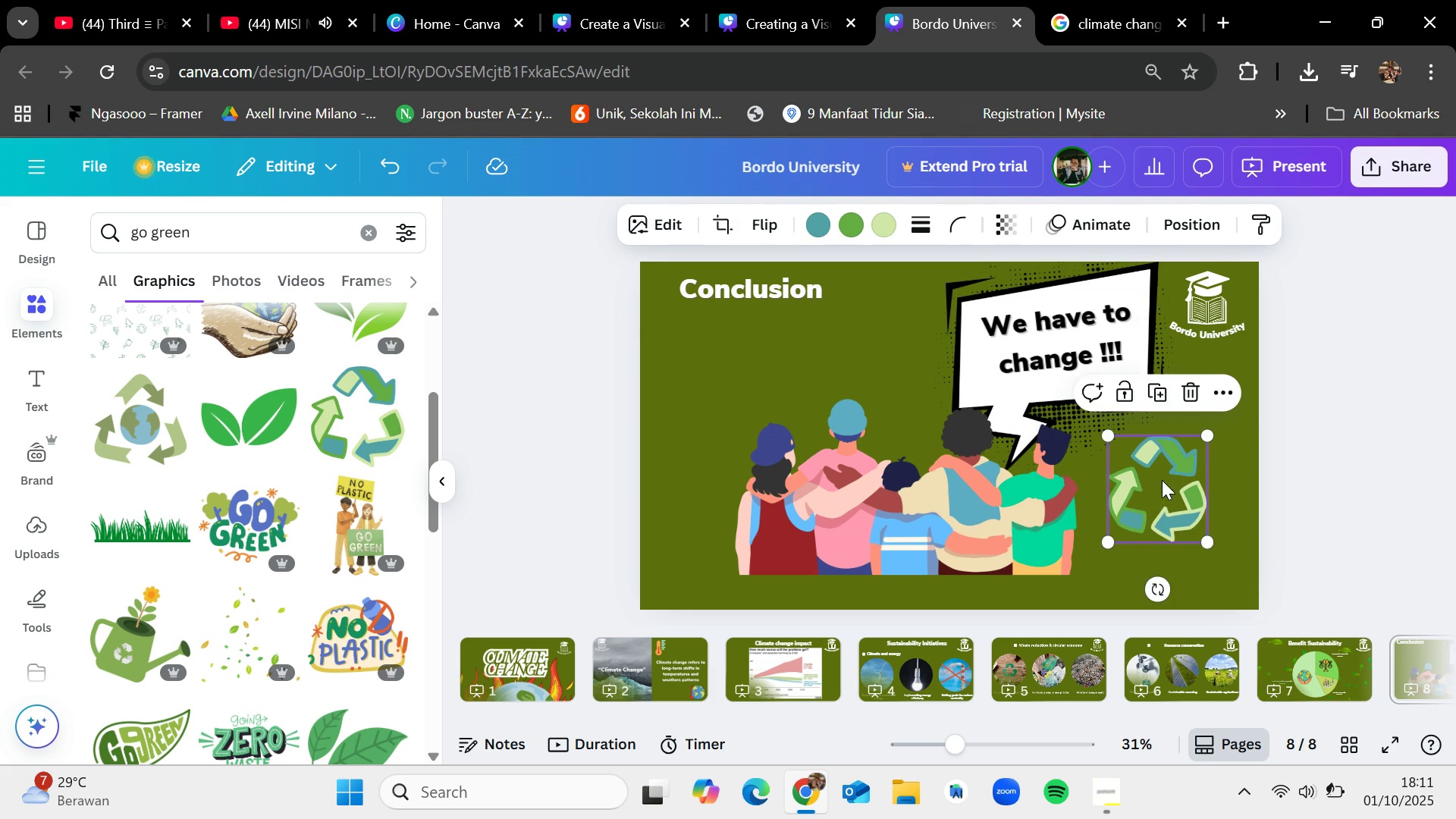 
left_click_drag(start_coordinate=[1163, 483], to_coordinate=[1182, 512])
 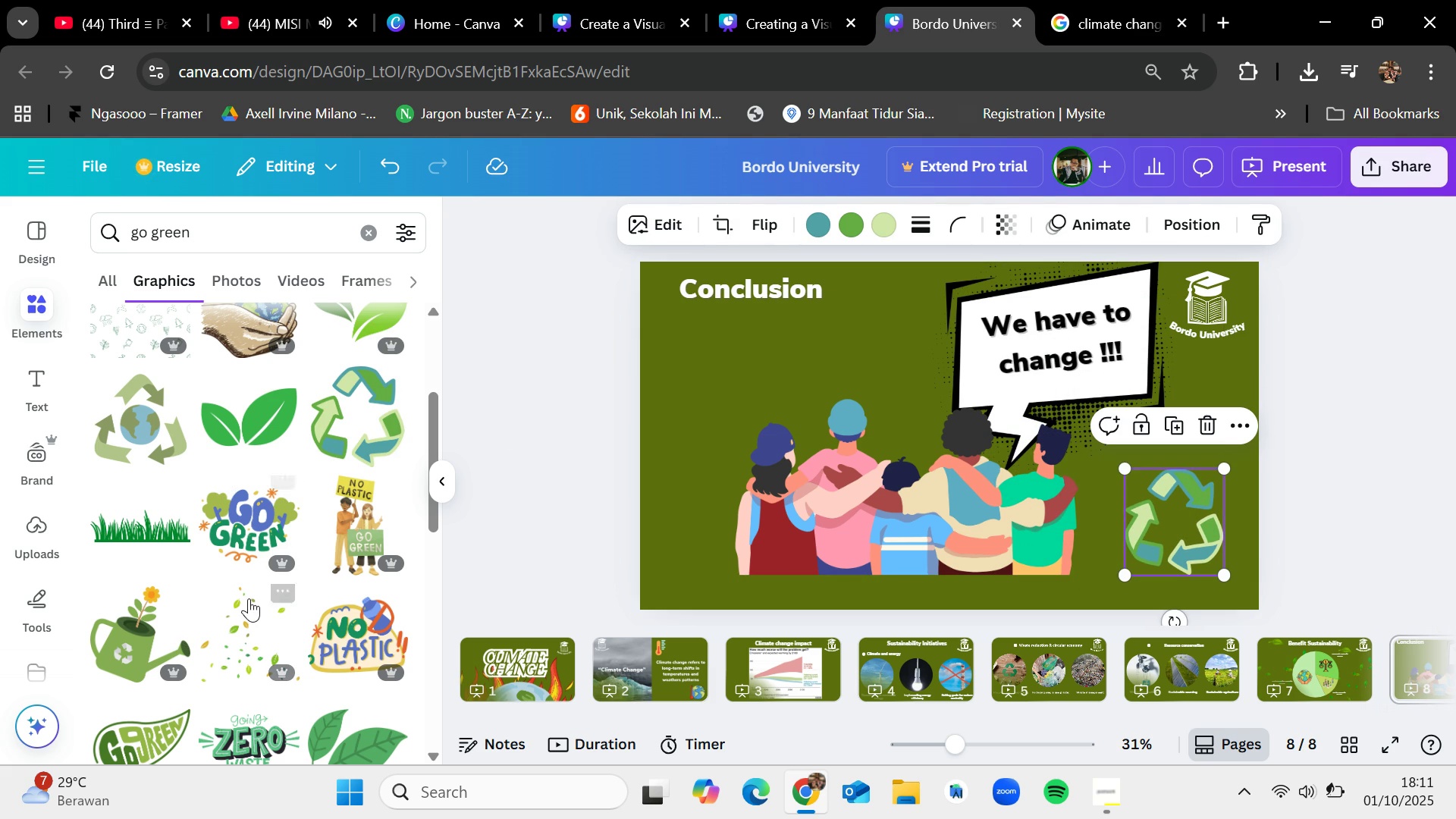 
scroll: coordinate [250, 601], scroll_direction: down, amount: 2.0
 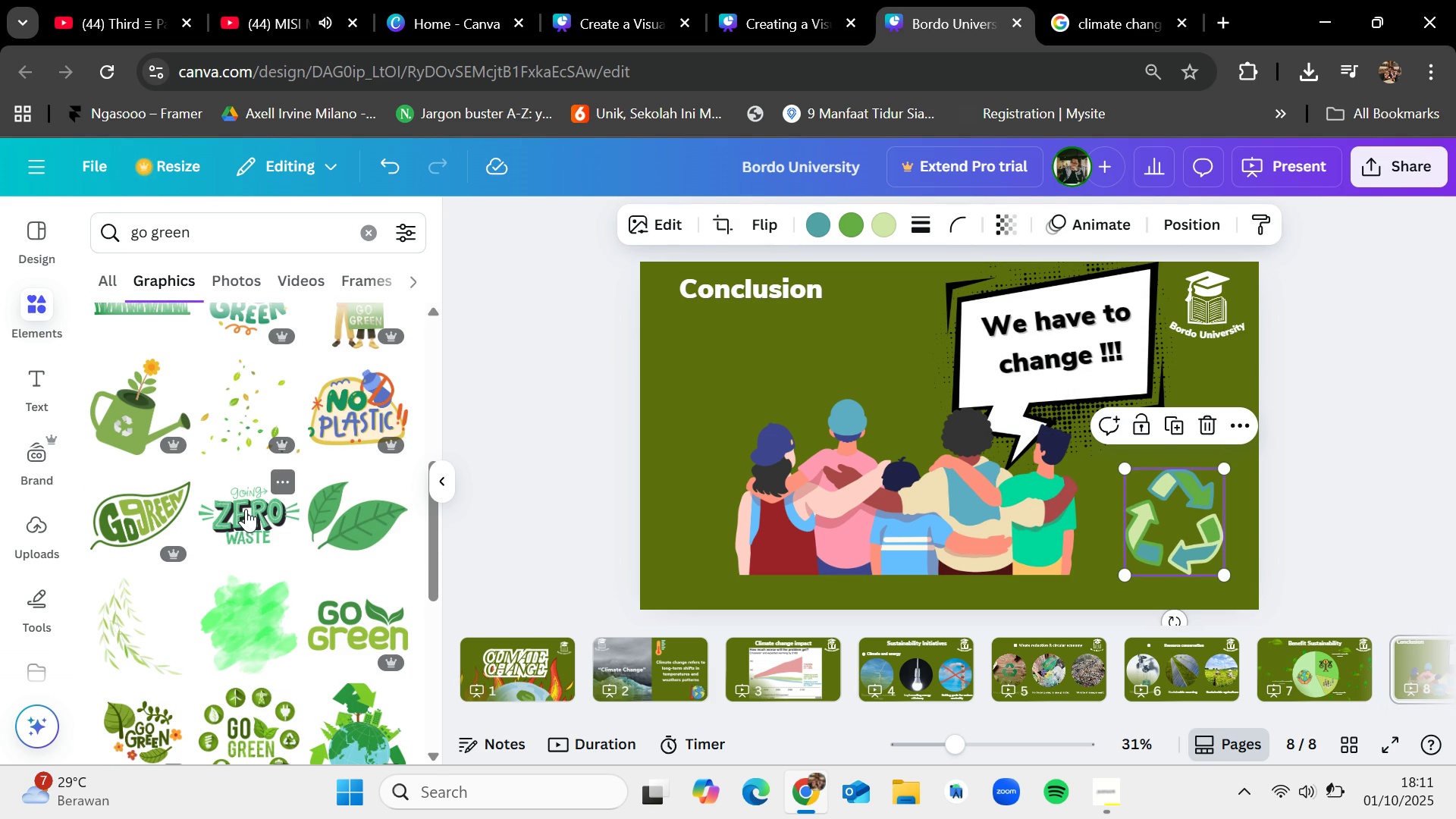 
left_click_drag(start_coordinate=[245, 509], to_coordinate=[720, 355])
 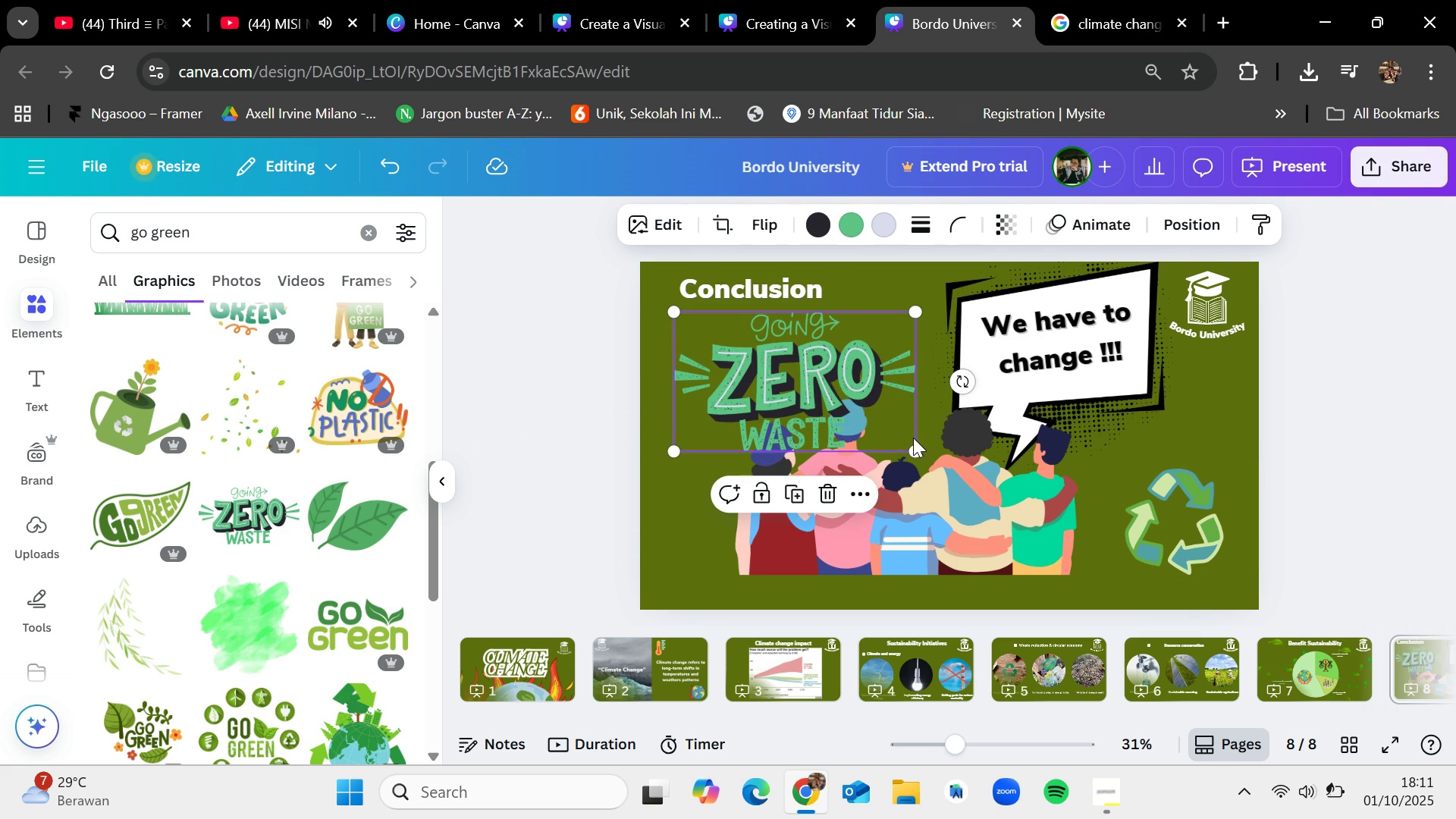 
left_click_drag(start_coordinate=[917, 447], to_coordinate=[811, 412])
 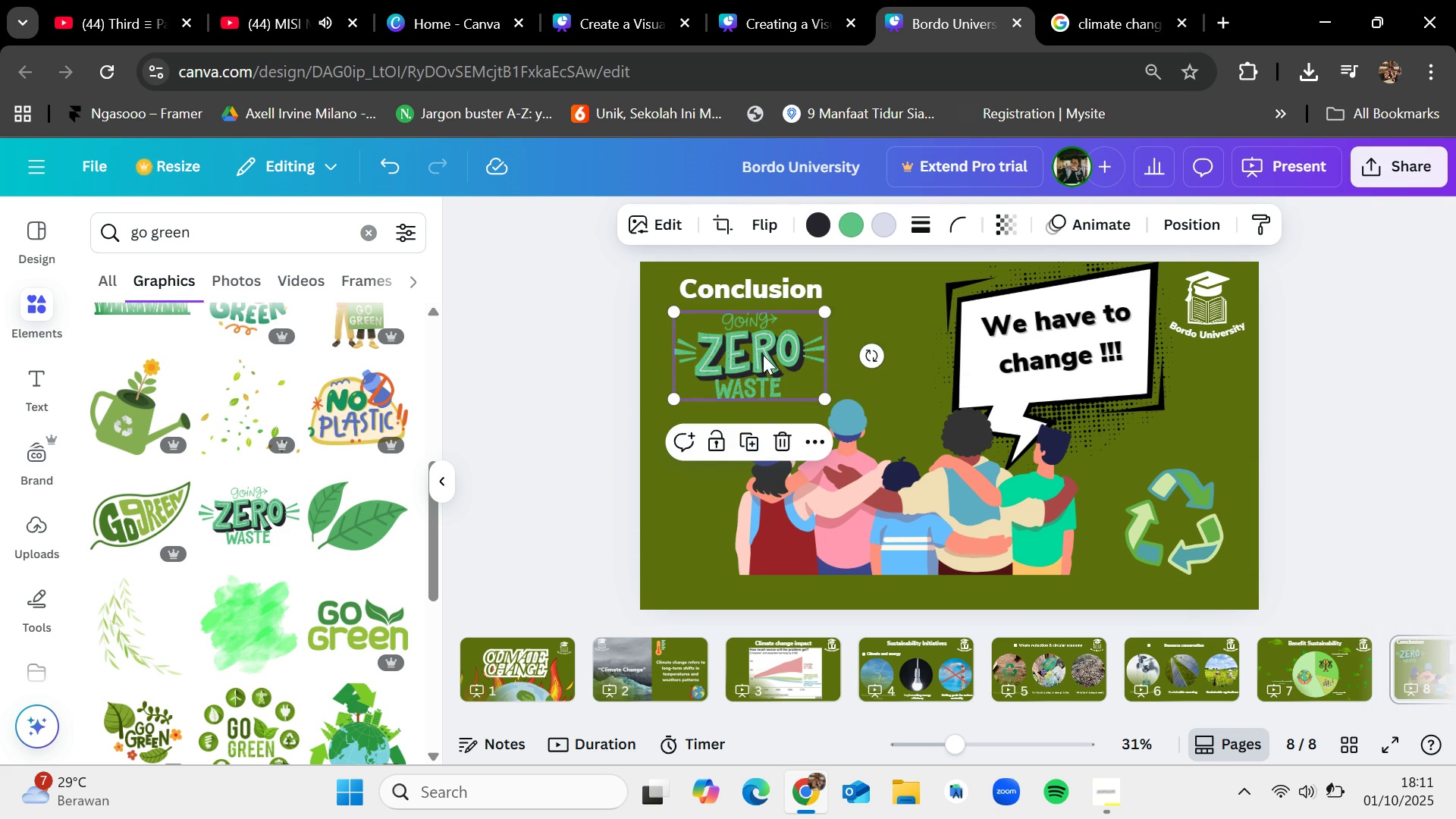 
left_click_drag(start_coordinate=[763, 354], to_coordinate=[755, 372])
 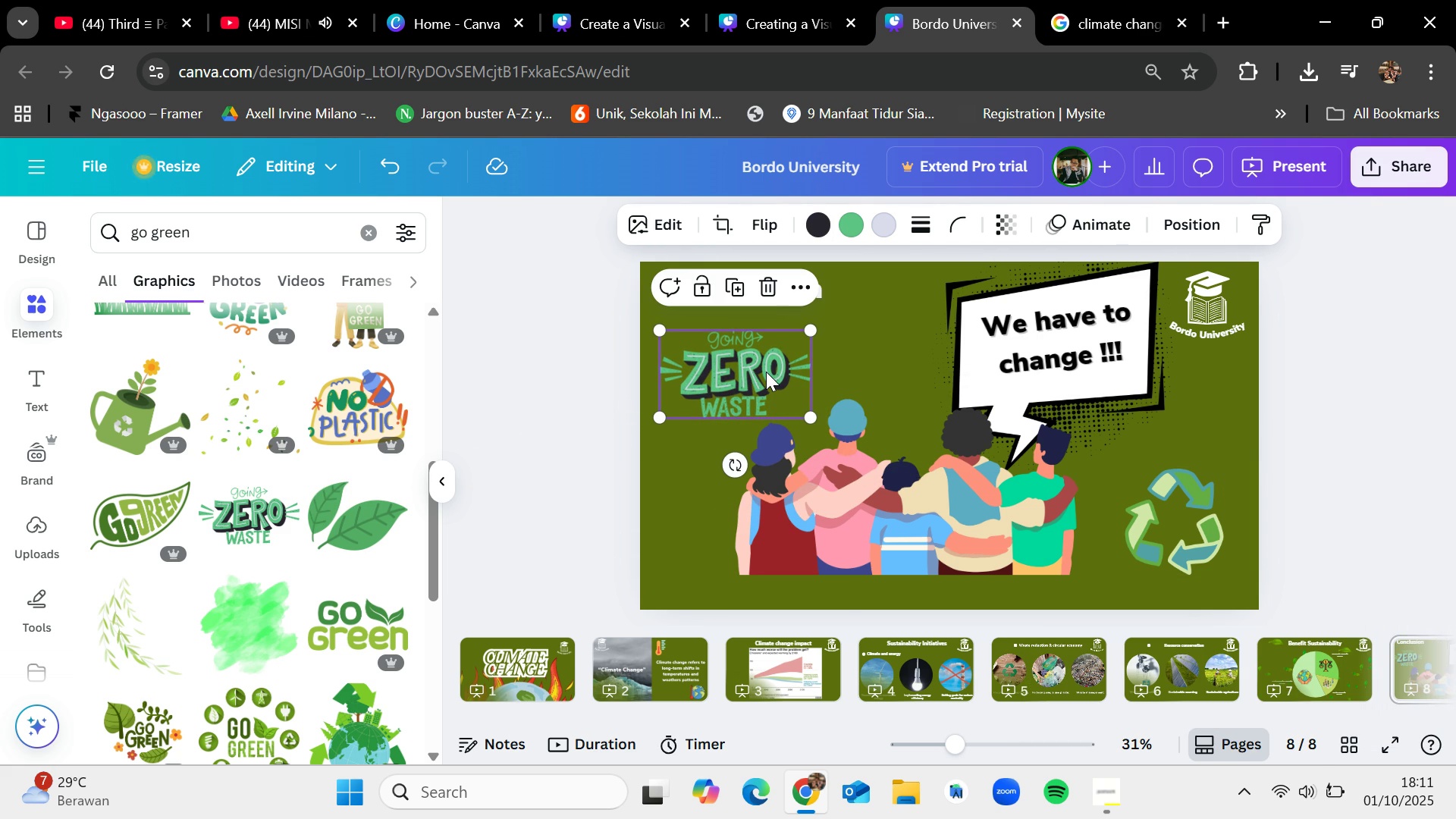 
wait(7.05)
 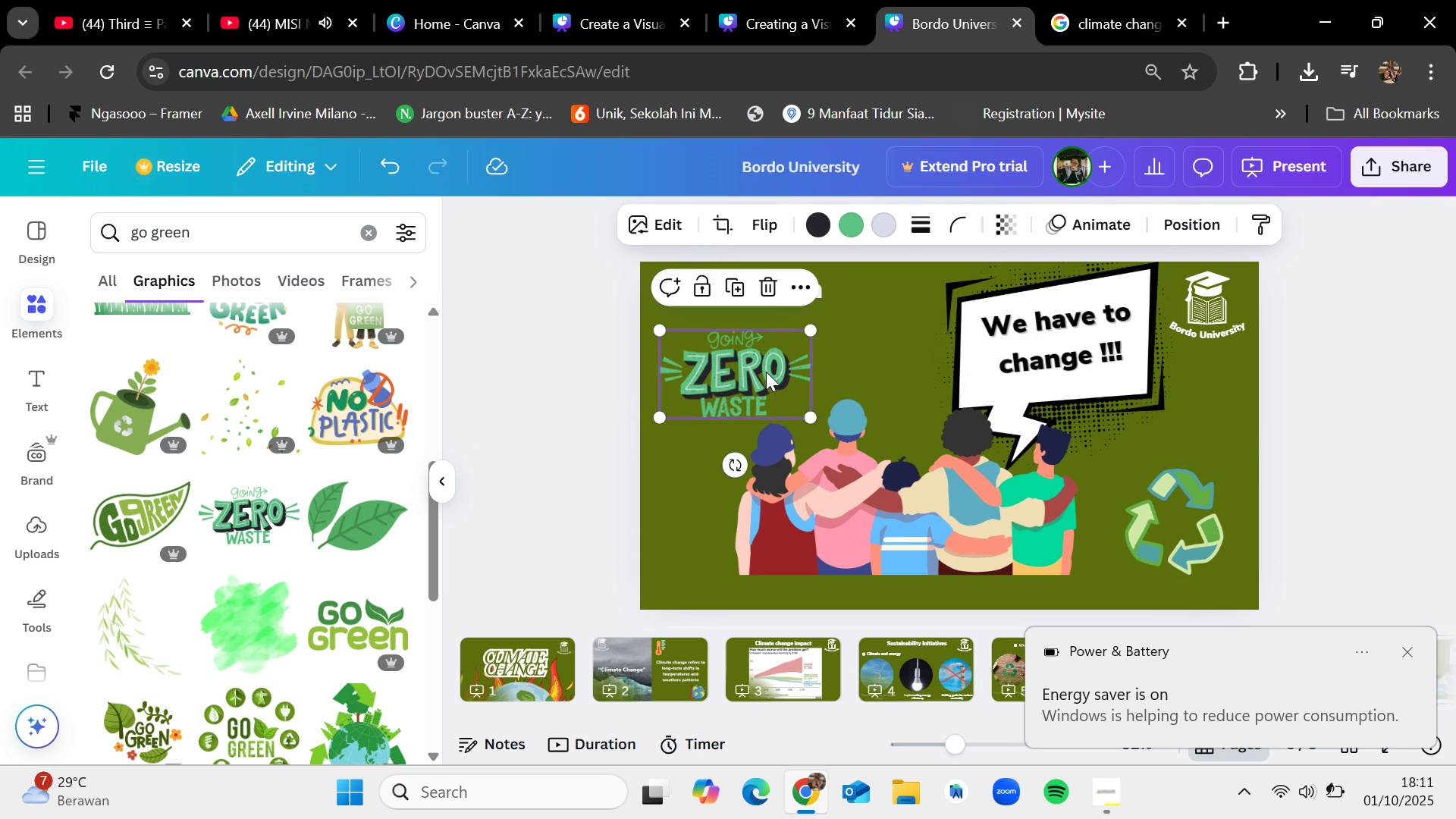 
left_click([586, 406])
 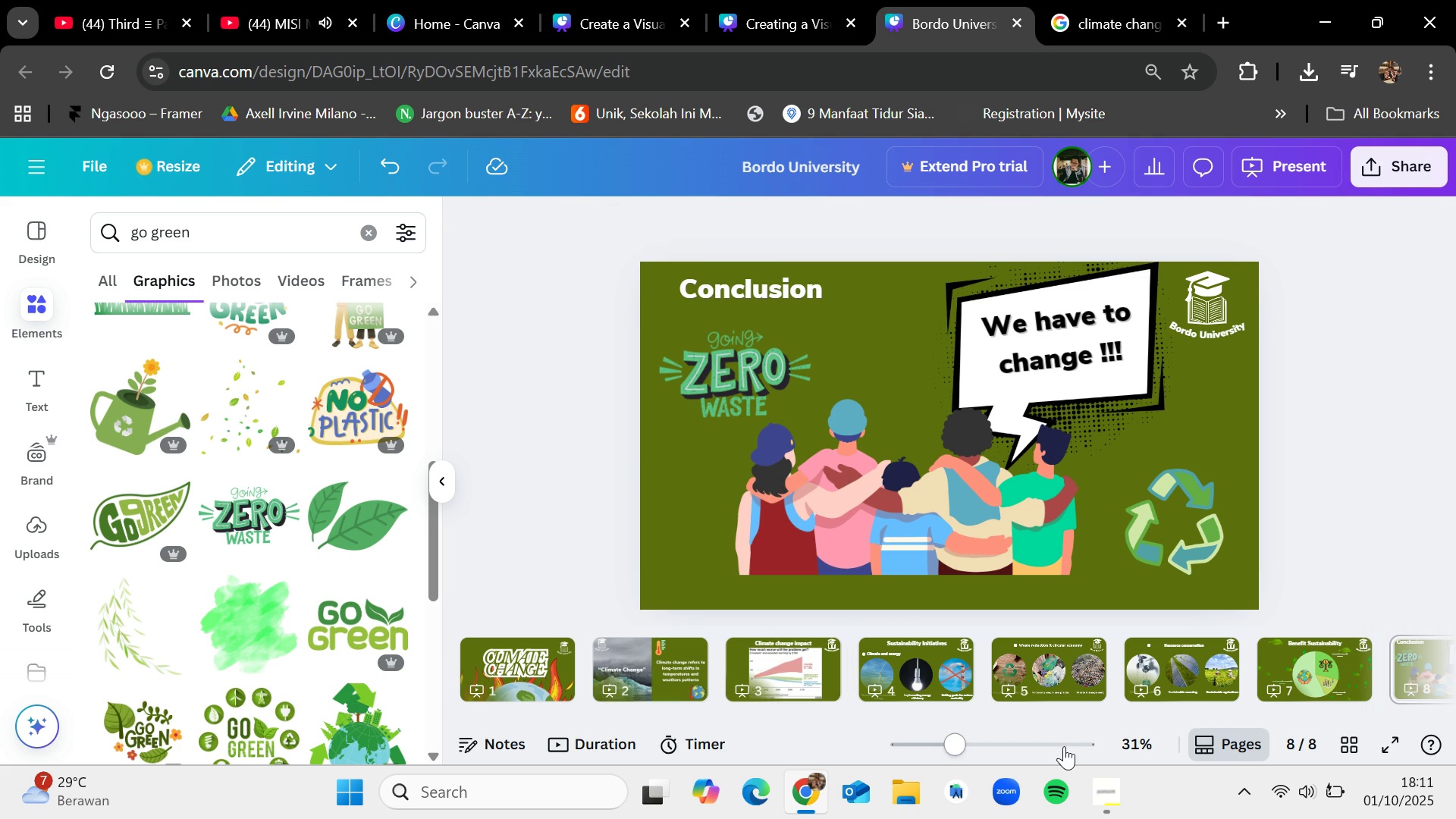 
left_click([1109, 815])
 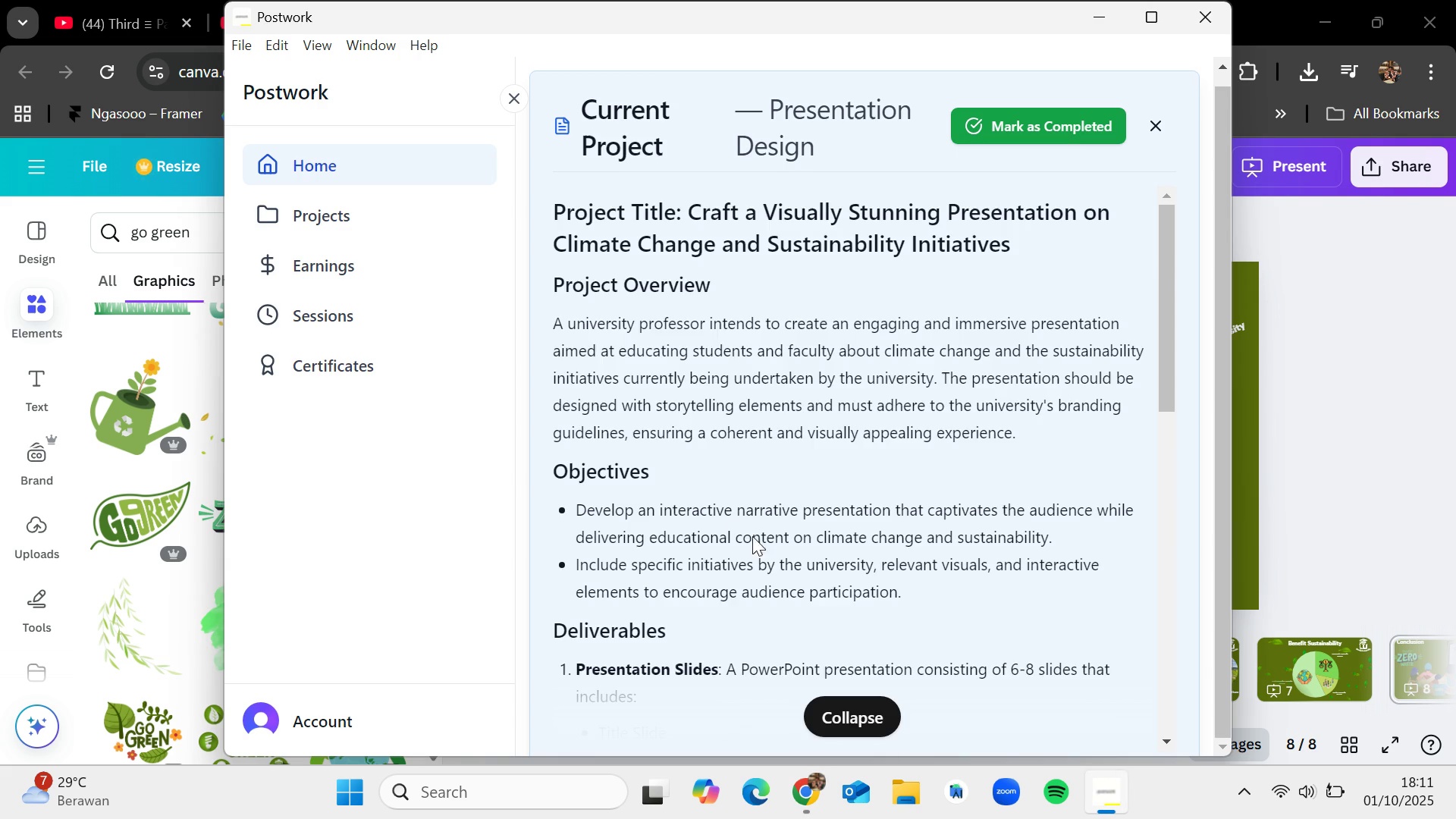 
scroll: coordinate [733, 523], scroll_direction: down, amount: 2.0
 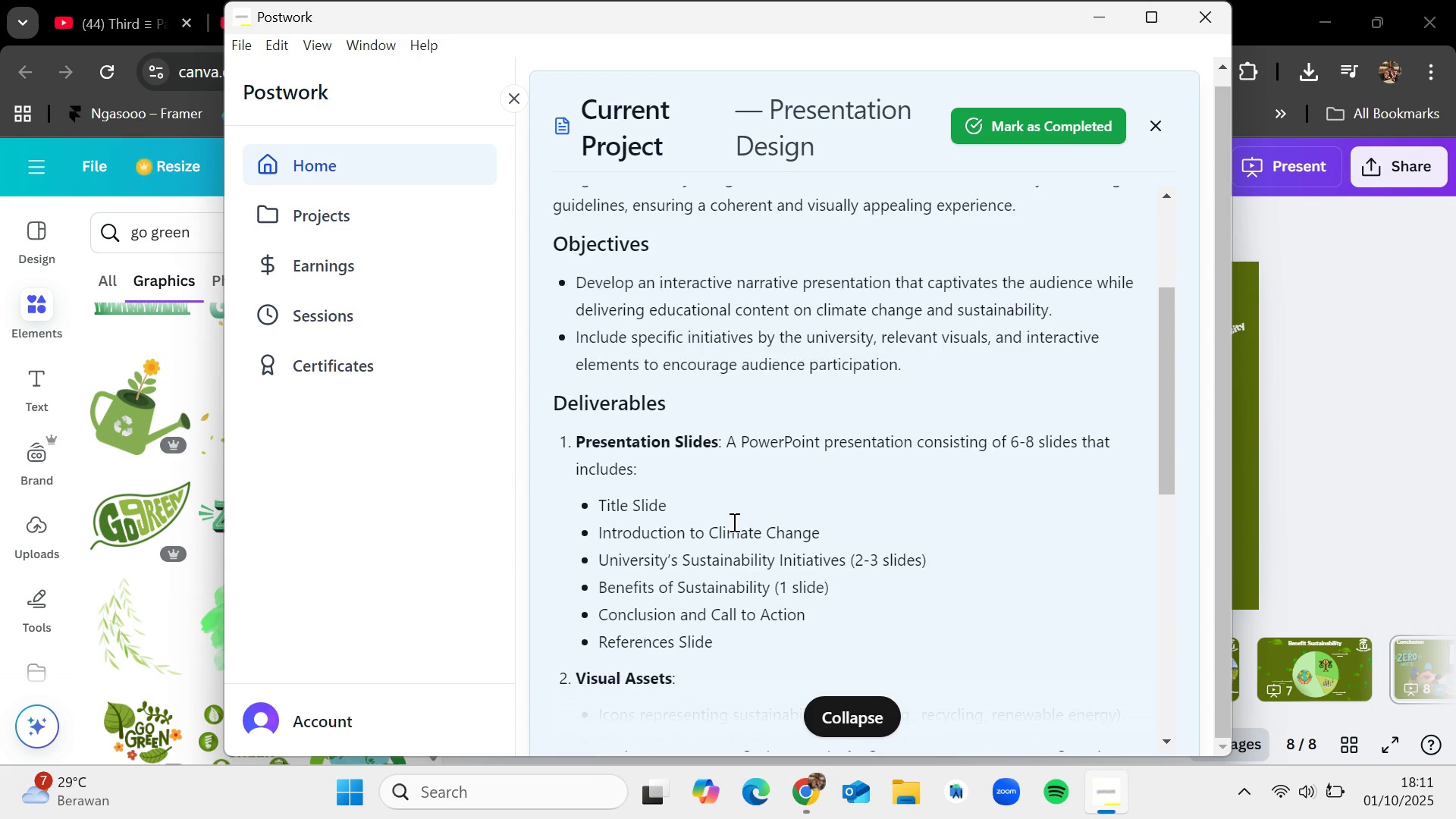 
scroll: coordinate [733, 522], scroll_direction: none, amount: 0.0
 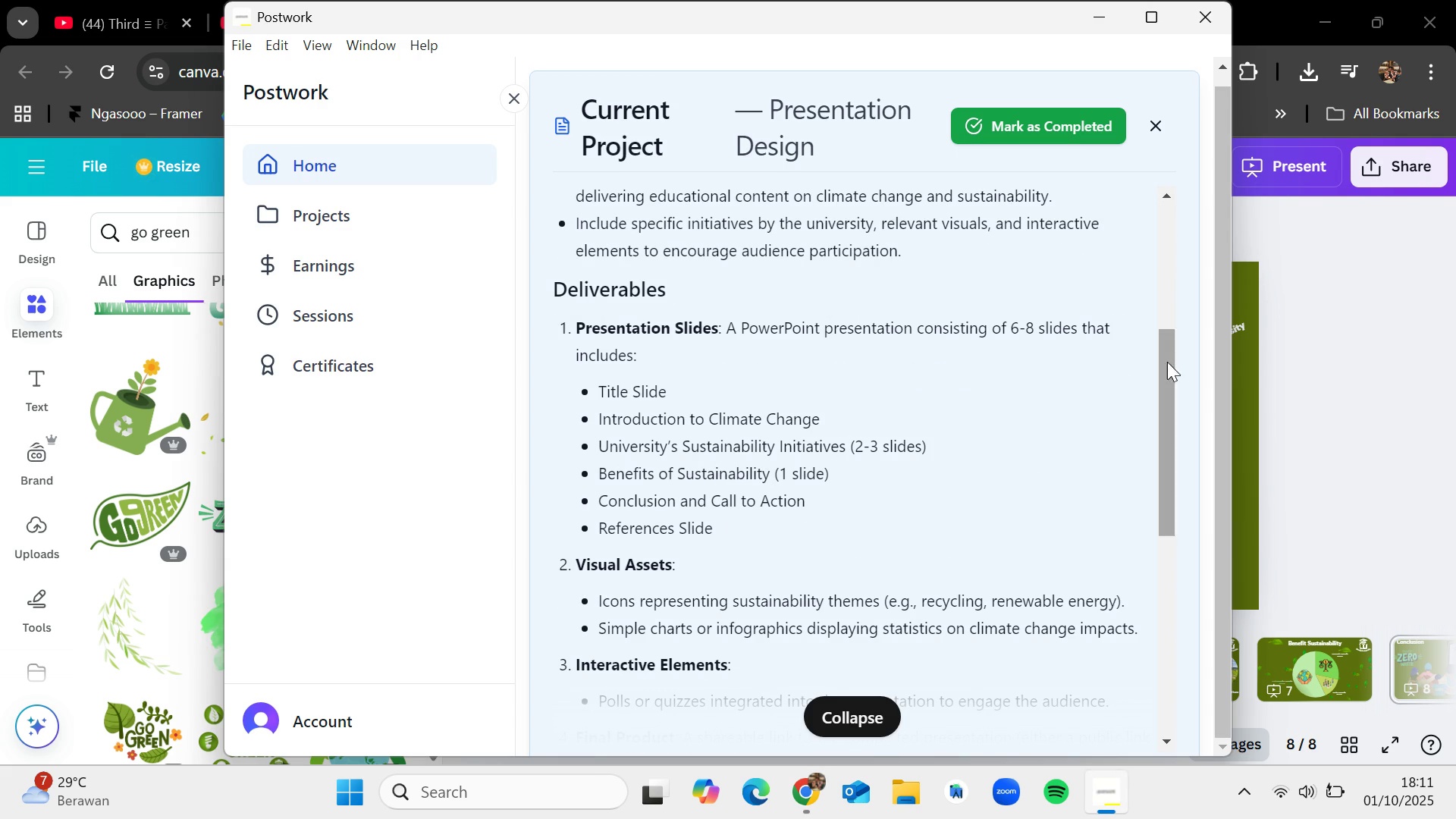 
left_click([1297, 344])
 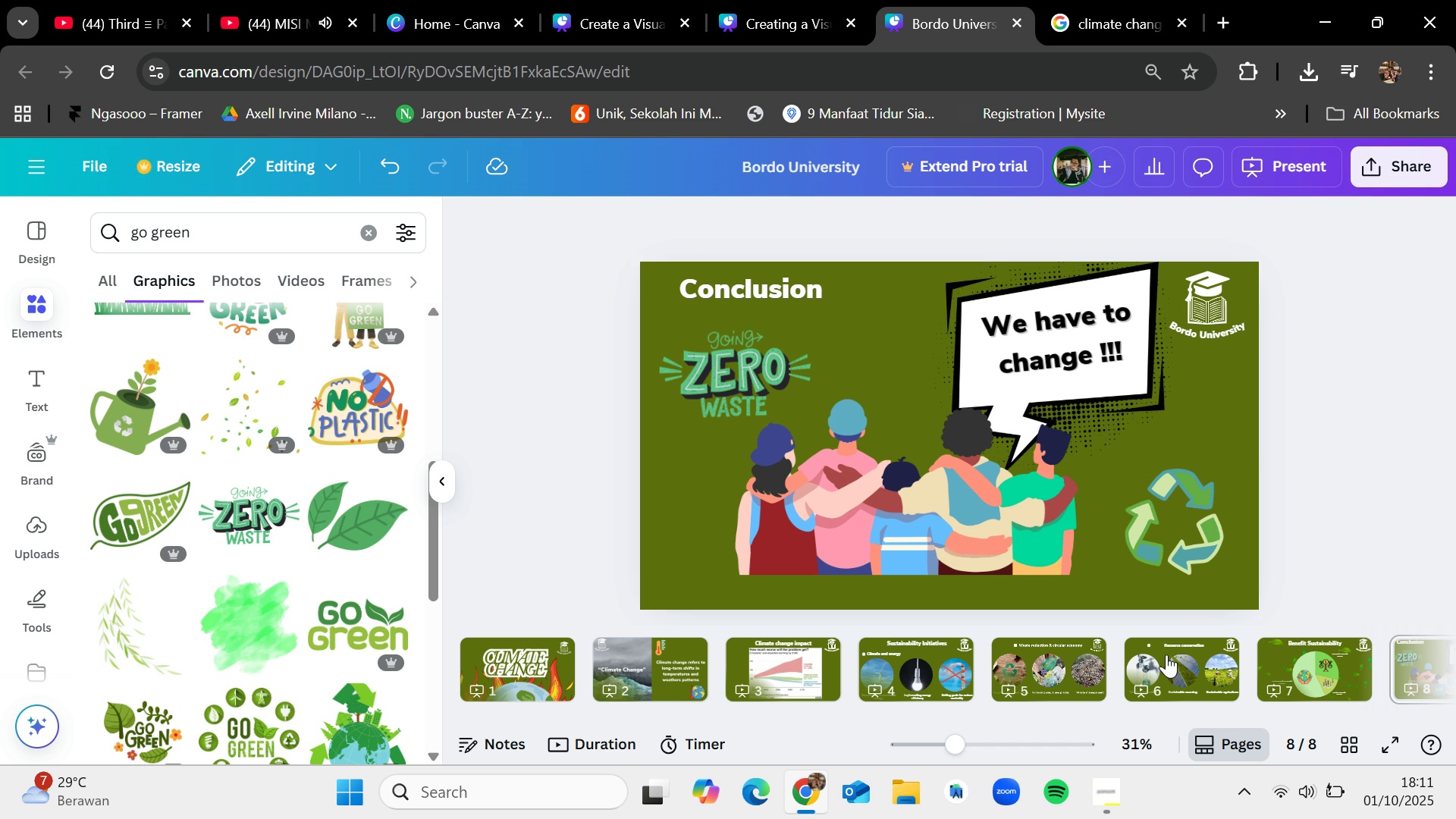 
wait(5.02)
 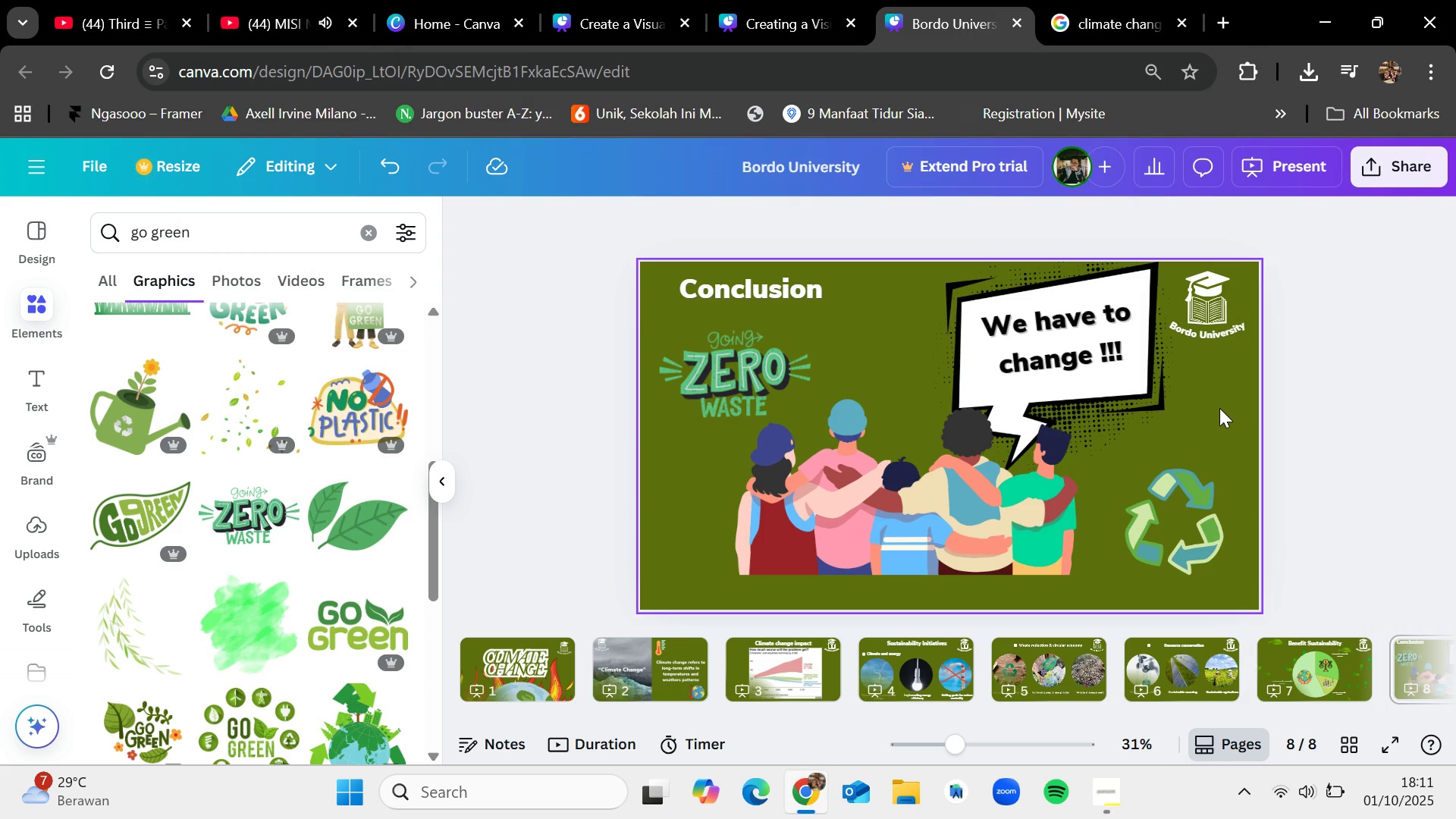 
left_click([1120, 799])
 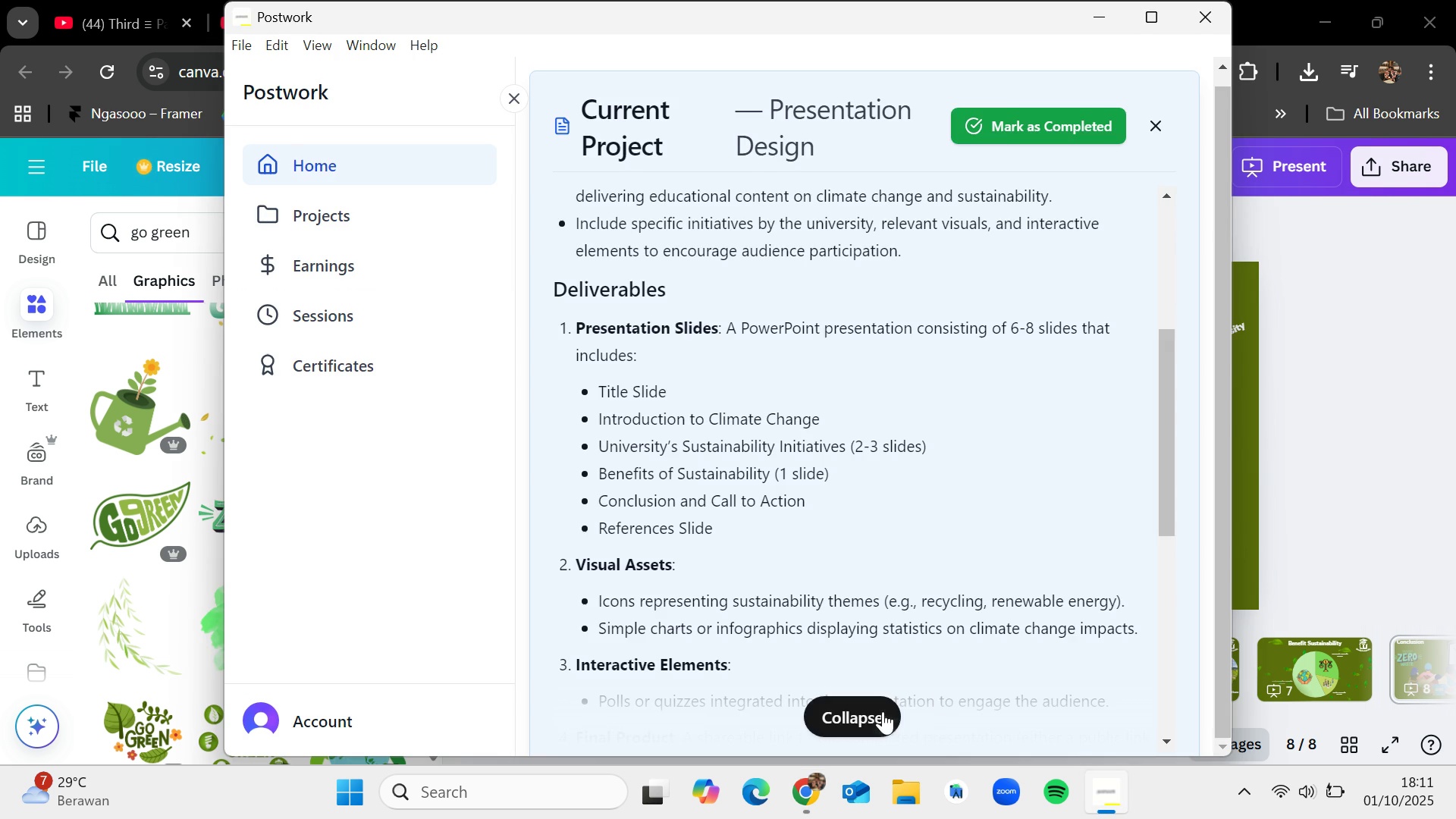 
left_click([882, 711])
 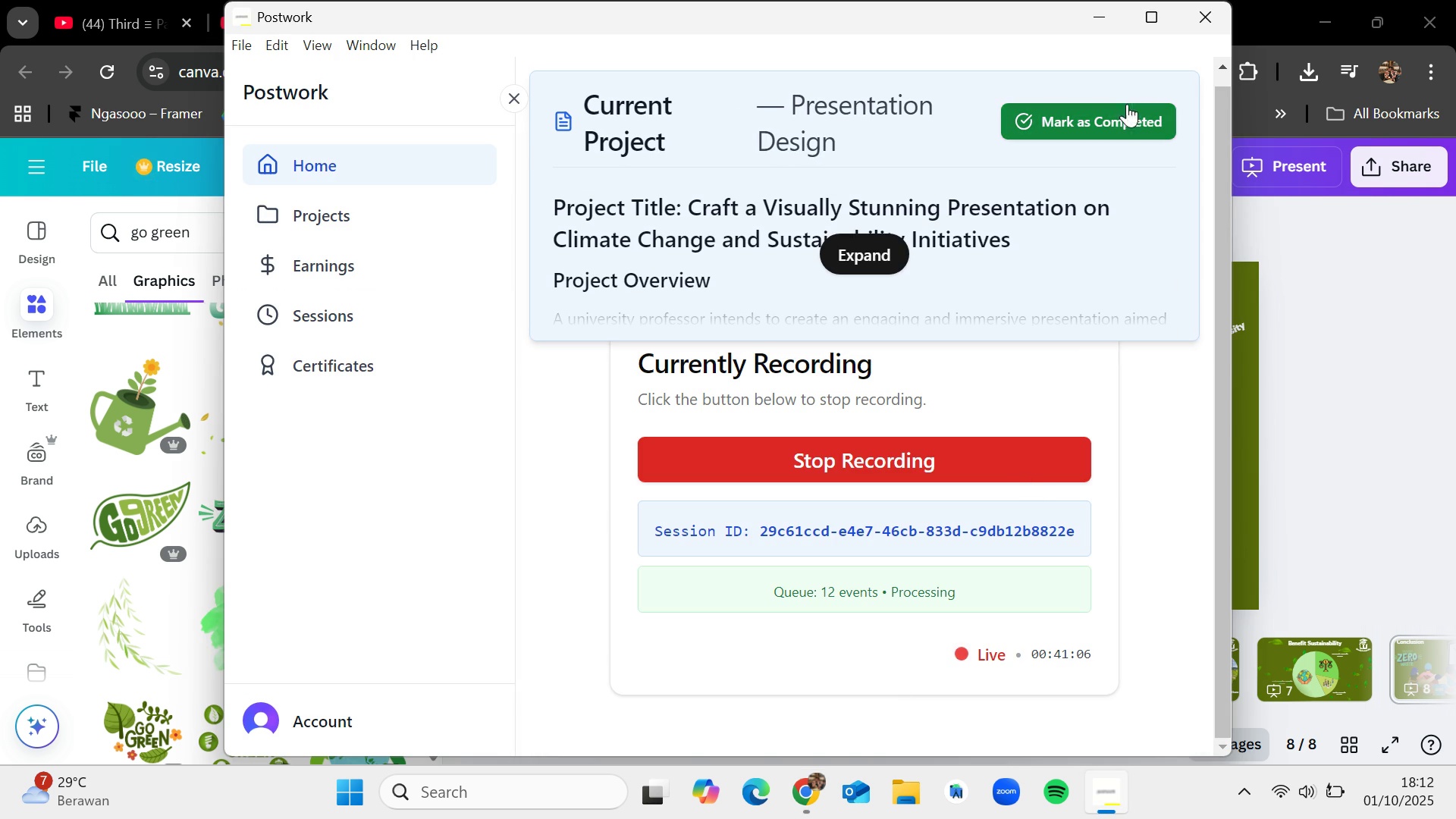 
left_click([1097, 24])
 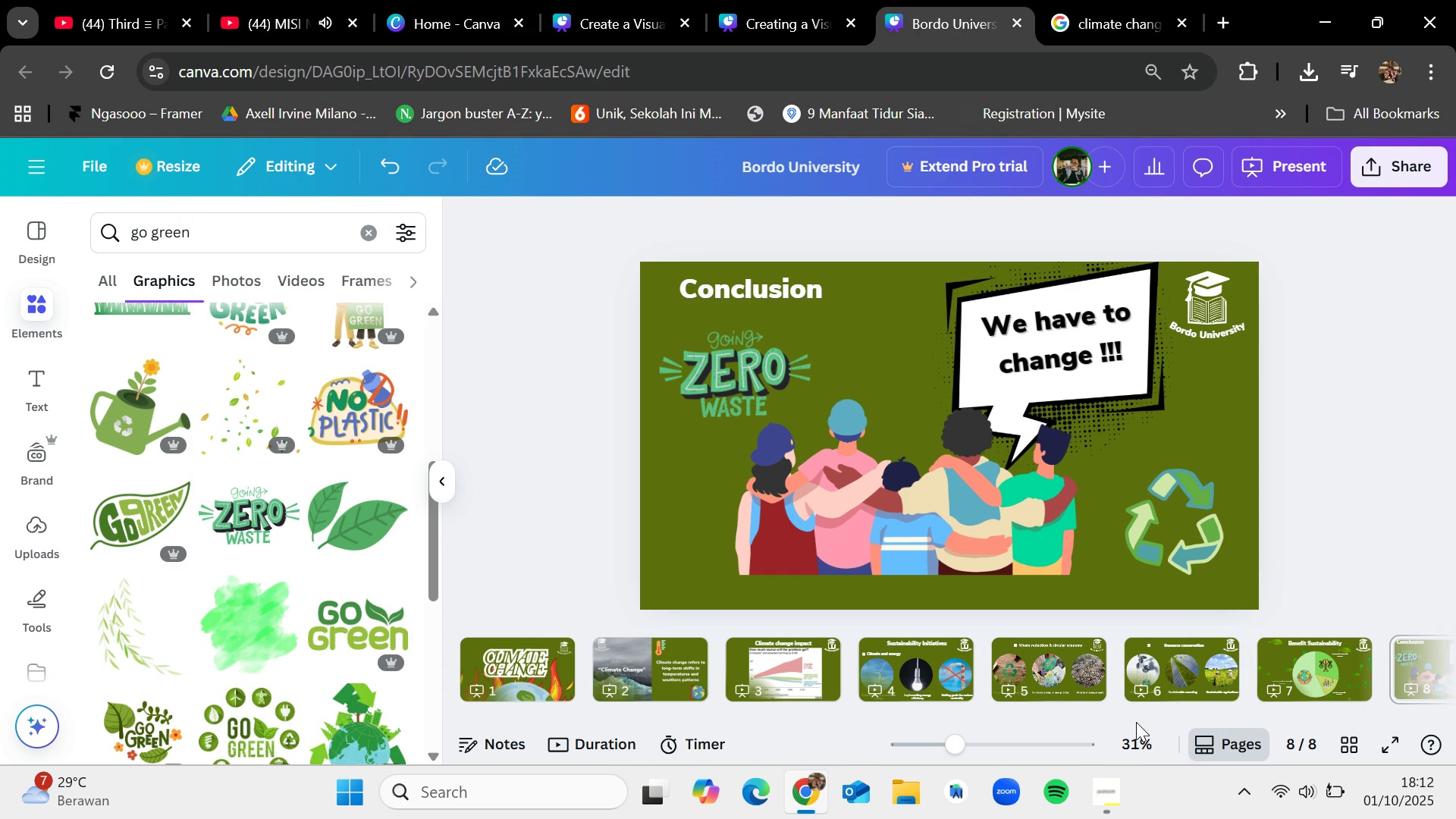 
left_click_drag(start_coordinate=[1136, 720], to_coordinate=[1310, 715])
 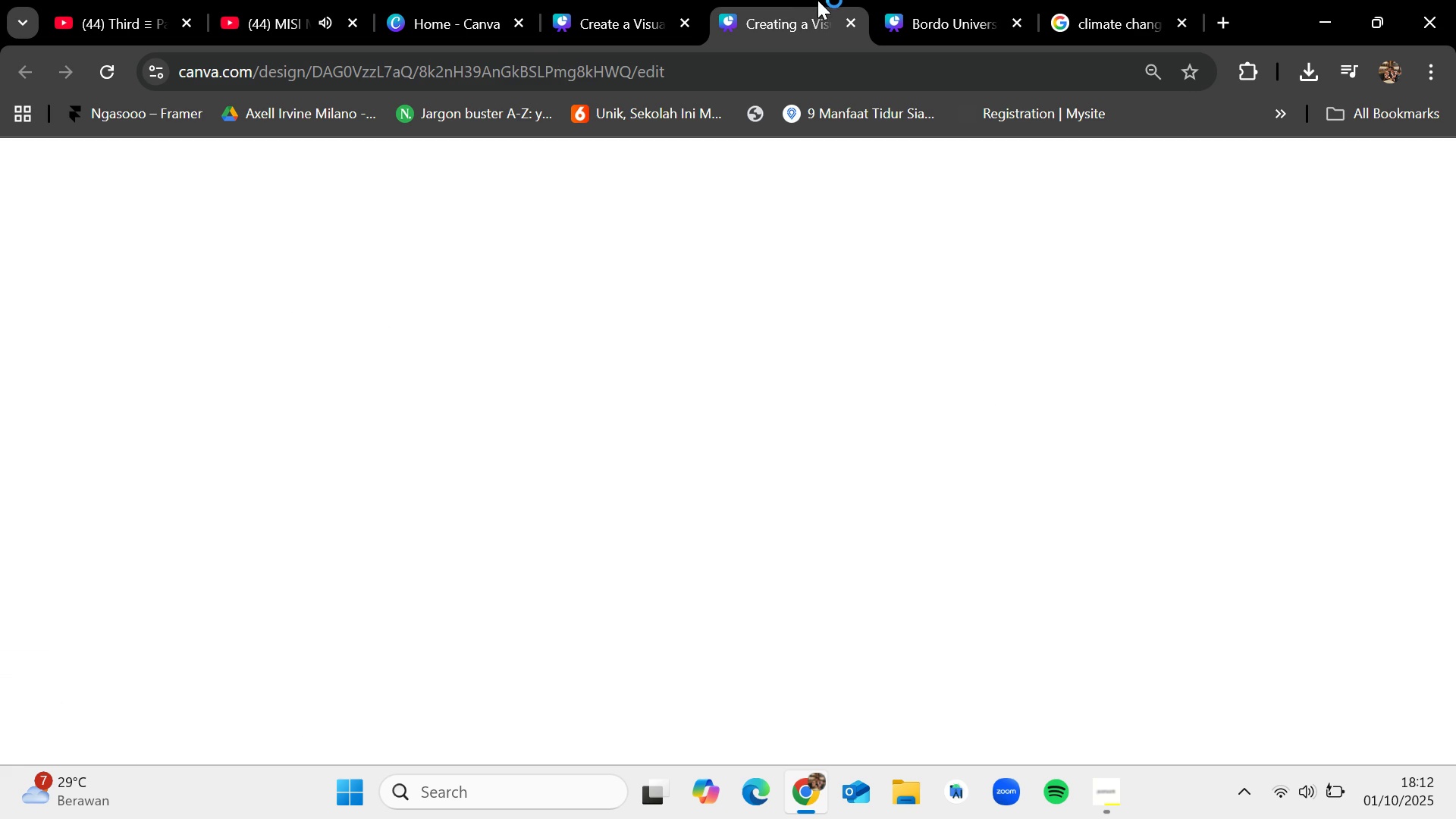 
wait(12.03)
 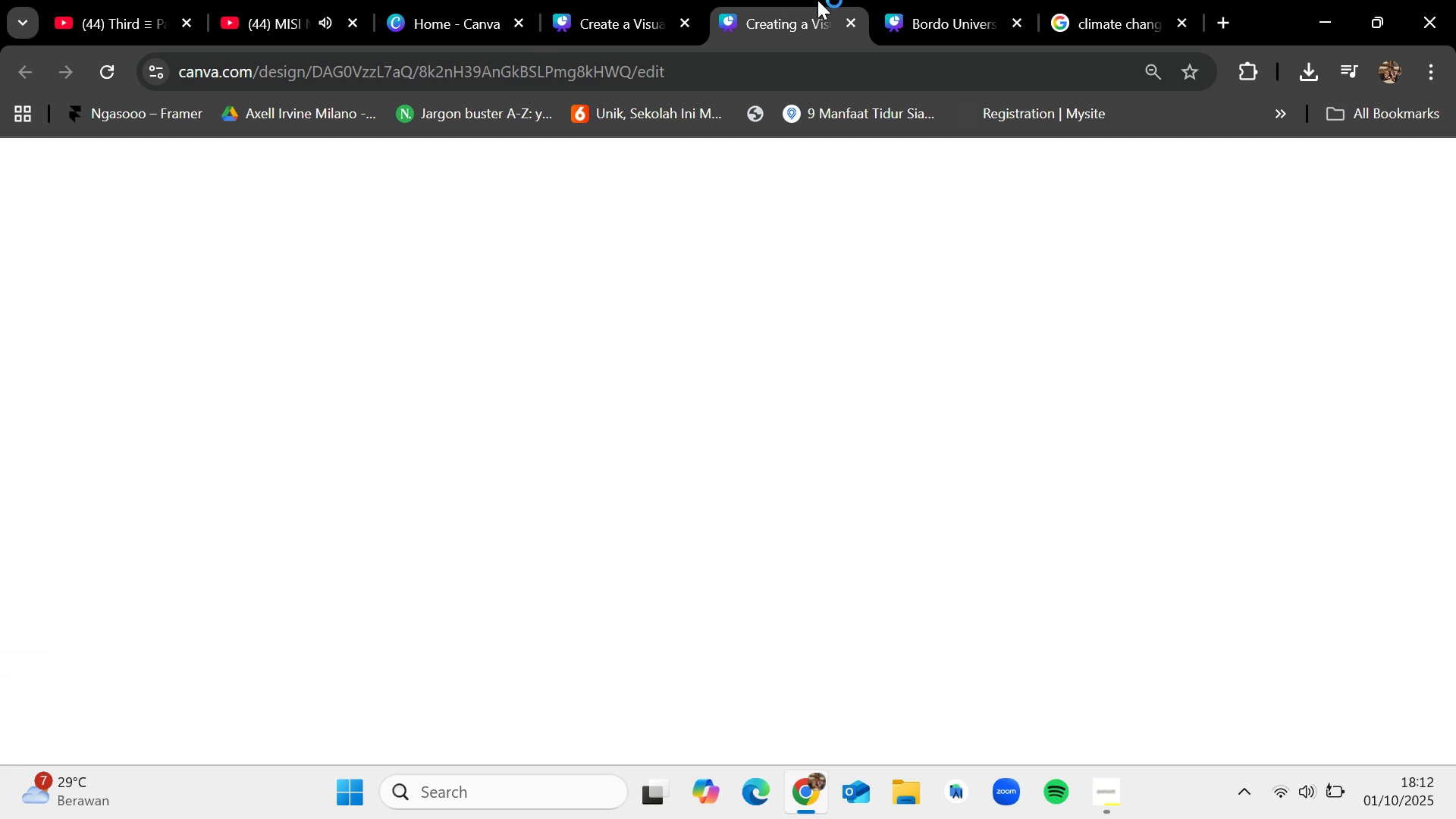 
left_click([1260, 684])
 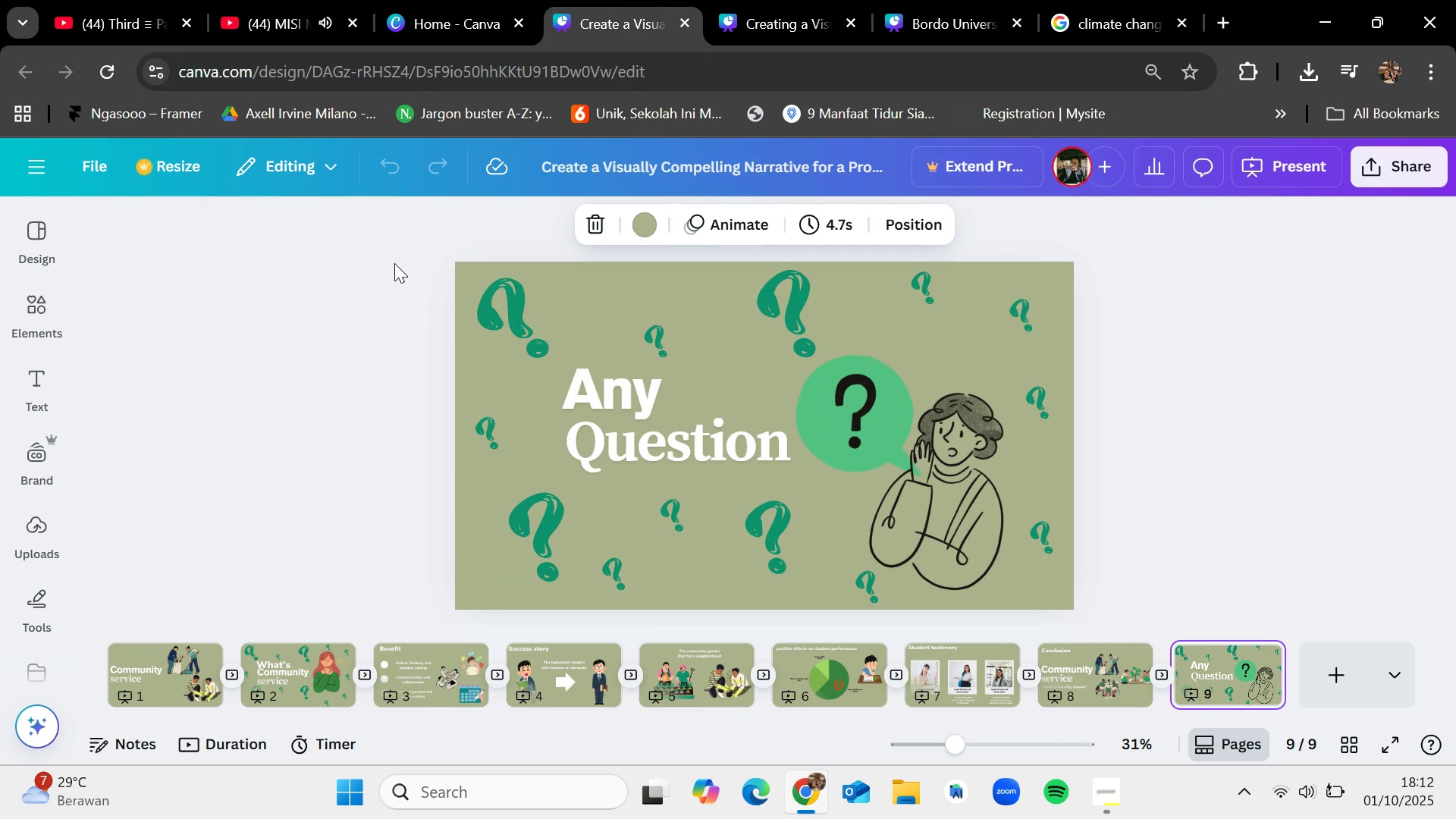 
left_click_drag(start_coordinate=[394, 263], to_coordinate=[1104, 620])
 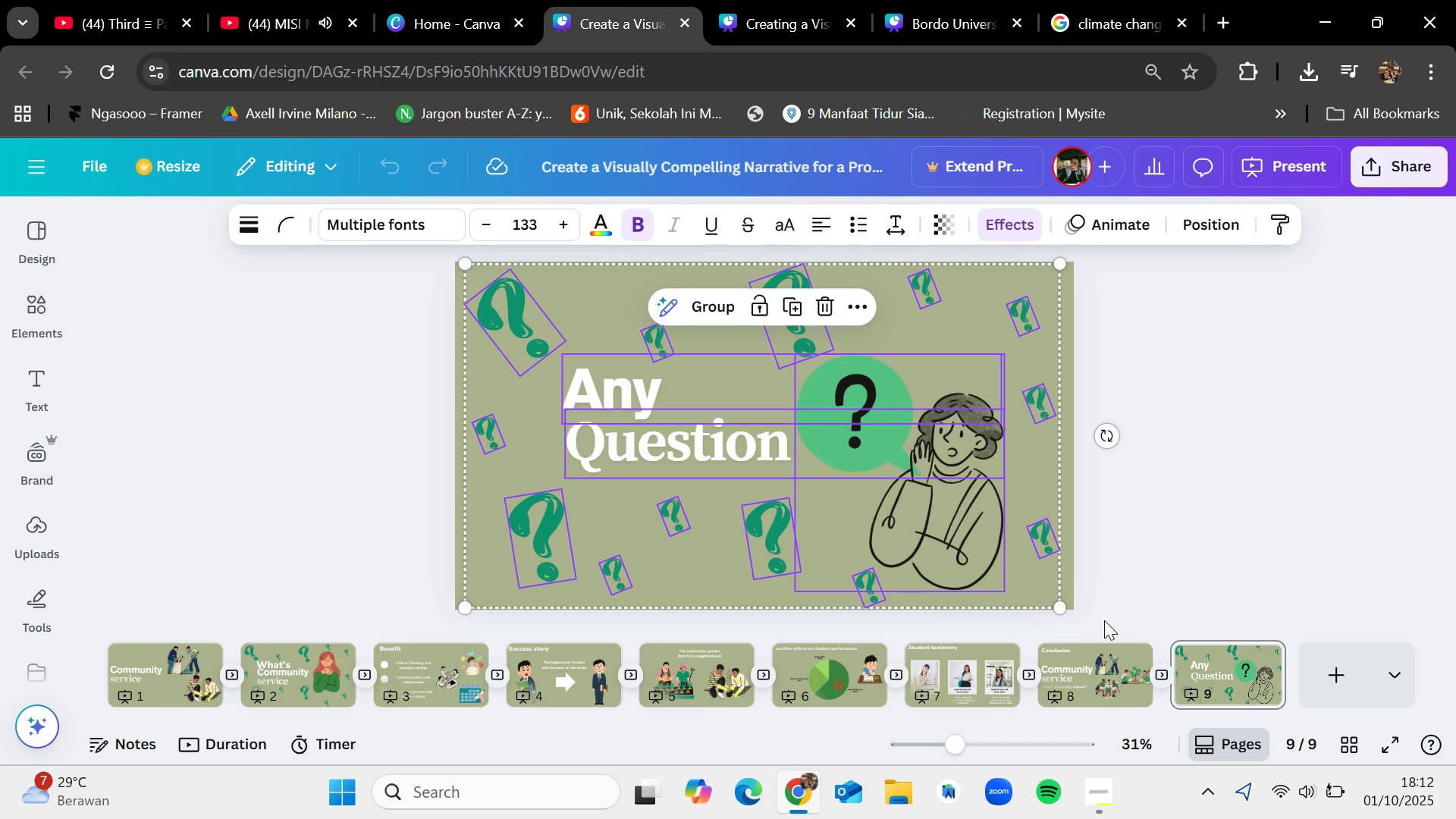 
key(Control+C)
 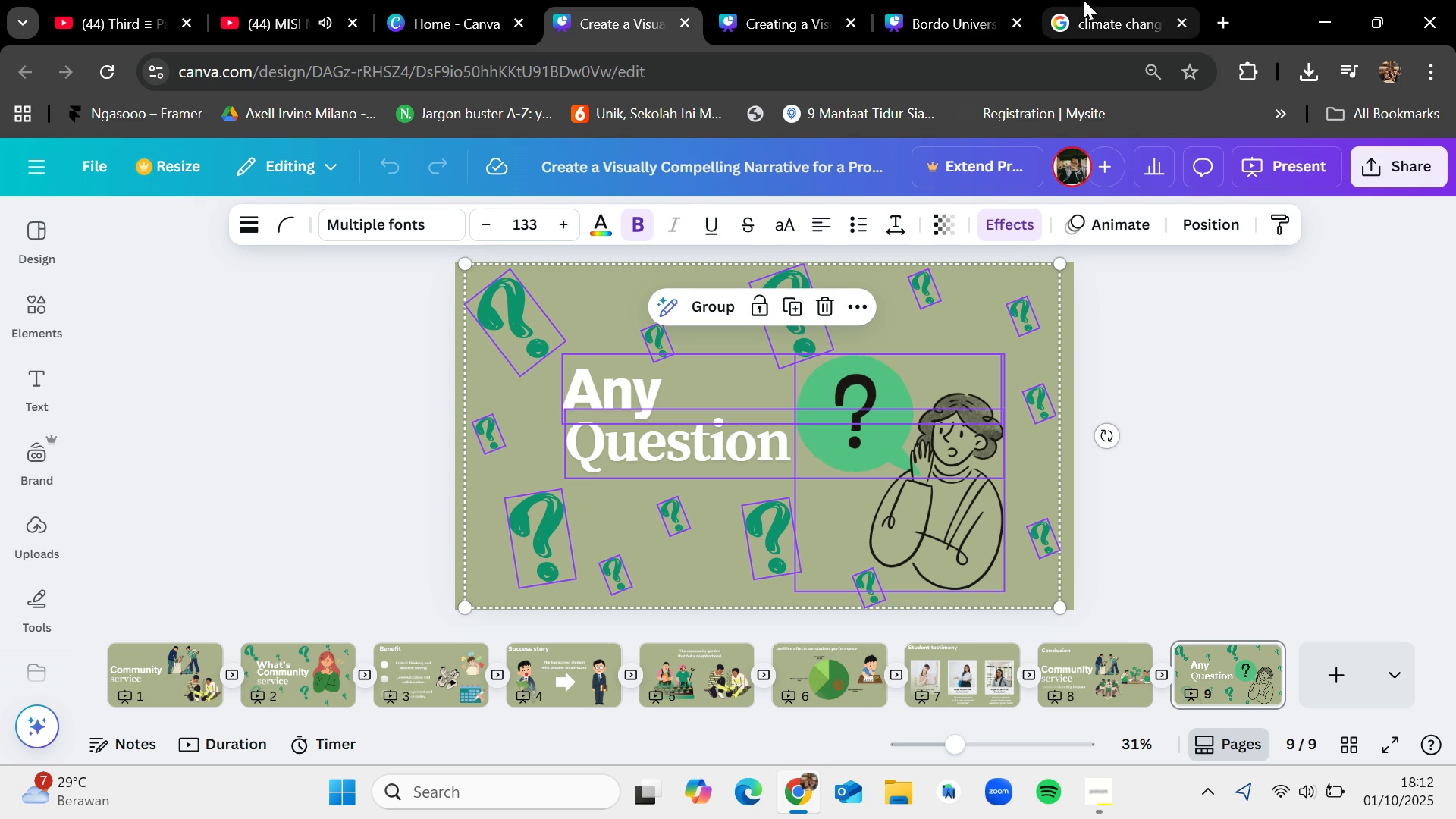 
left_click([962, 0])
 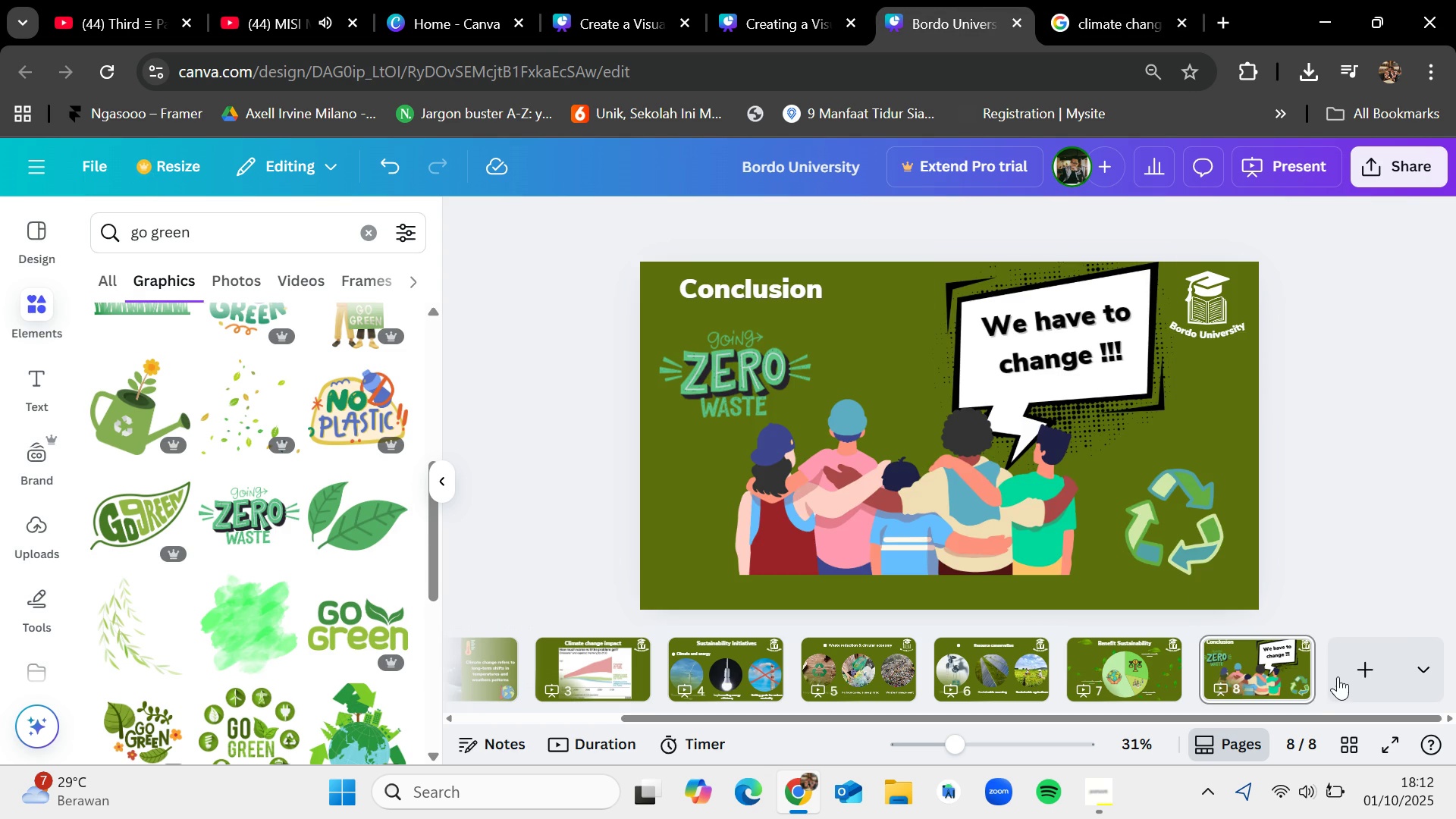 
left_click([1352, 665])
 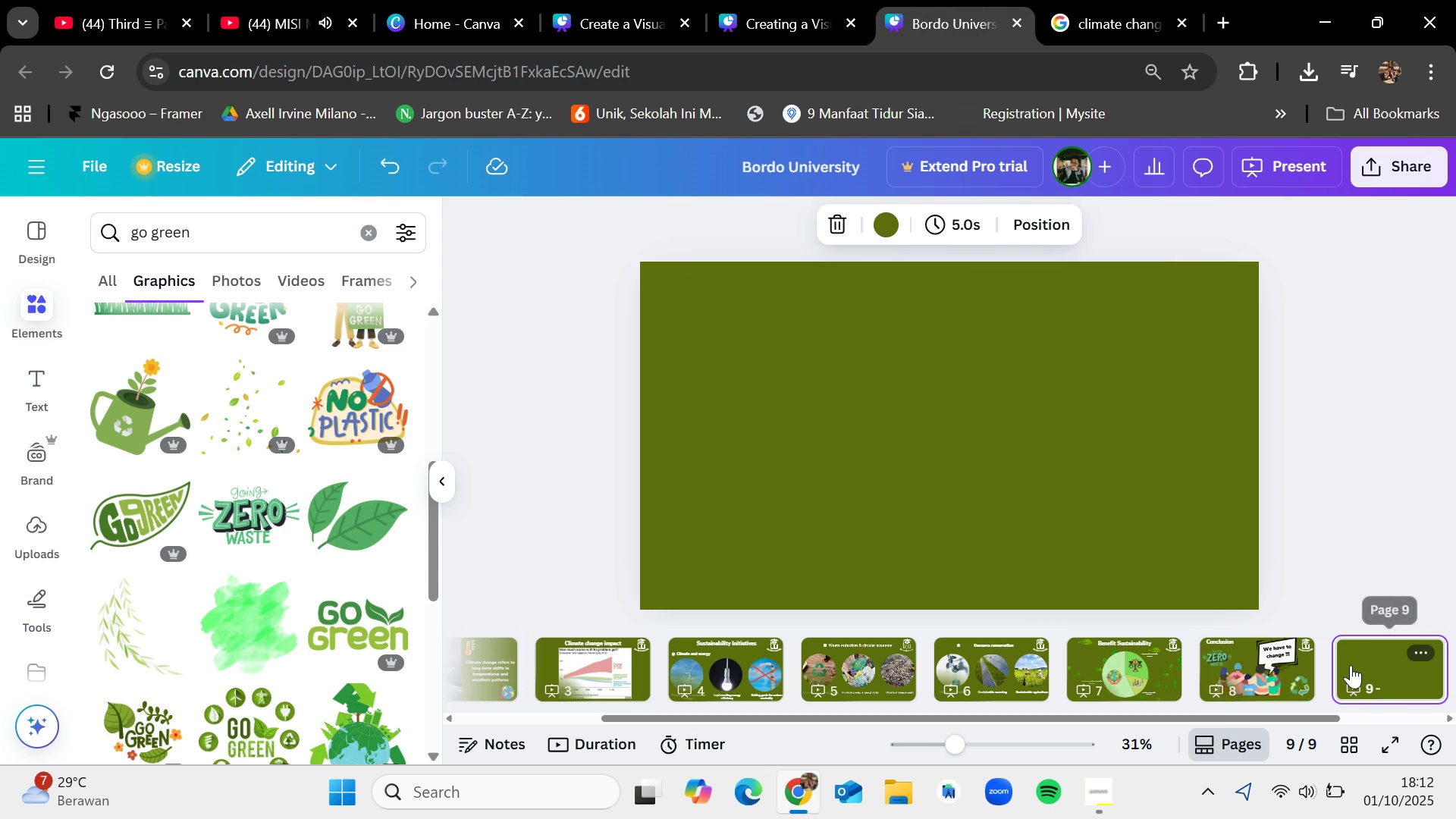 
key(Control+V)
 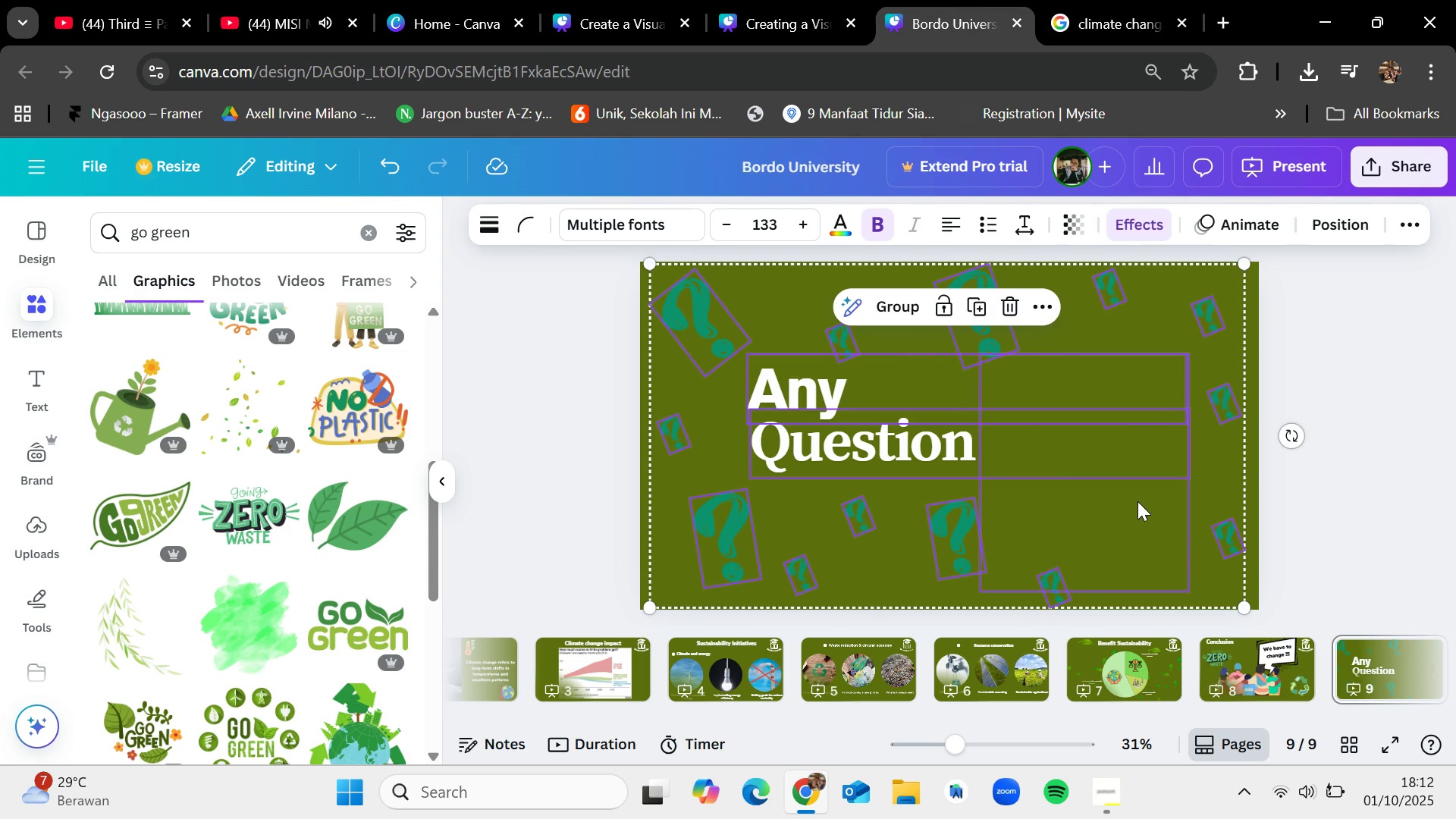 
left_click([1335, 460])
 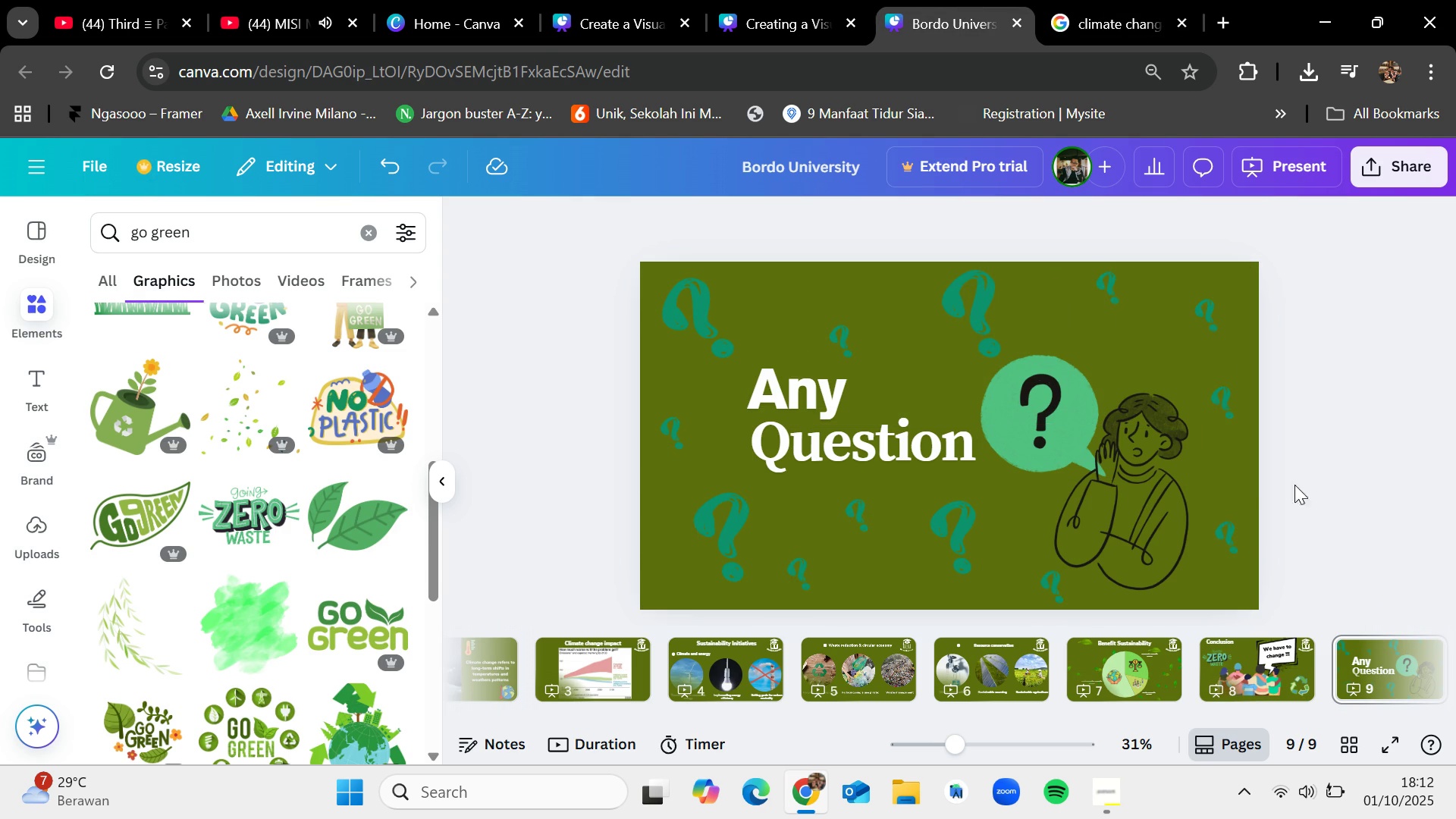 
left_click([1147, 502])
 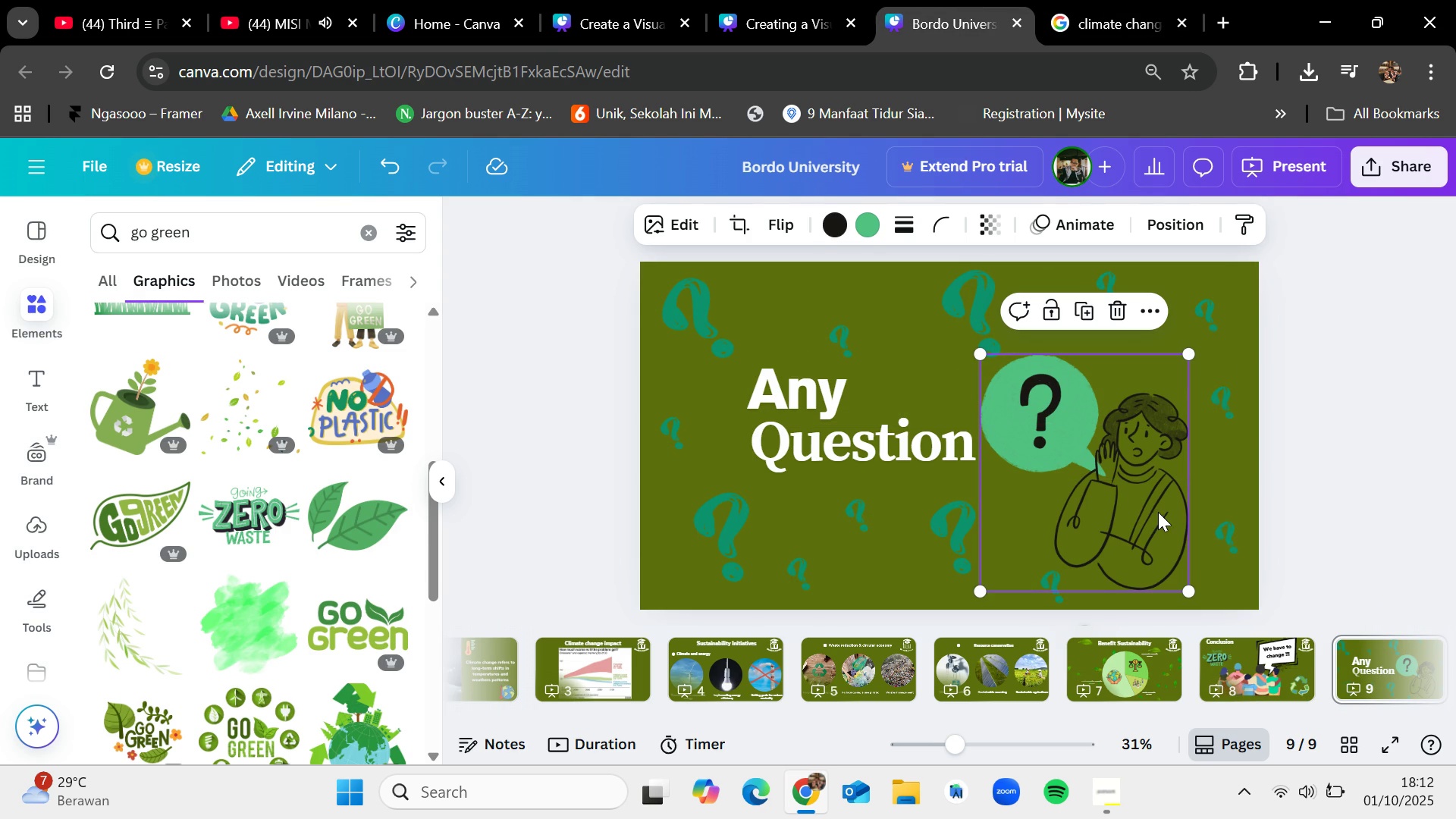 
left_click([833, 218])
 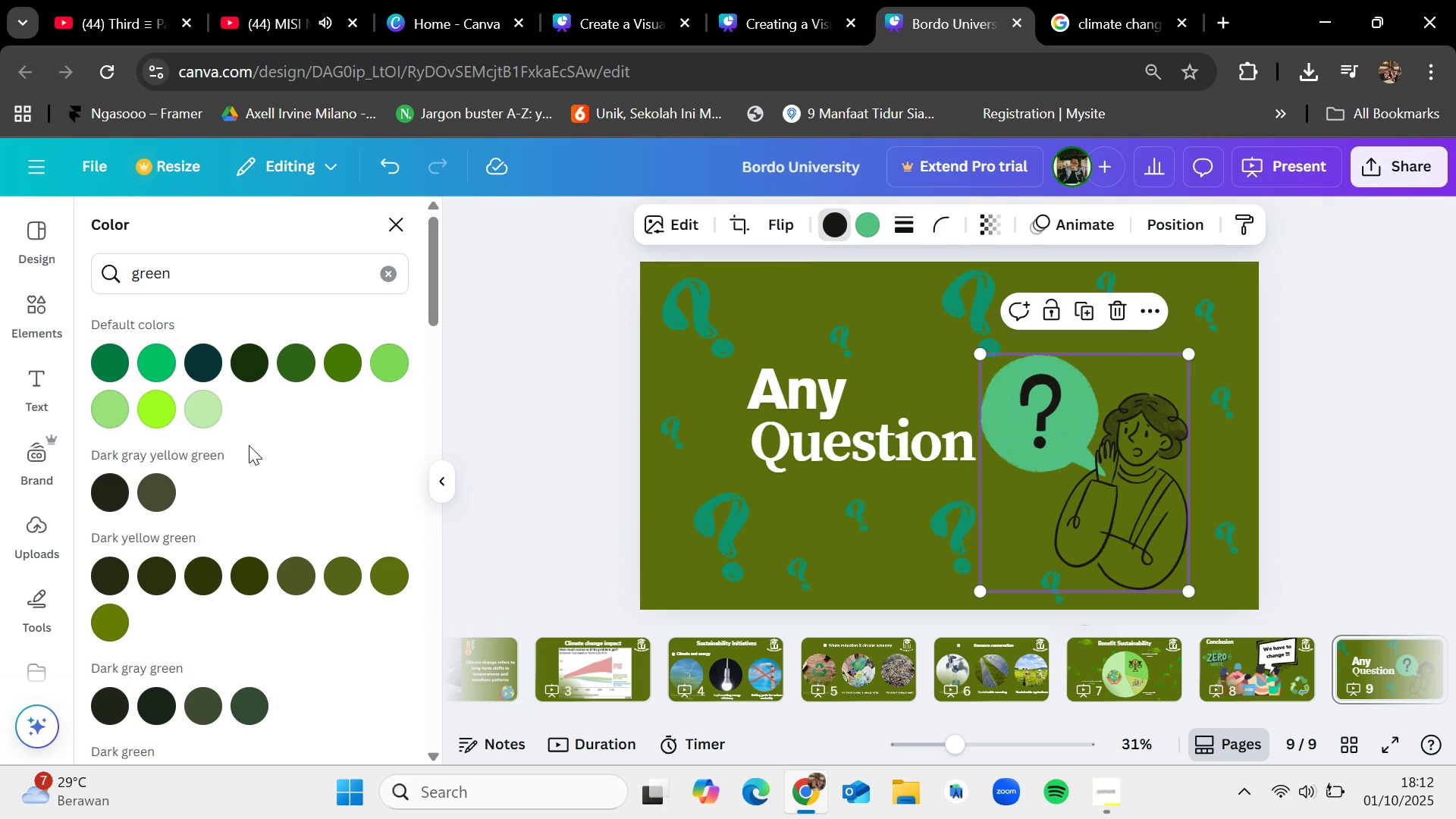 
scroll: coordinate [264, 497], scroll_direction: down, amount: 3.0
 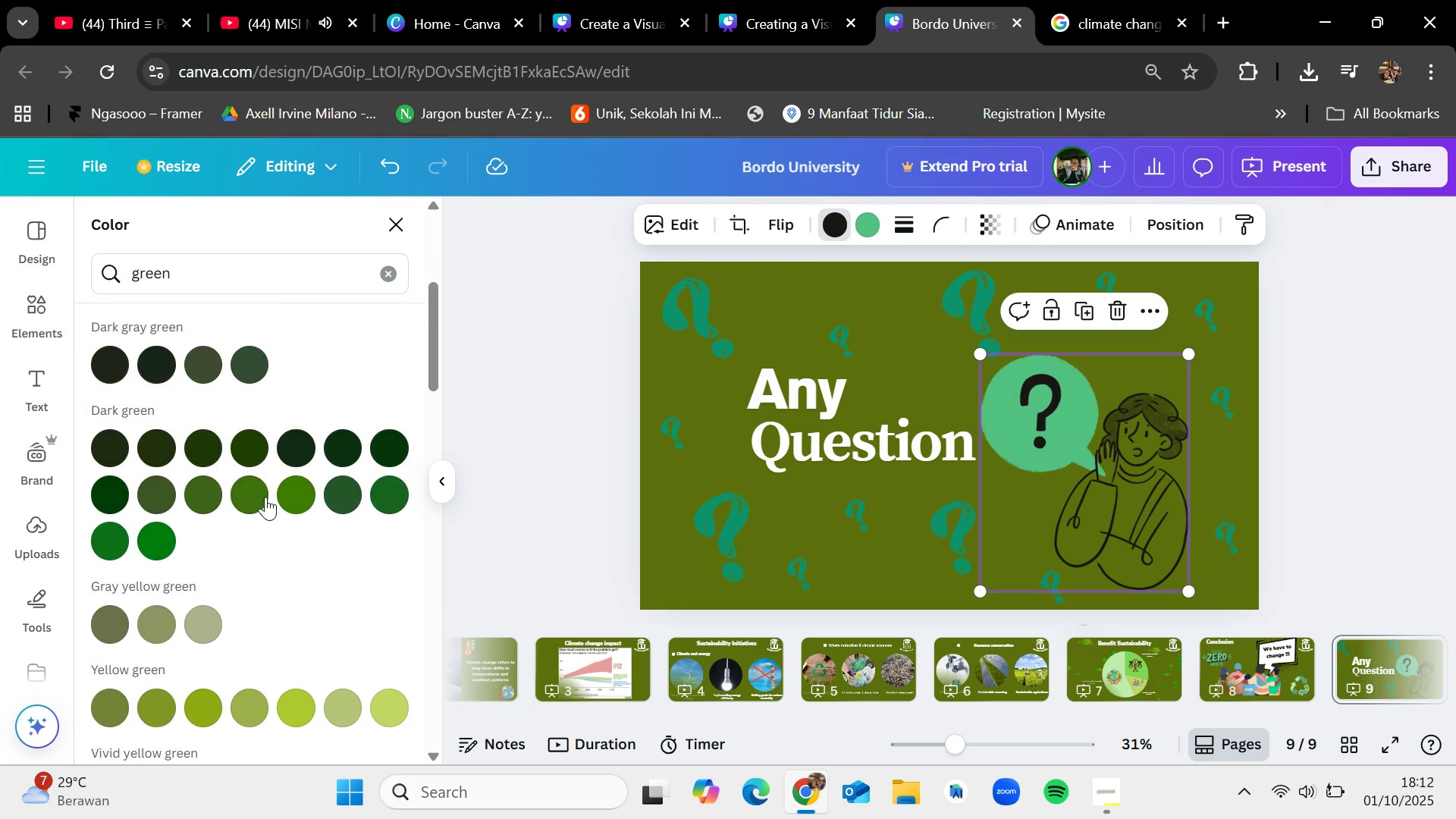 
scroll: coordinate [267, 496], scroll_direction: up, amount: 4.0
 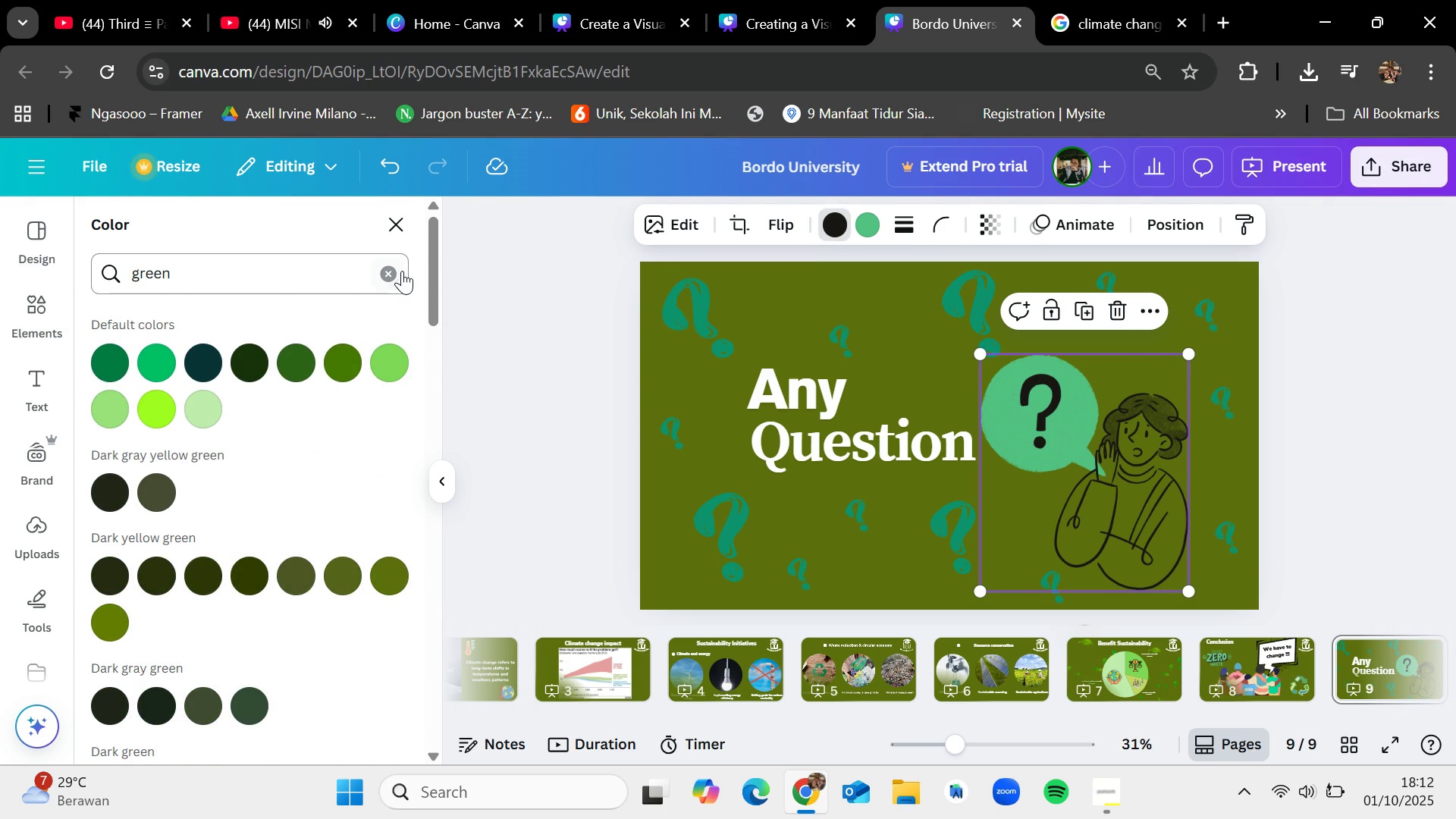 
left_click([396, 268])
 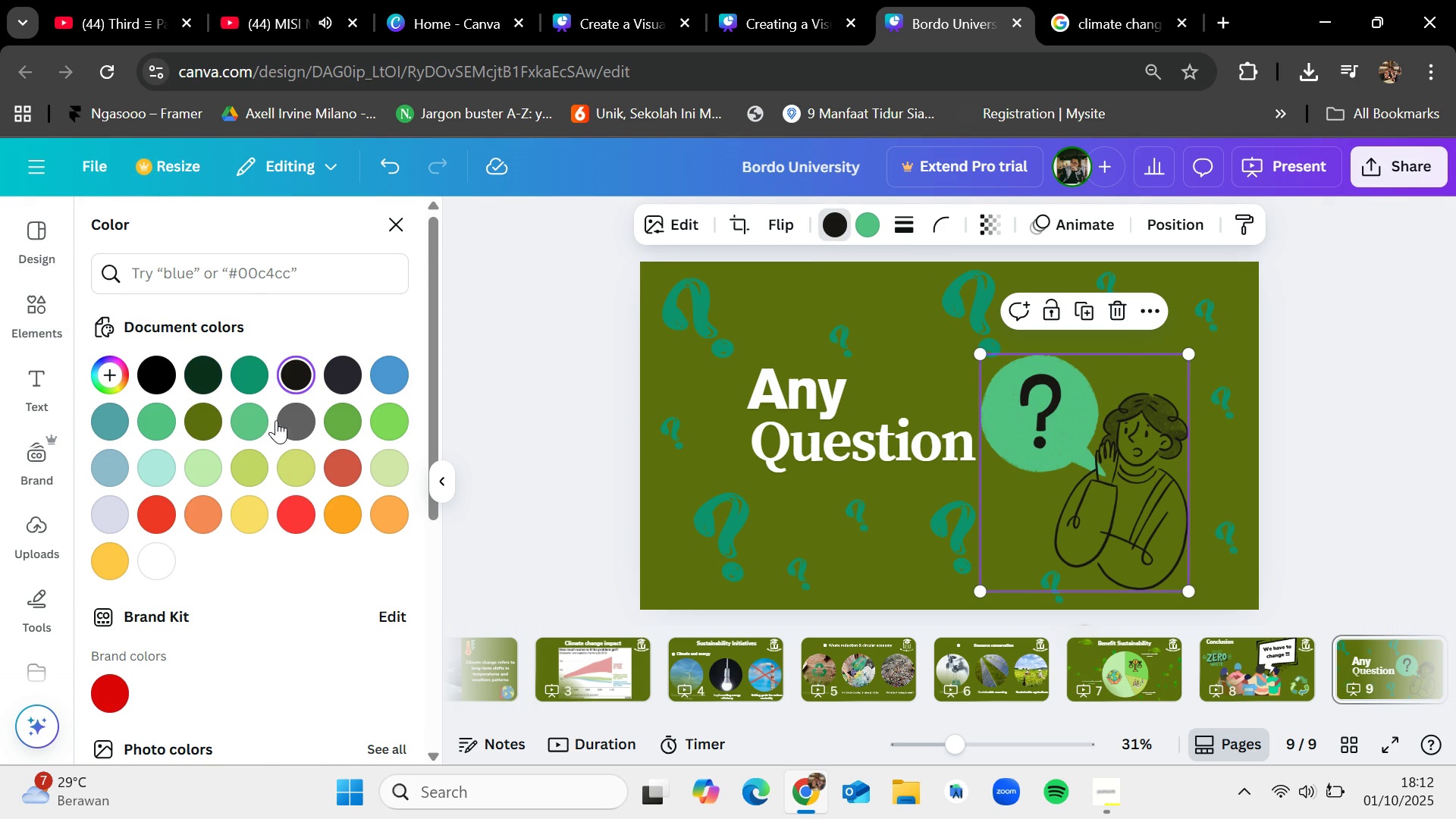 
mouse_move([151, 557])
 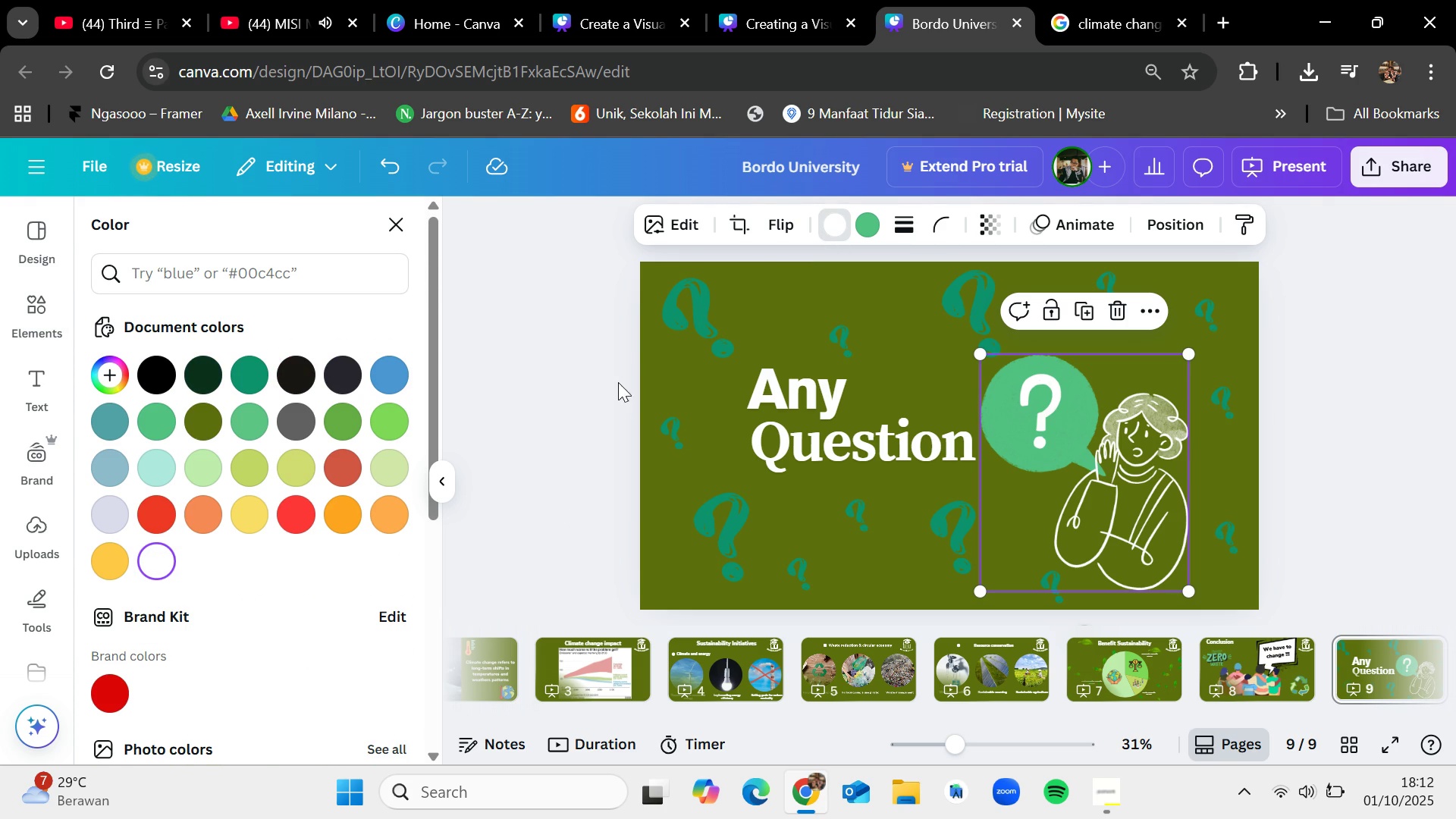 
left_click([704, 312])
 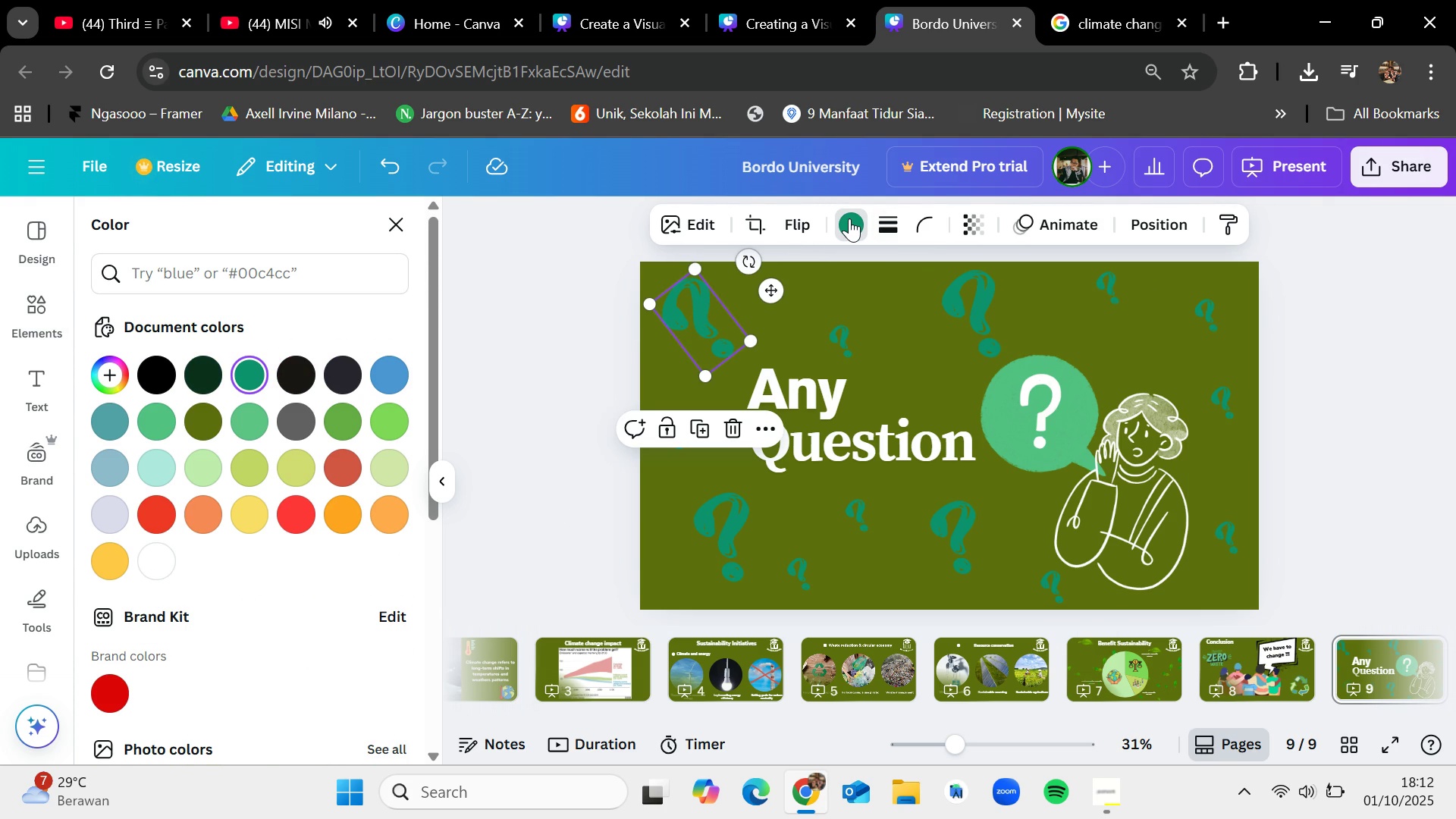 
left_click([849, 218])
 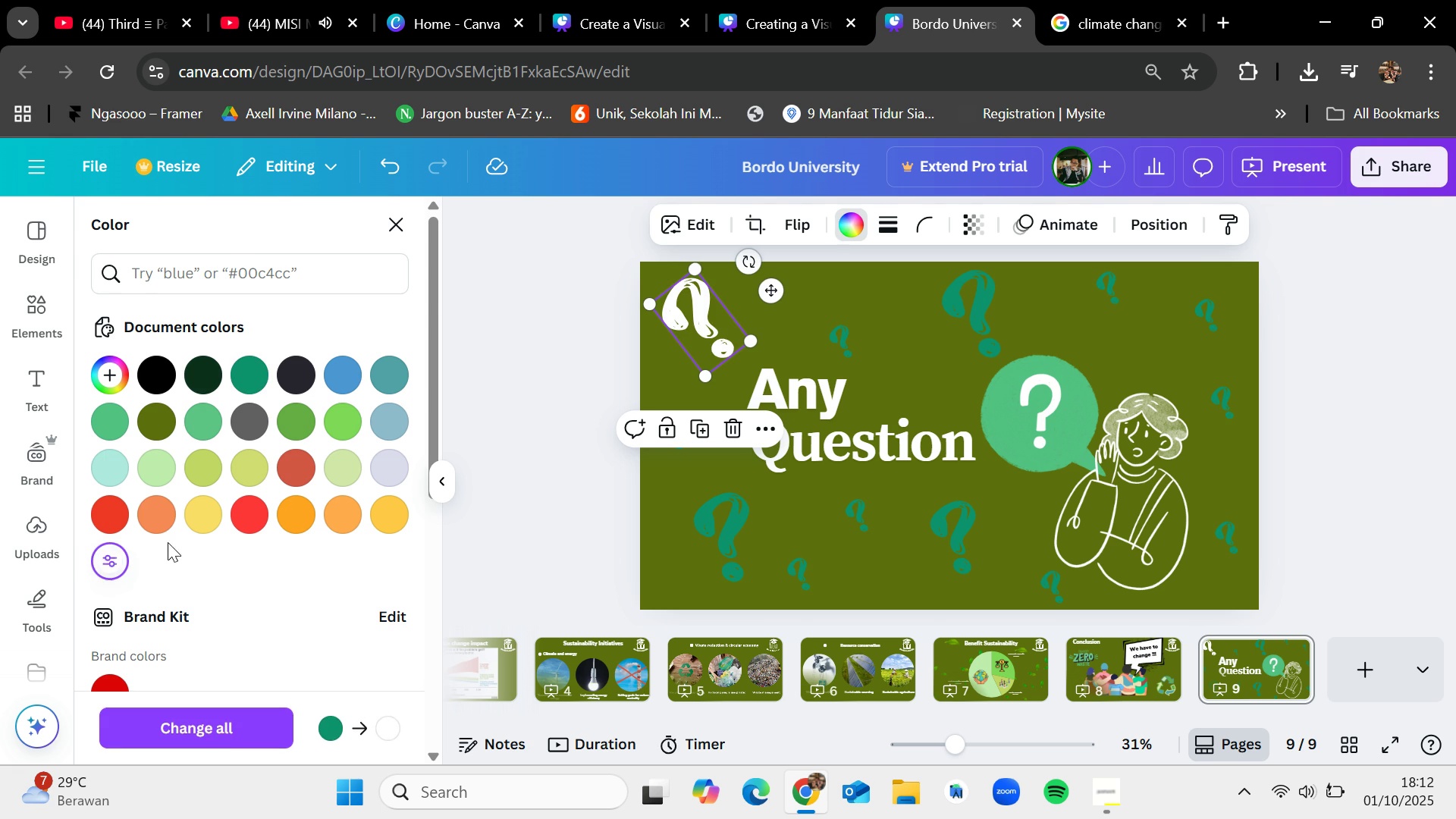 
left_click([528, 381])
 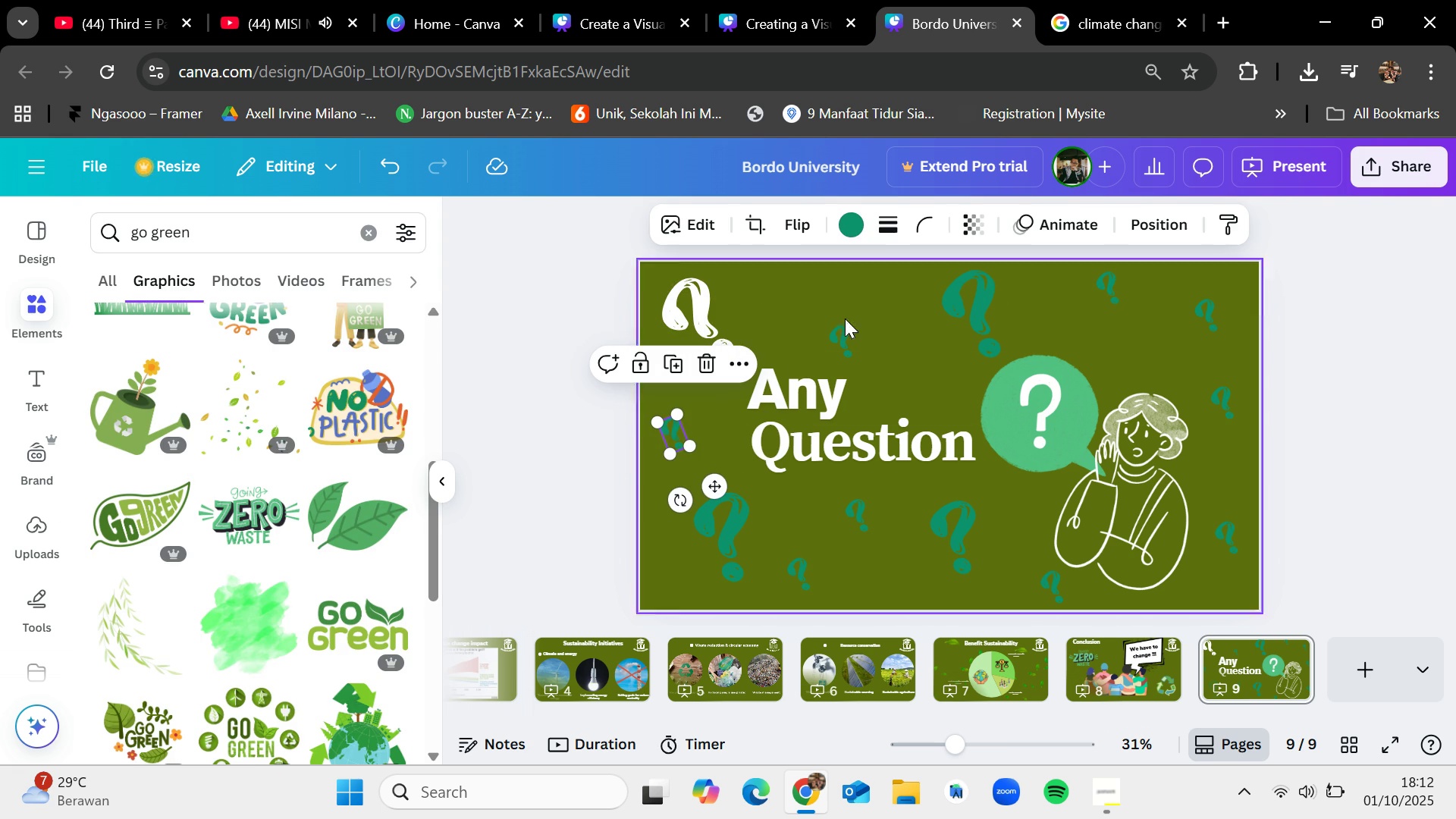 
left_click([851, 212])
 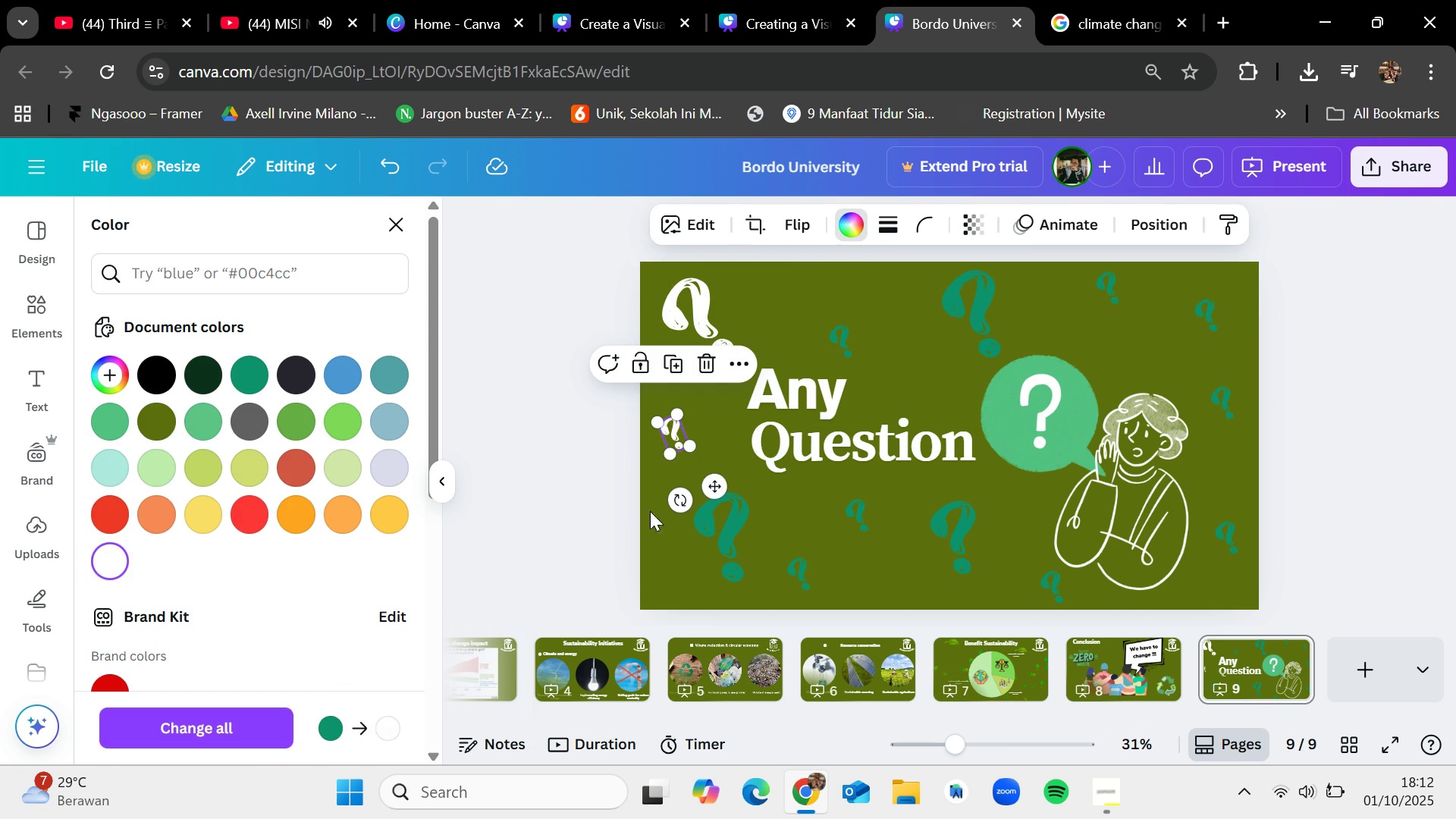 
left_click([736, 529])
 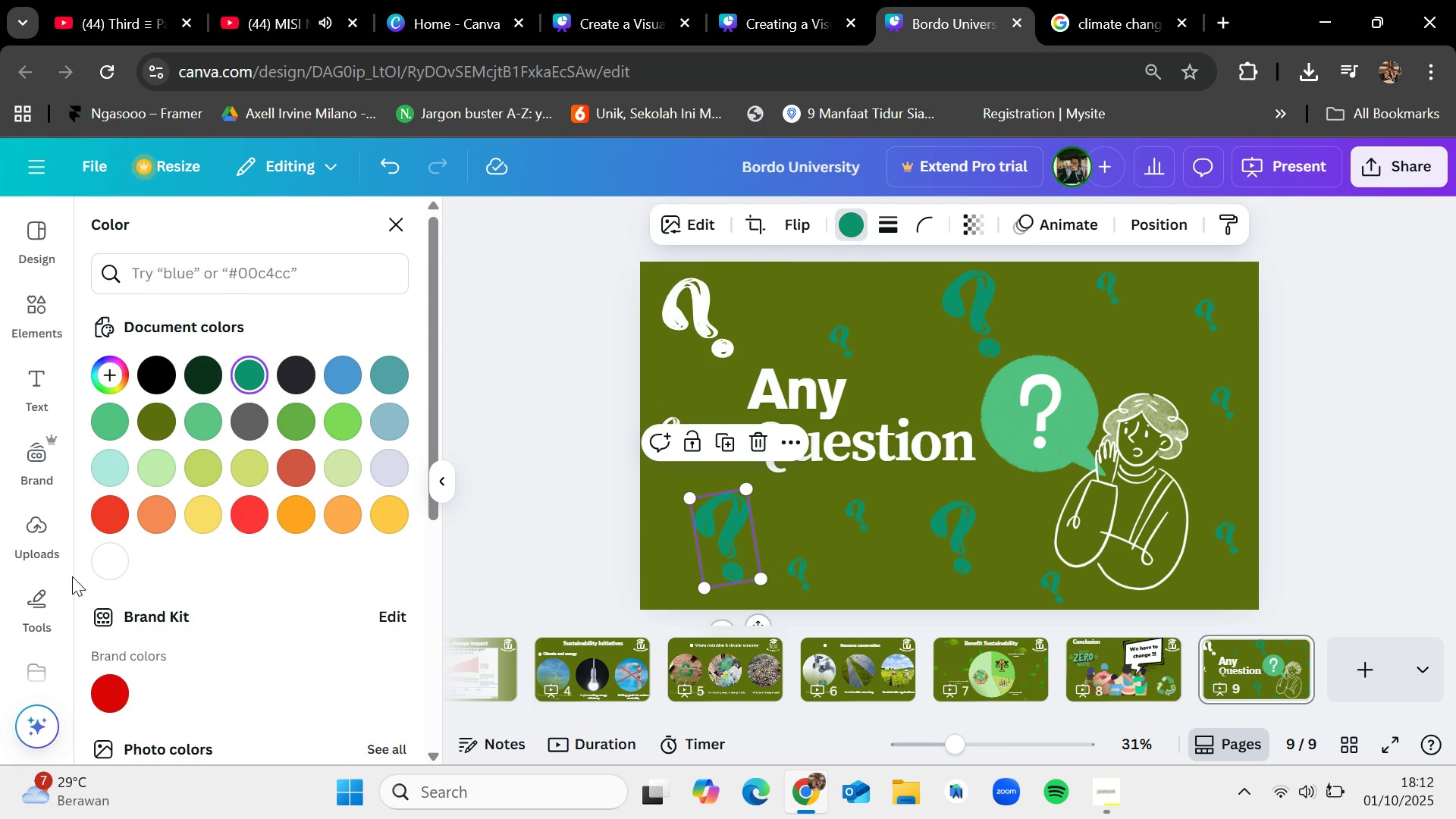 
left_click([106, 560])
 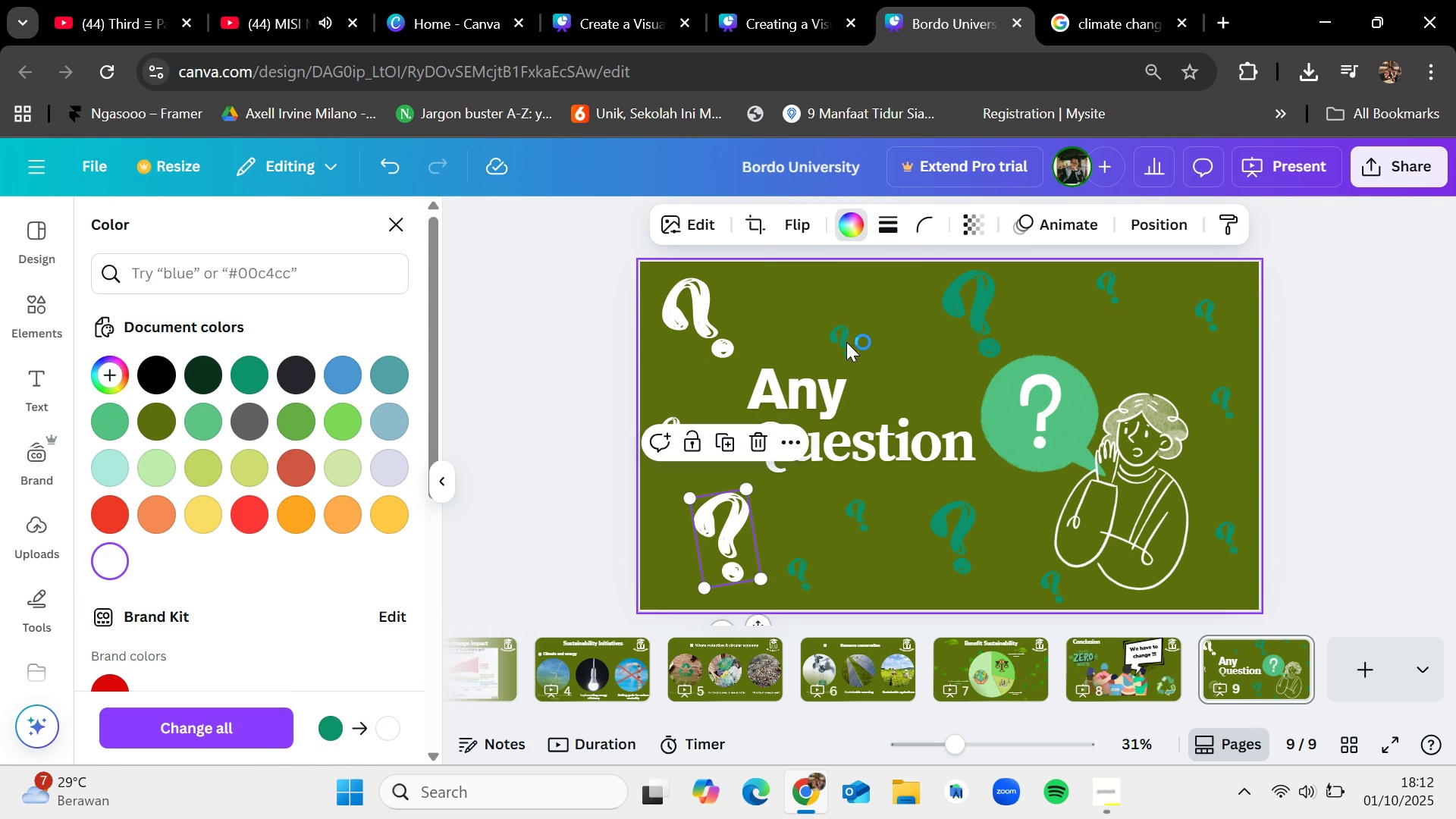 
left_click([845, 342])
 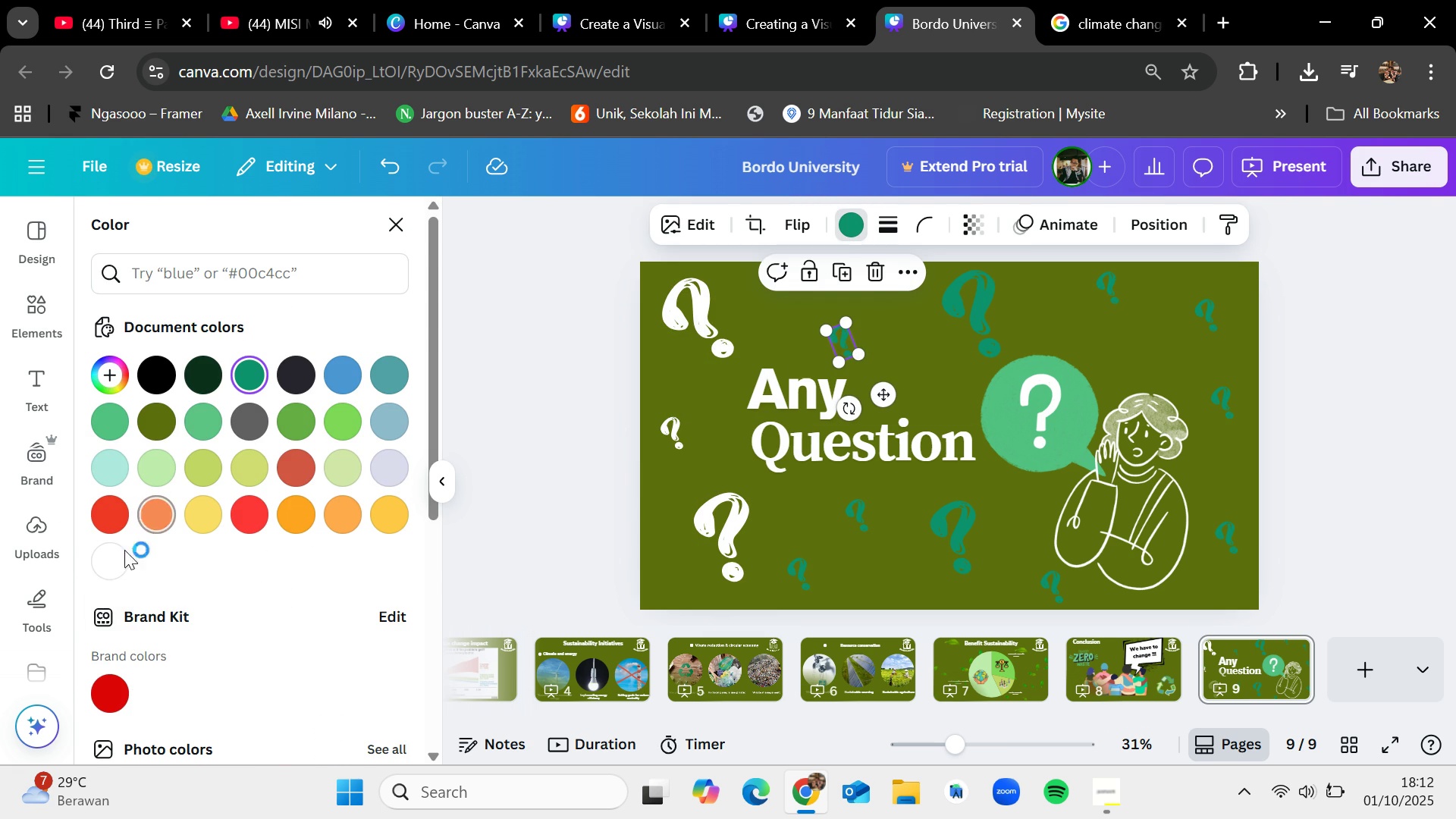 
left_click([89, 568])
 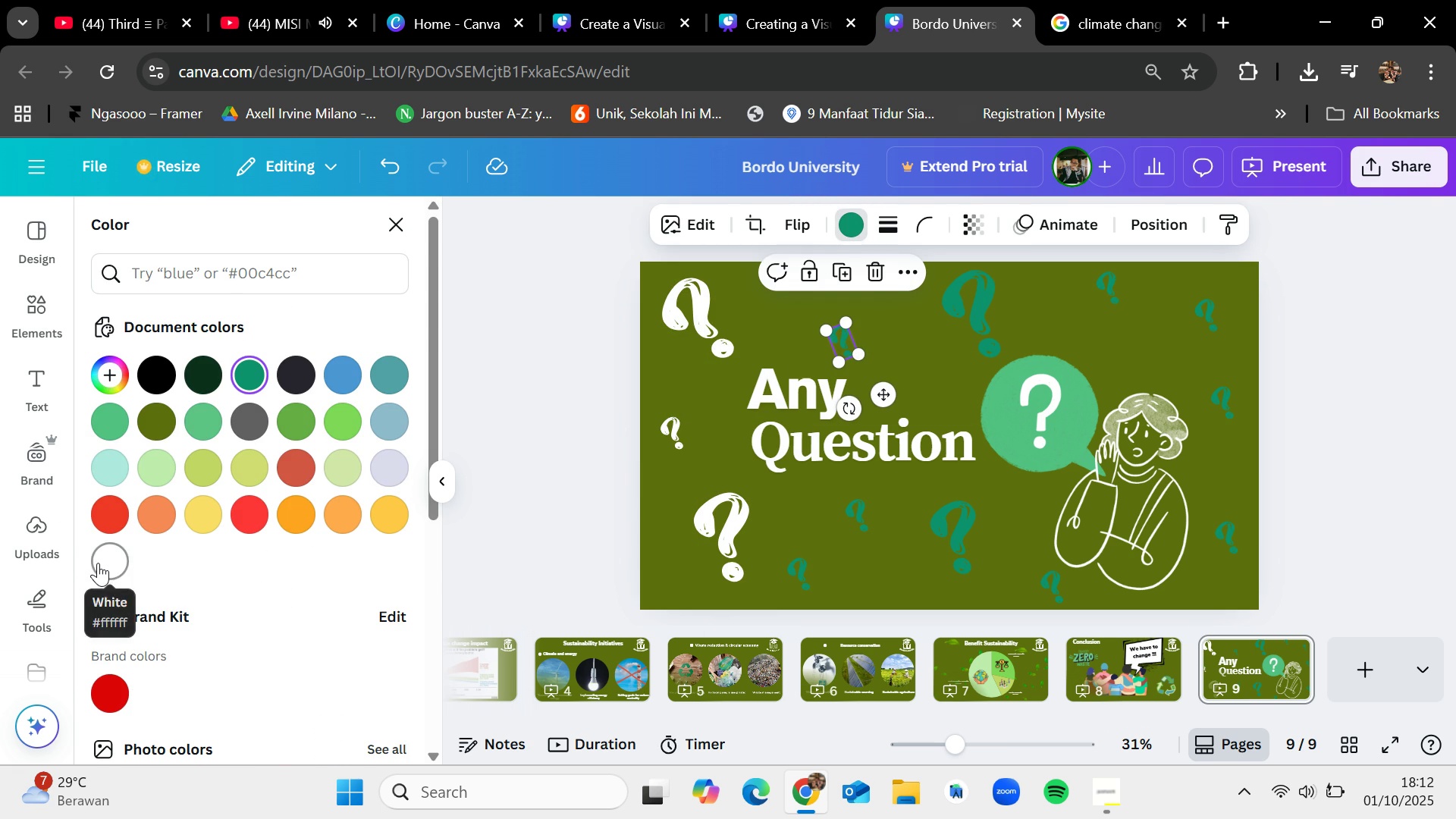 
left_click([98, 563])
 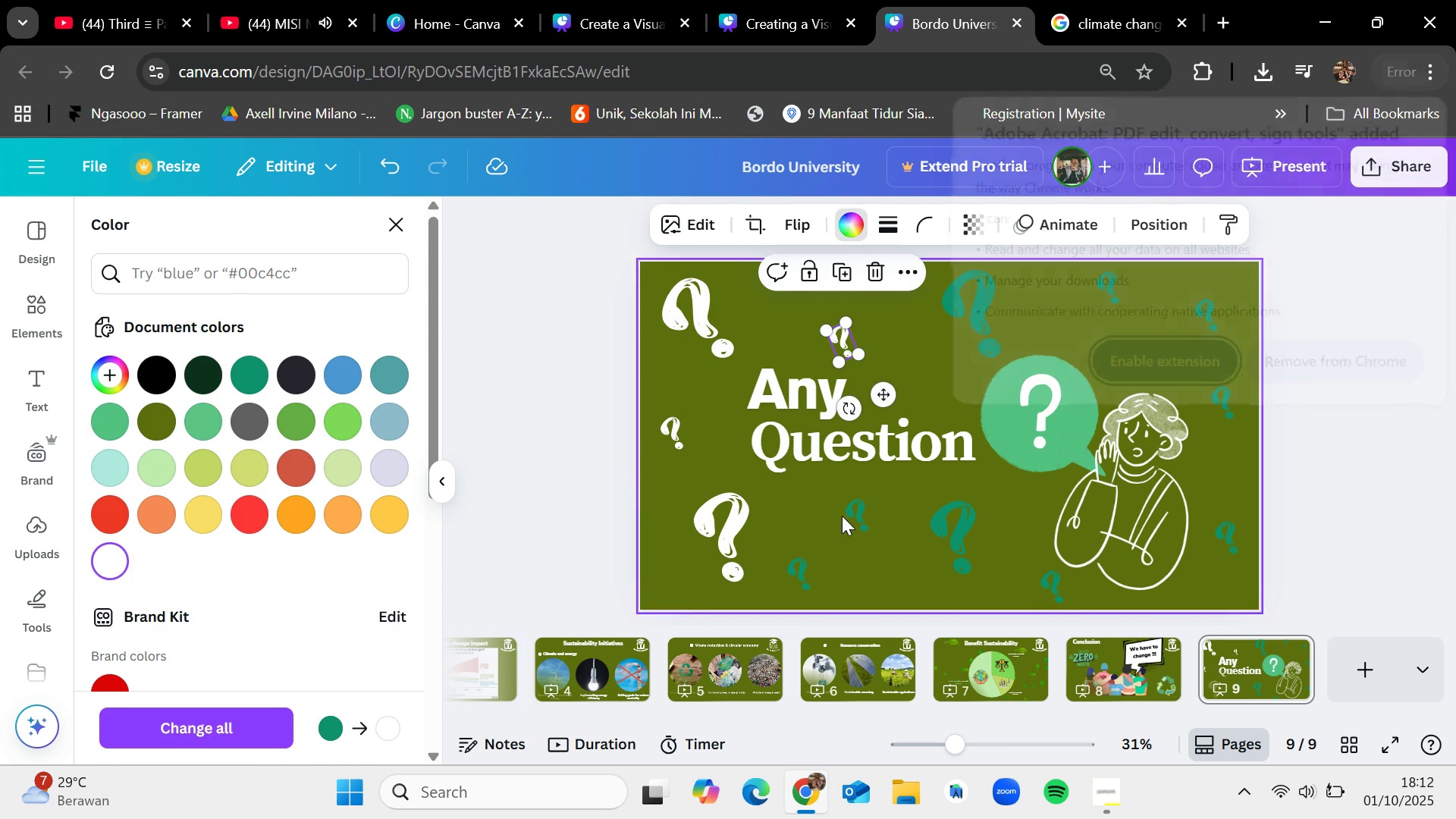 
left_click([853, 511])
 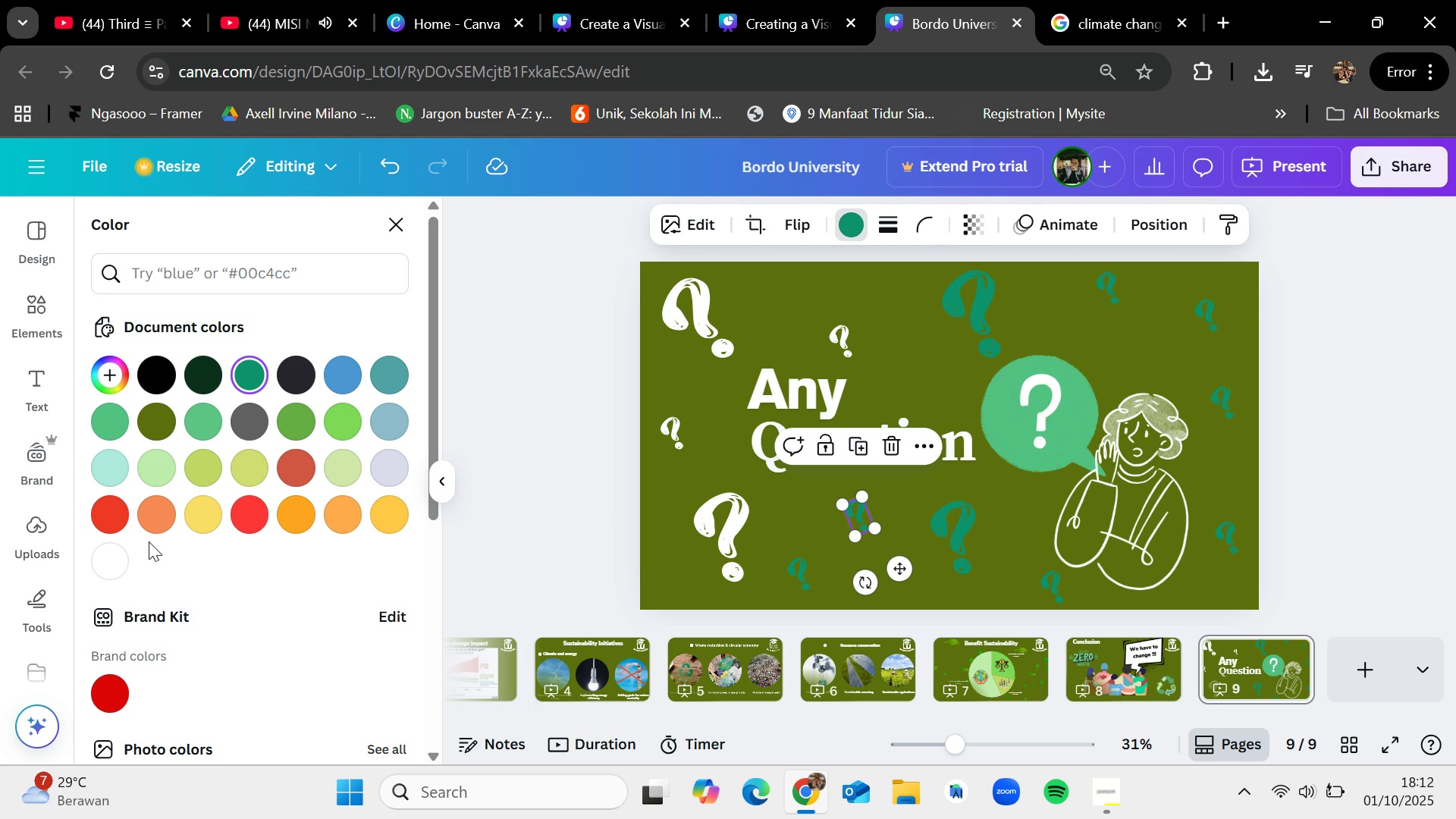 
left_click([118, 551])
 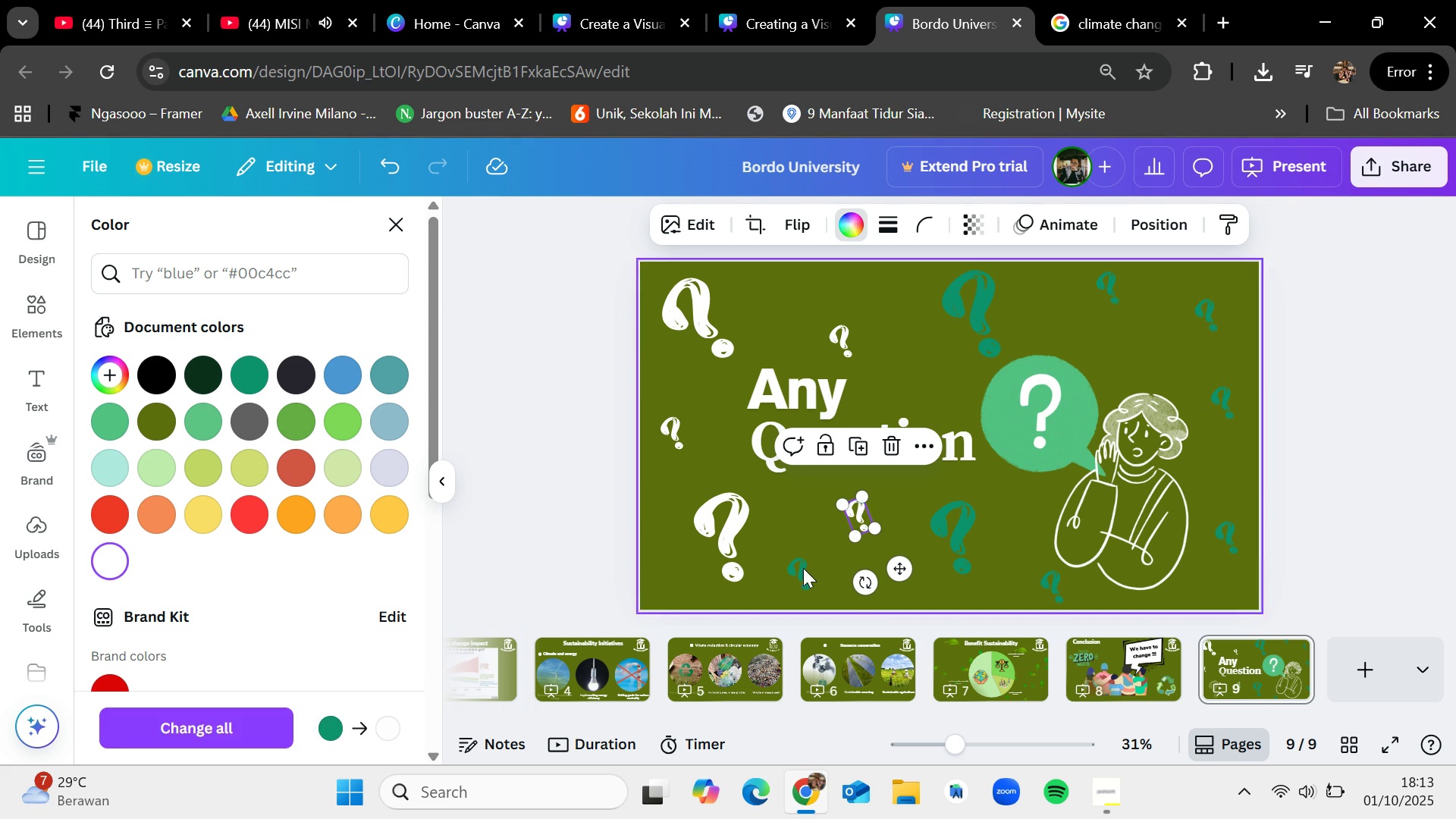 
left_click([798, 576])
 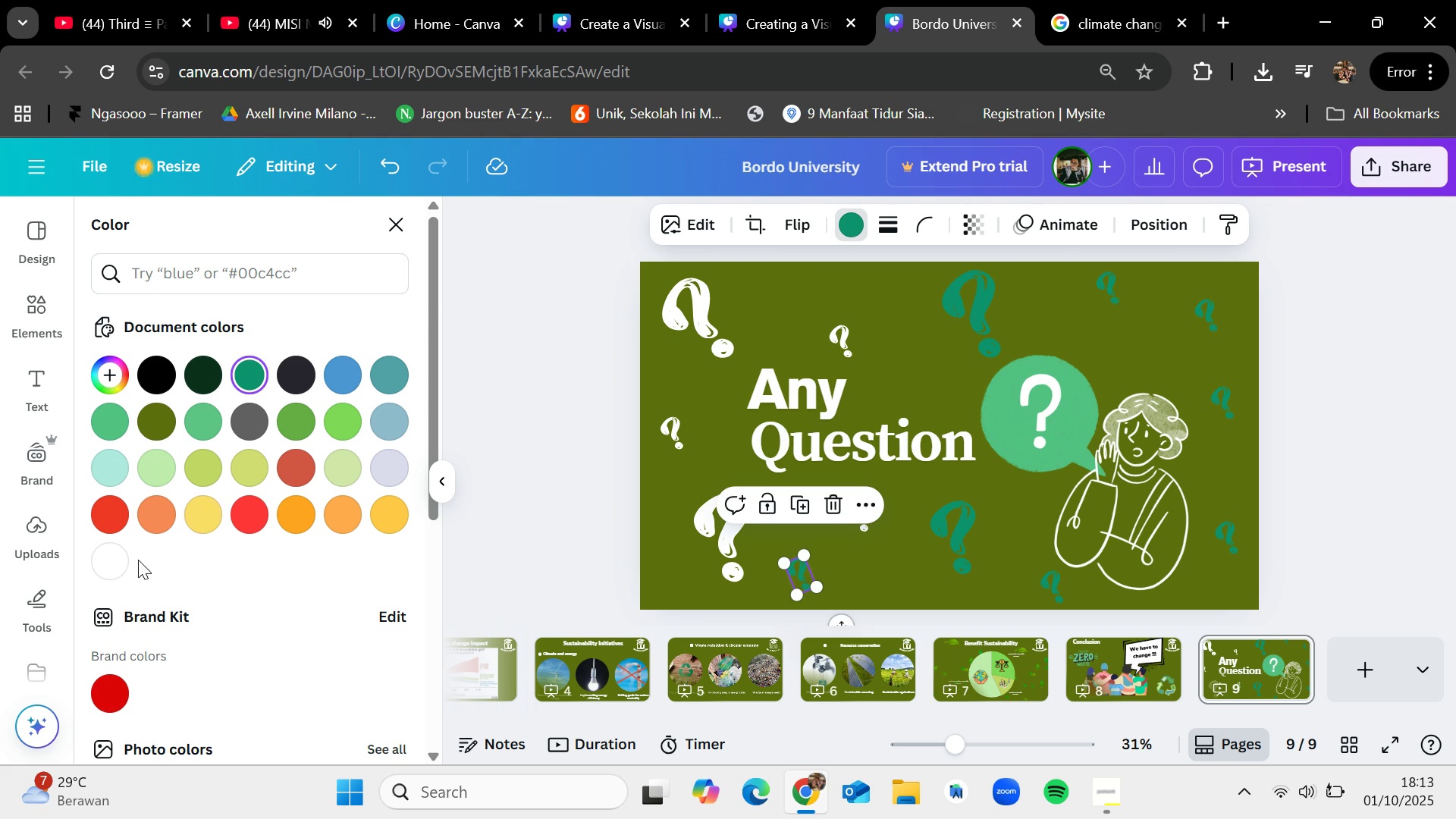 
left_click([105, 566])
 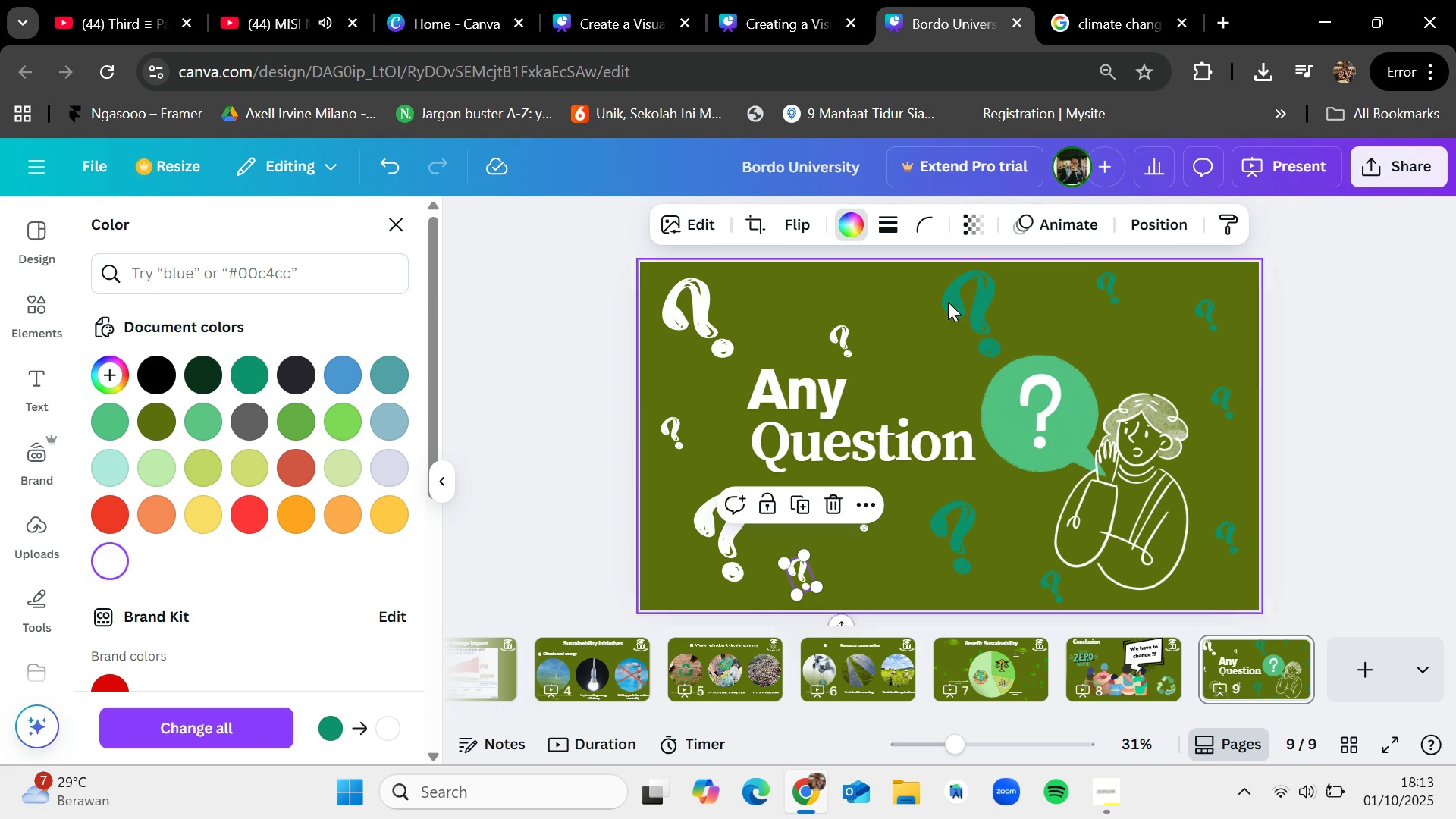 
left_click([974, 284])
 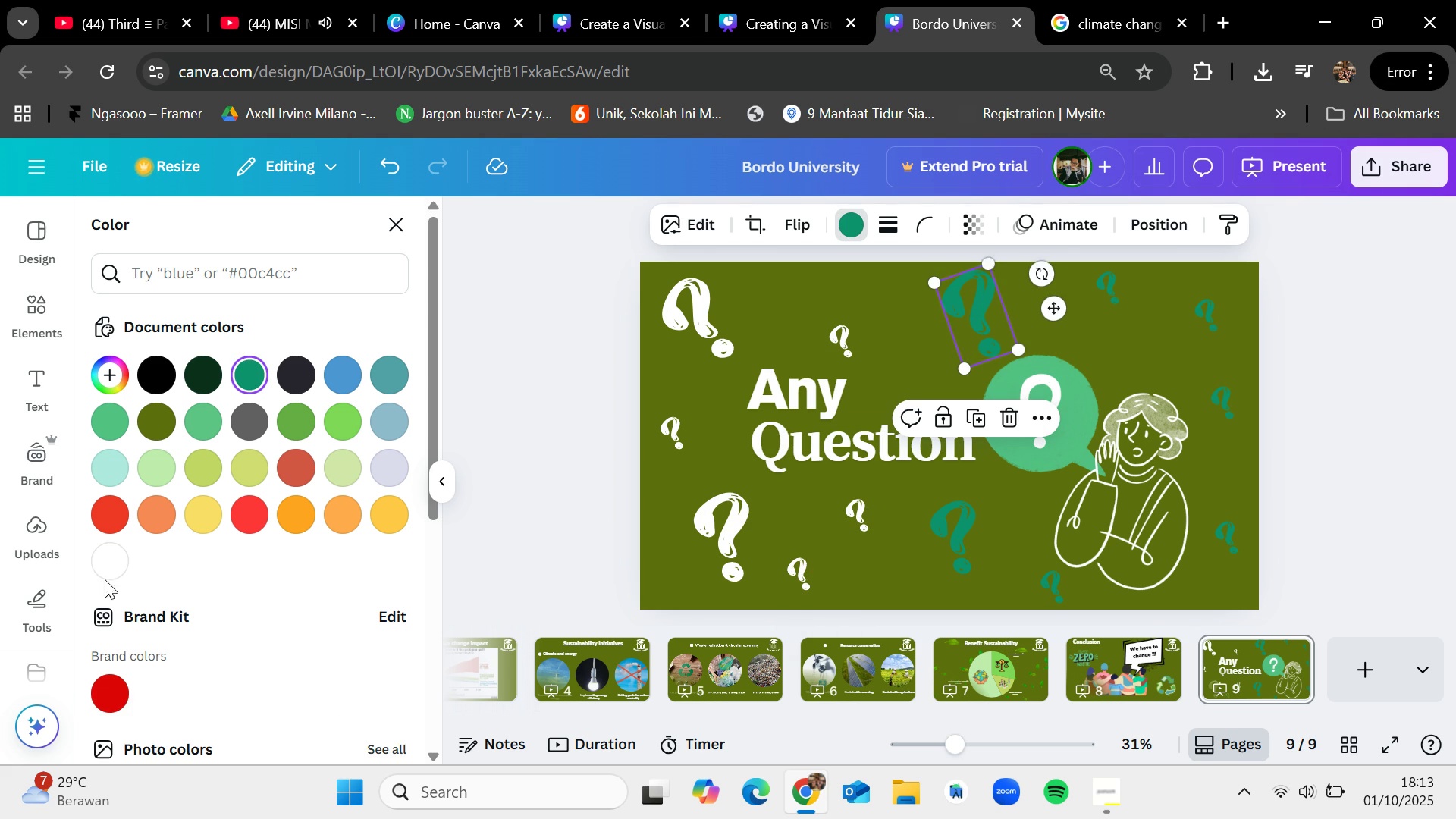 
left_click([114, 561])
 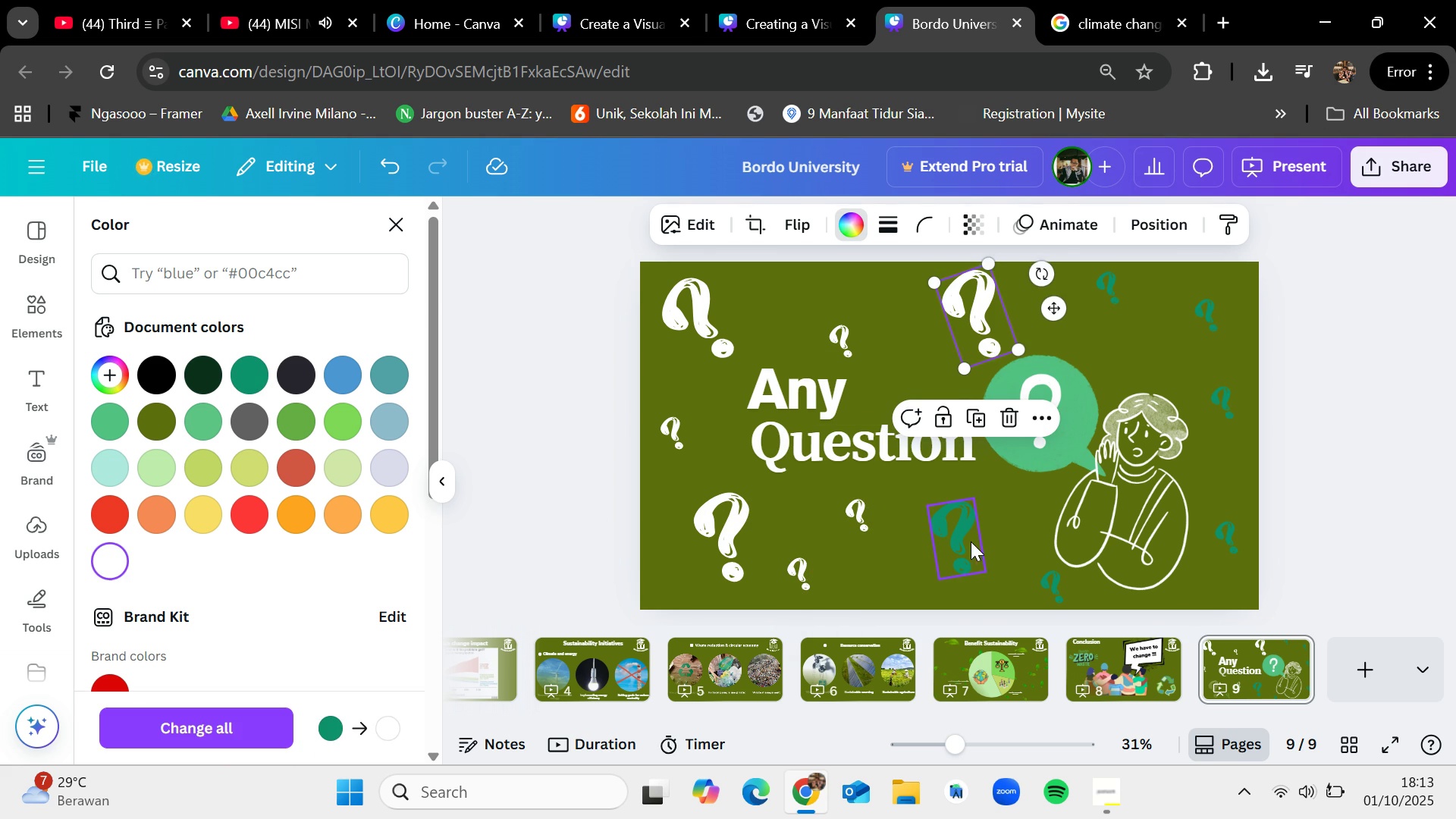 
left_click([959, 538])
 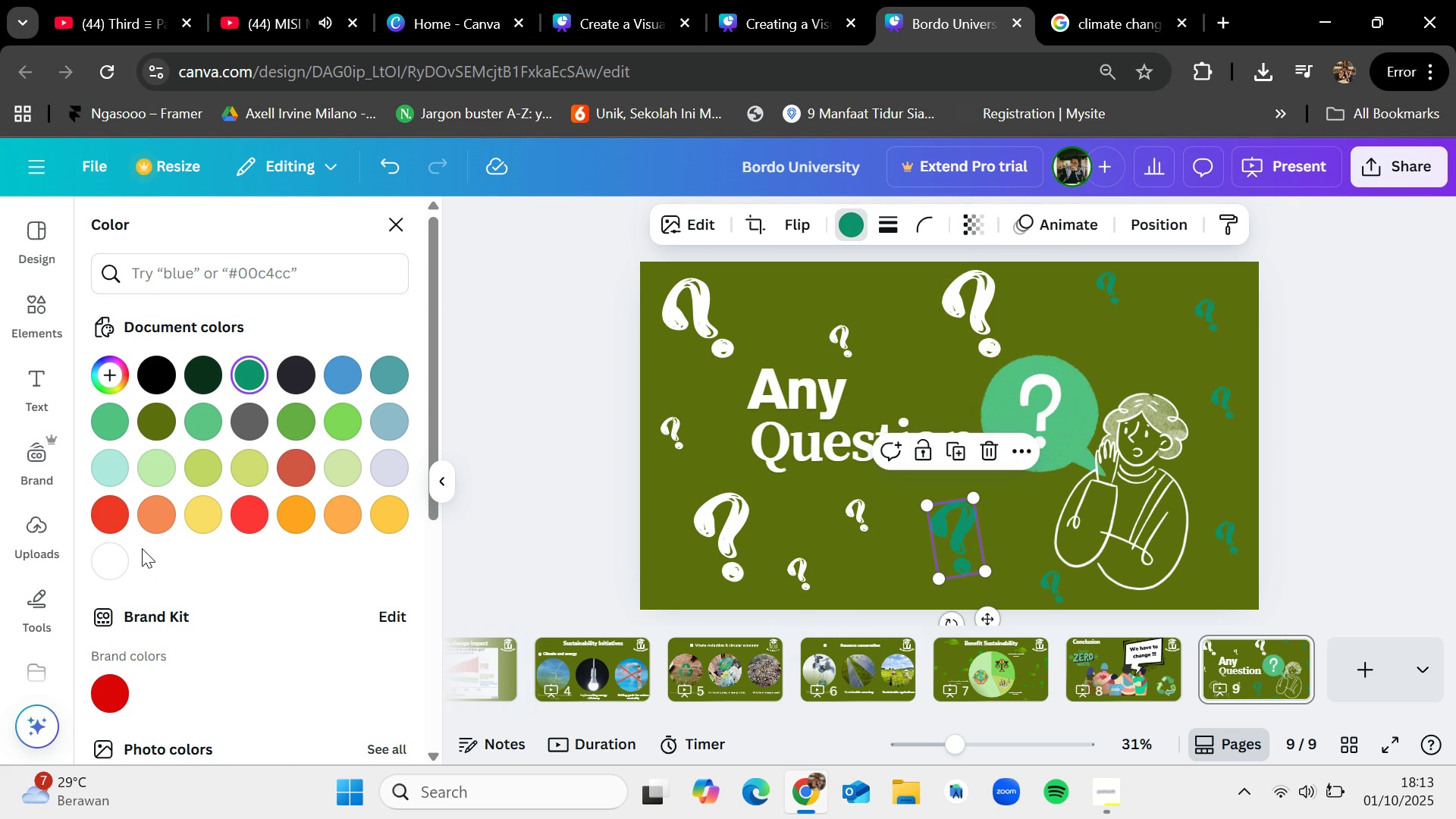 
left_click([121, 575])
 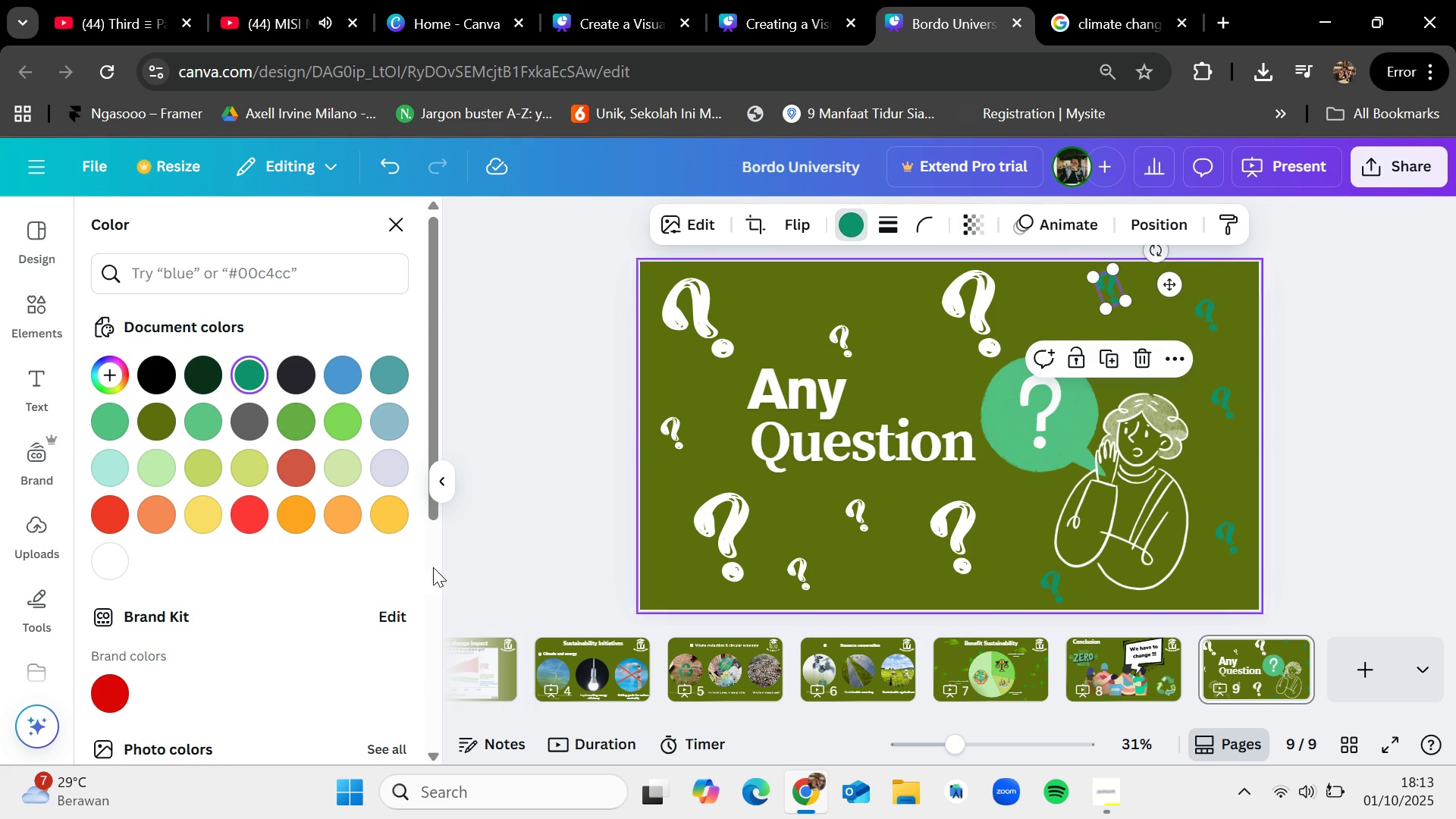 
left_click([97, 558])
 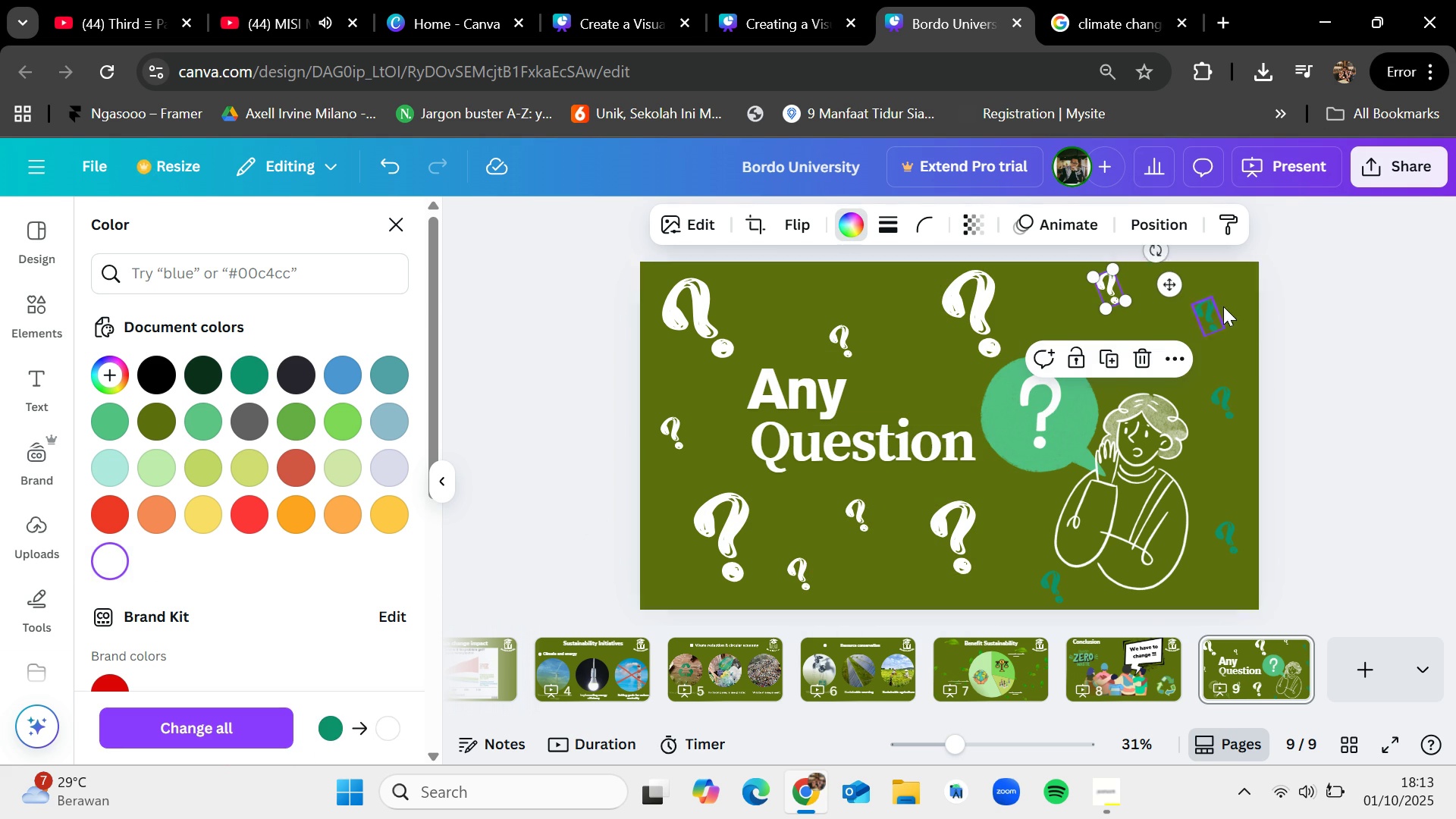 
left_click([1216, 315])
 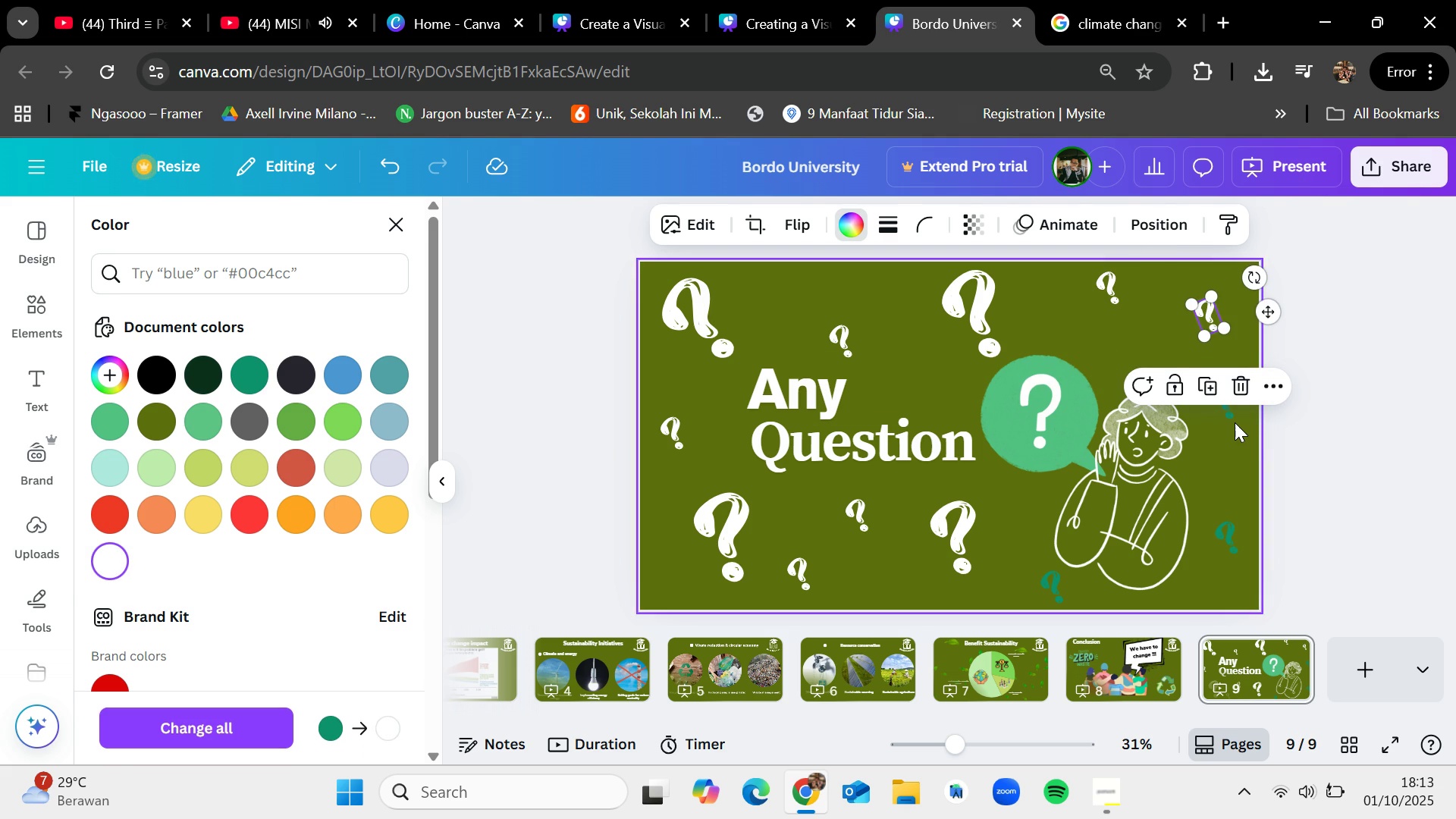 
left_click([1229, 416])
 